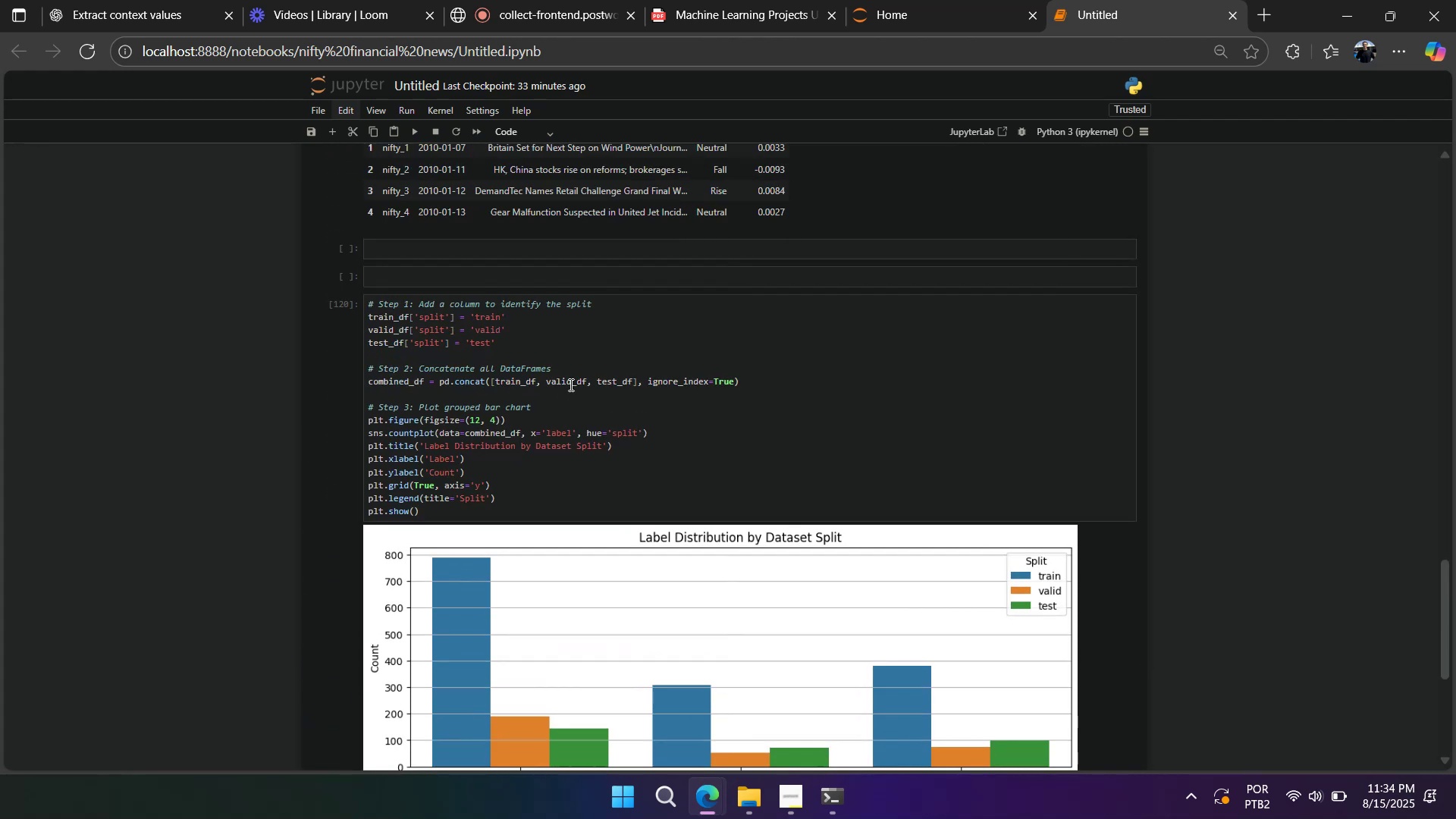 
scroll: coordinate [569, 384], scroll_direction: up, amount: 3.0
 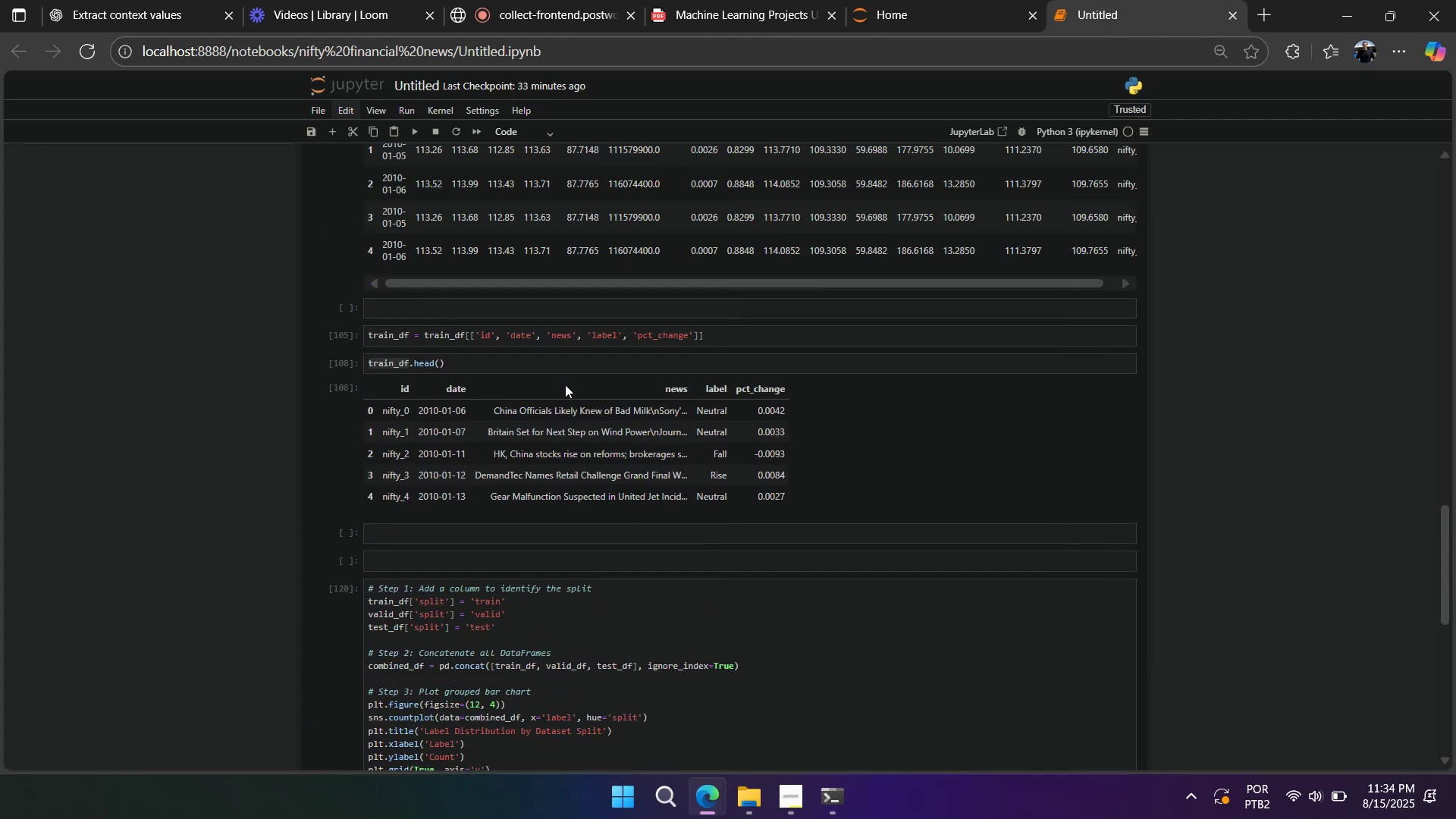 
scroll: coordinate [564, 384], scroll_direction: down, amount: 2.0
 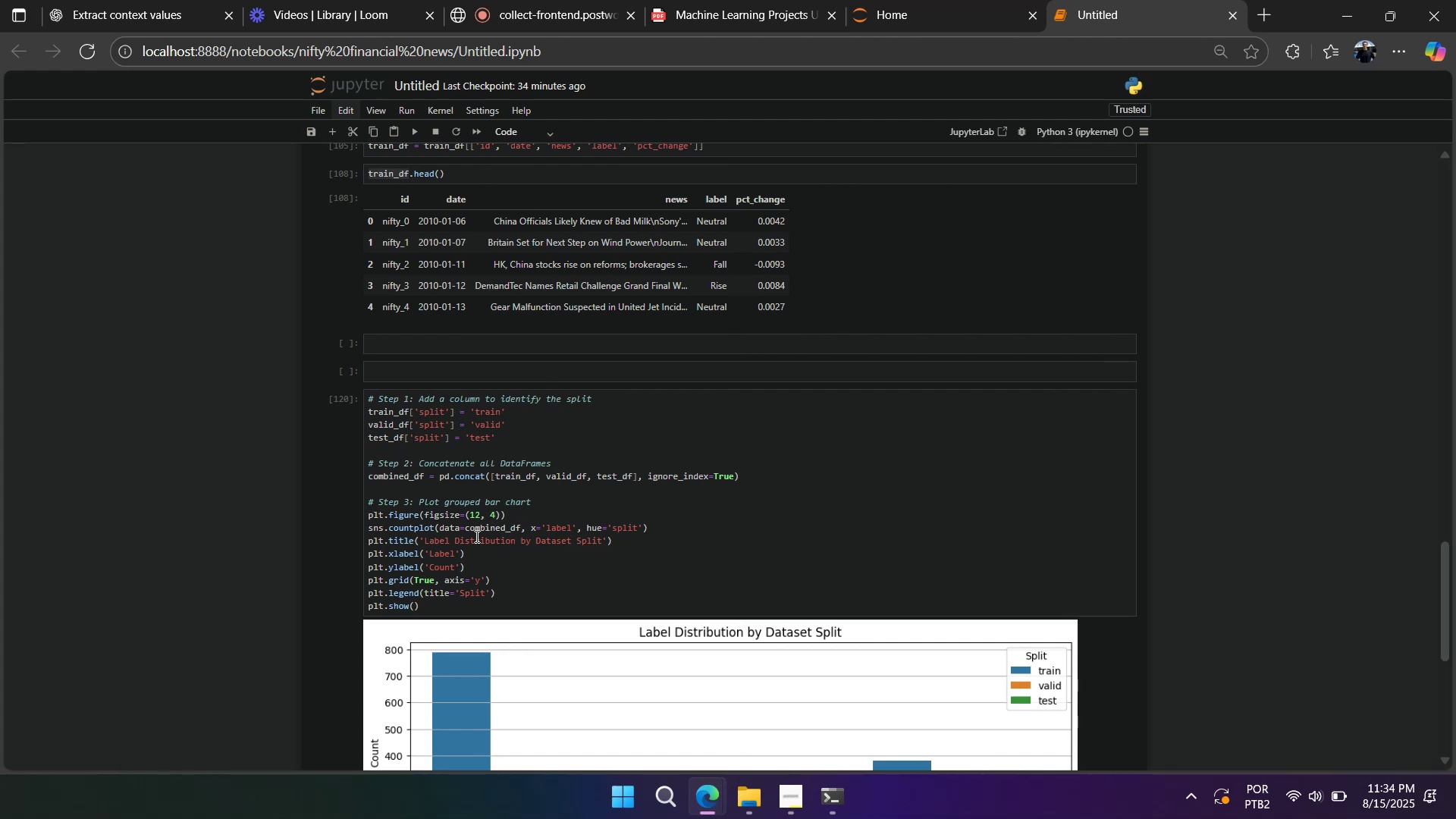 
wait(8.54)
 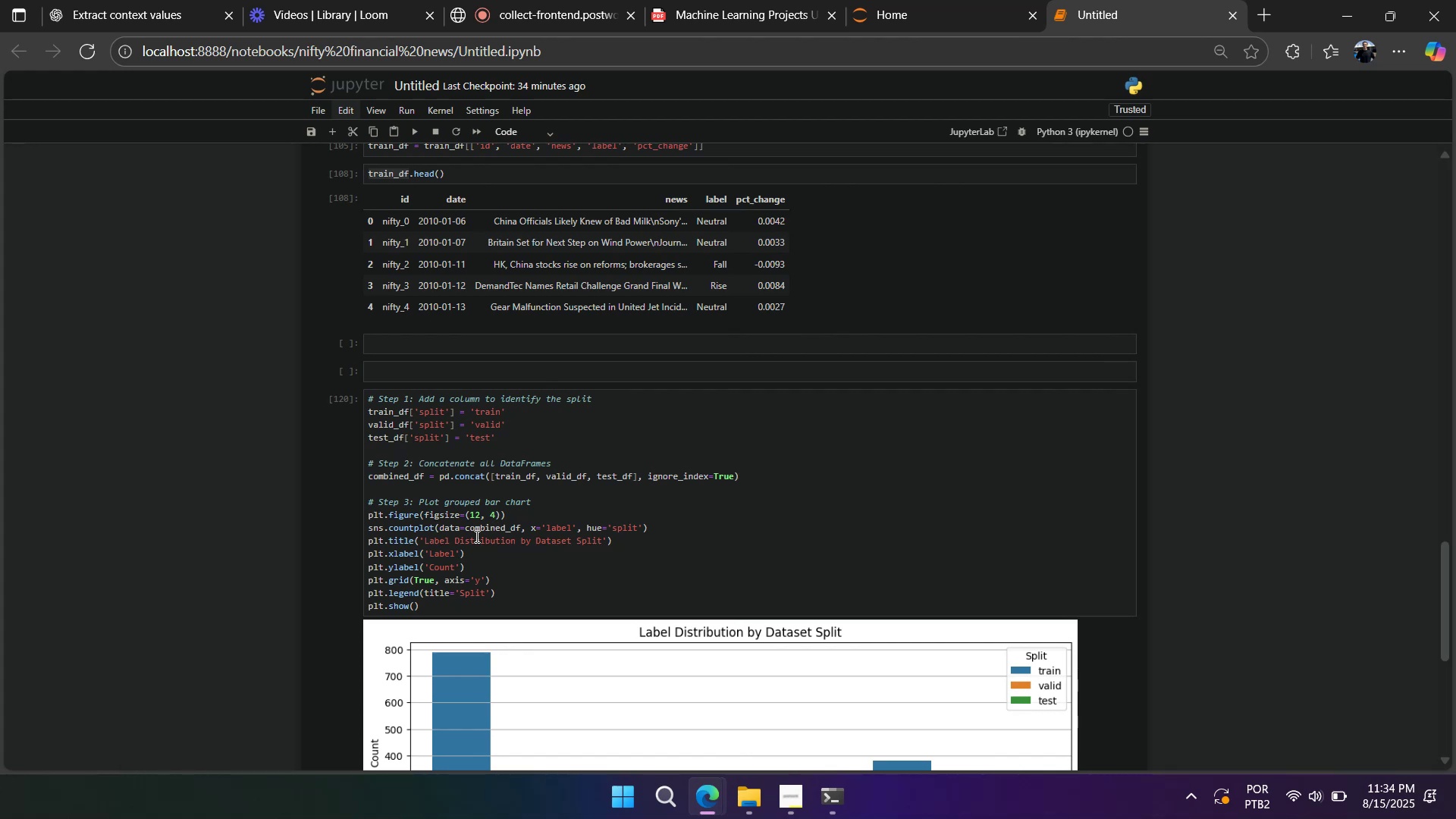 
left_click_drag(start_coordinate=[438, 199], to_coordinate=[463, 198])
 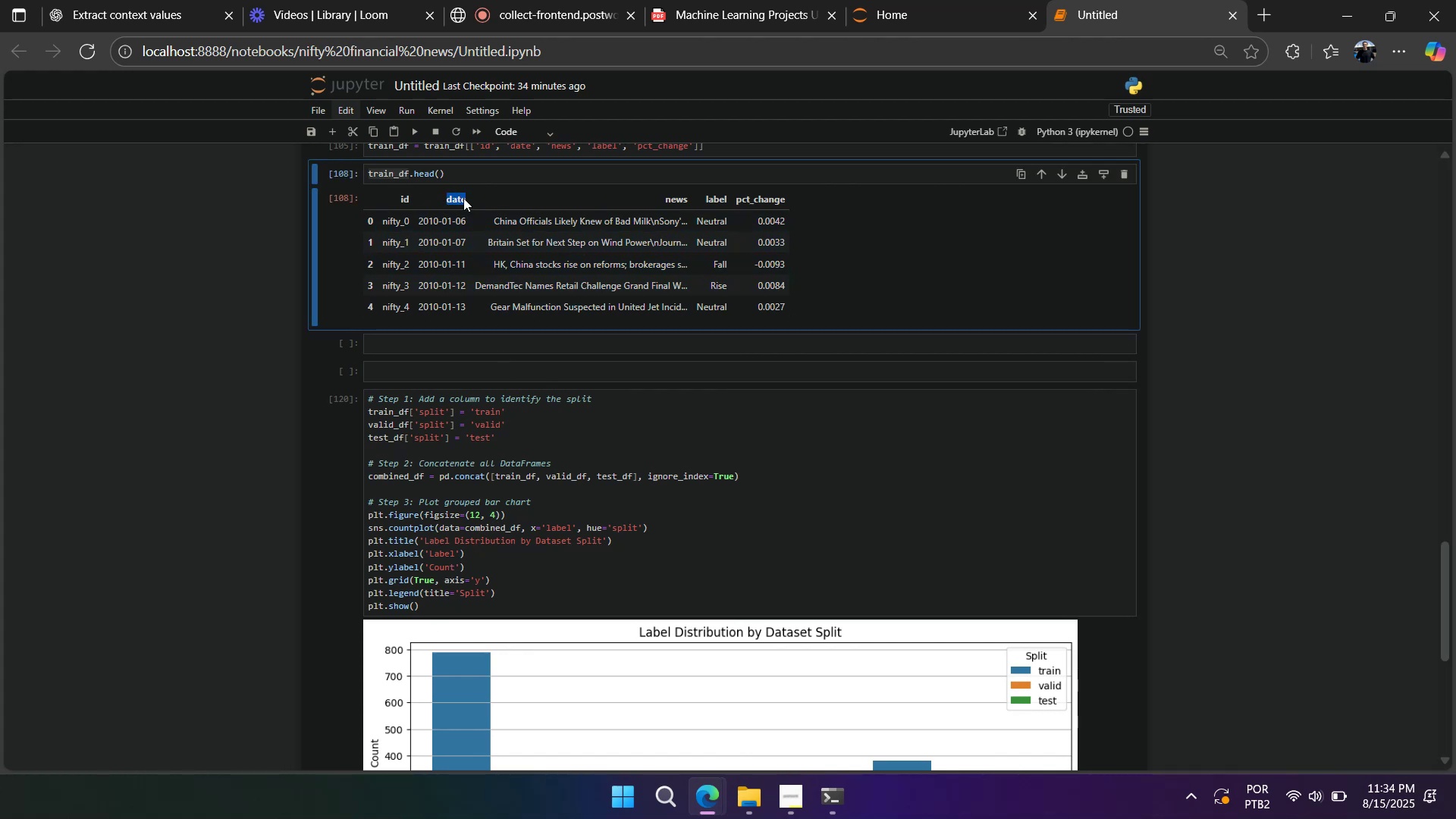 
key(Control+C)
 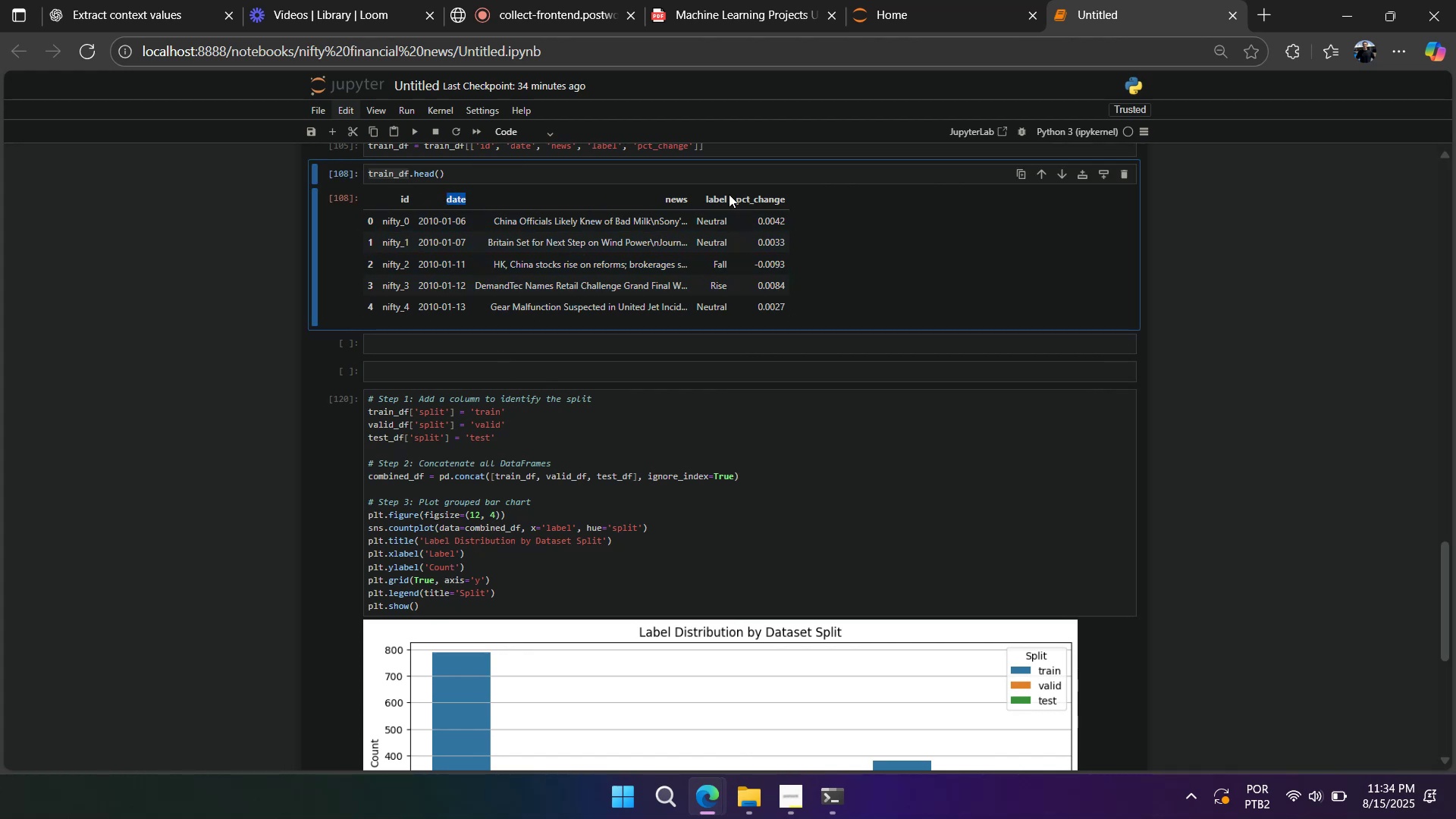 
left_click_drag(start_coordinate=[736, 194], to_coordinate=[792, 194])
 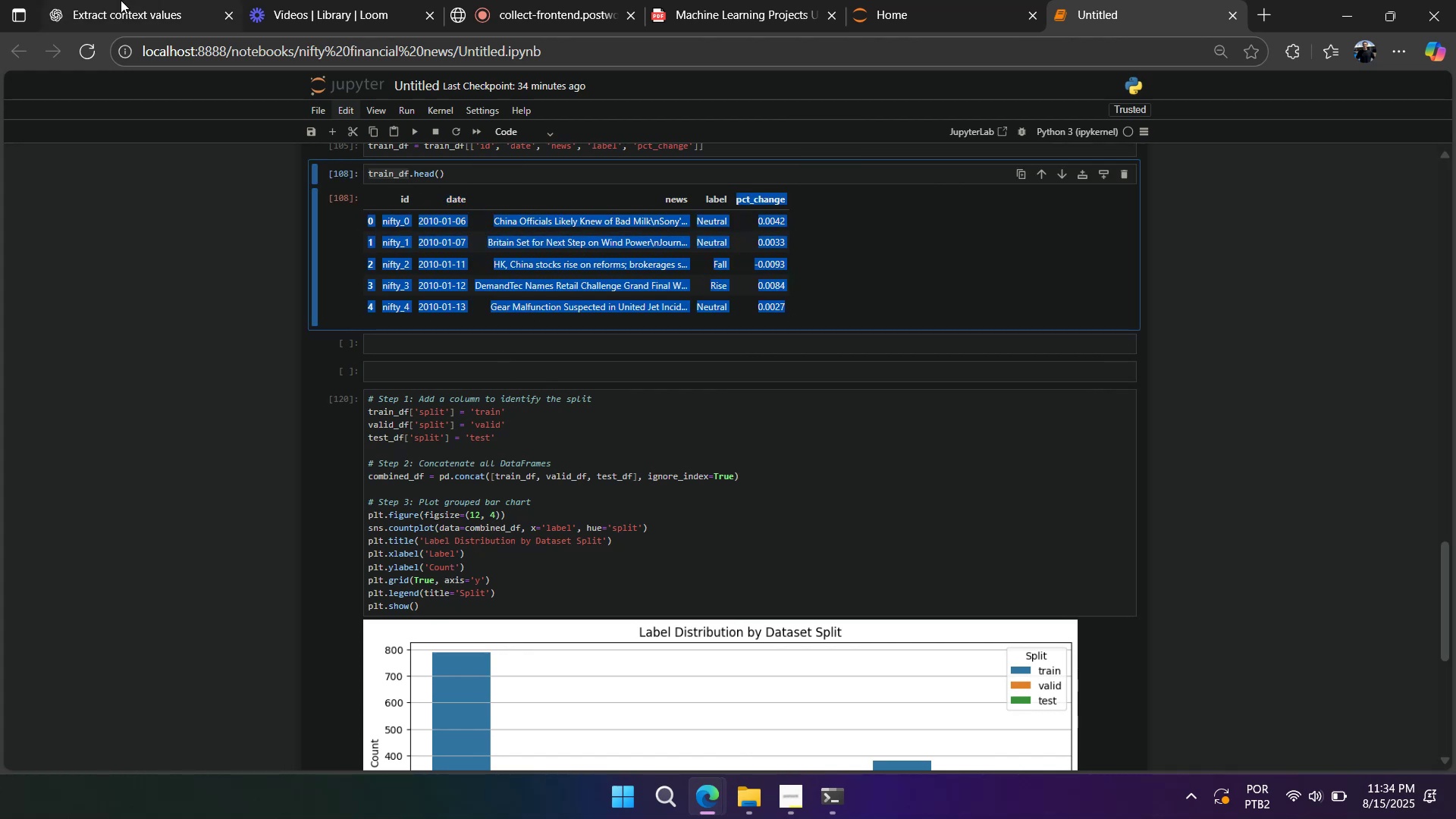 
left_click([123, 5])
 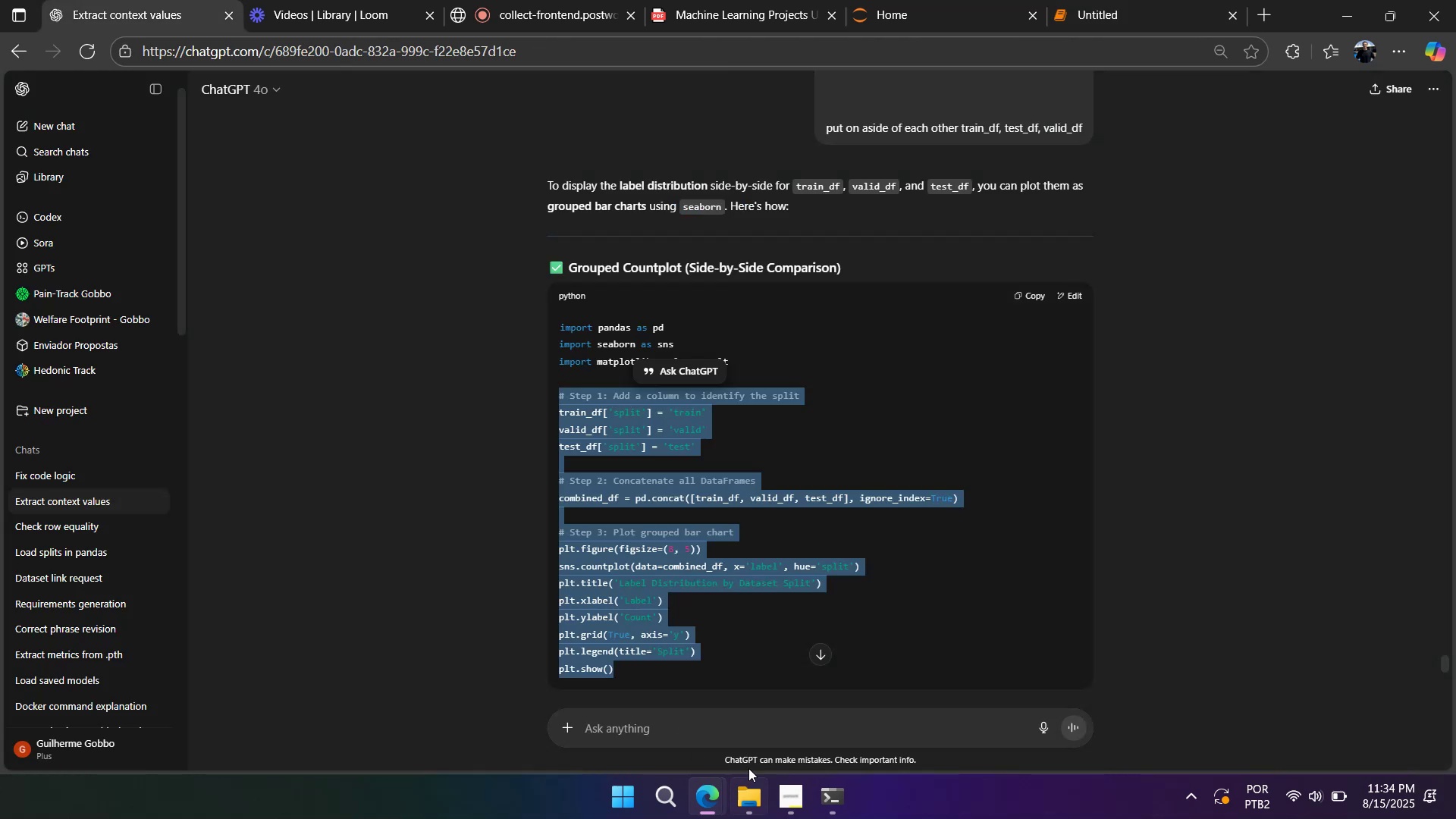 
left_click([751, 742])
 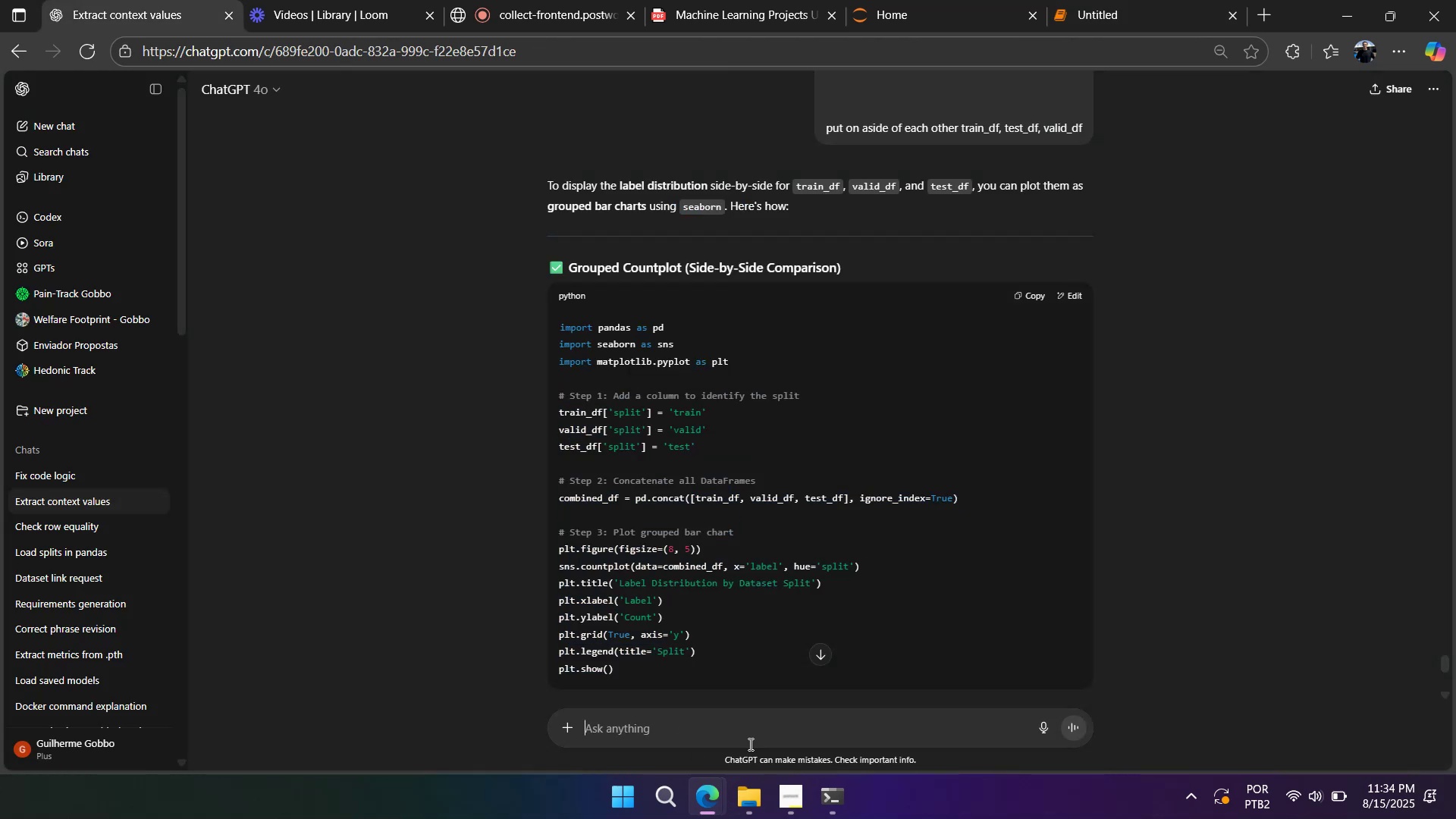 
type(plot date and pct change over time now.)
 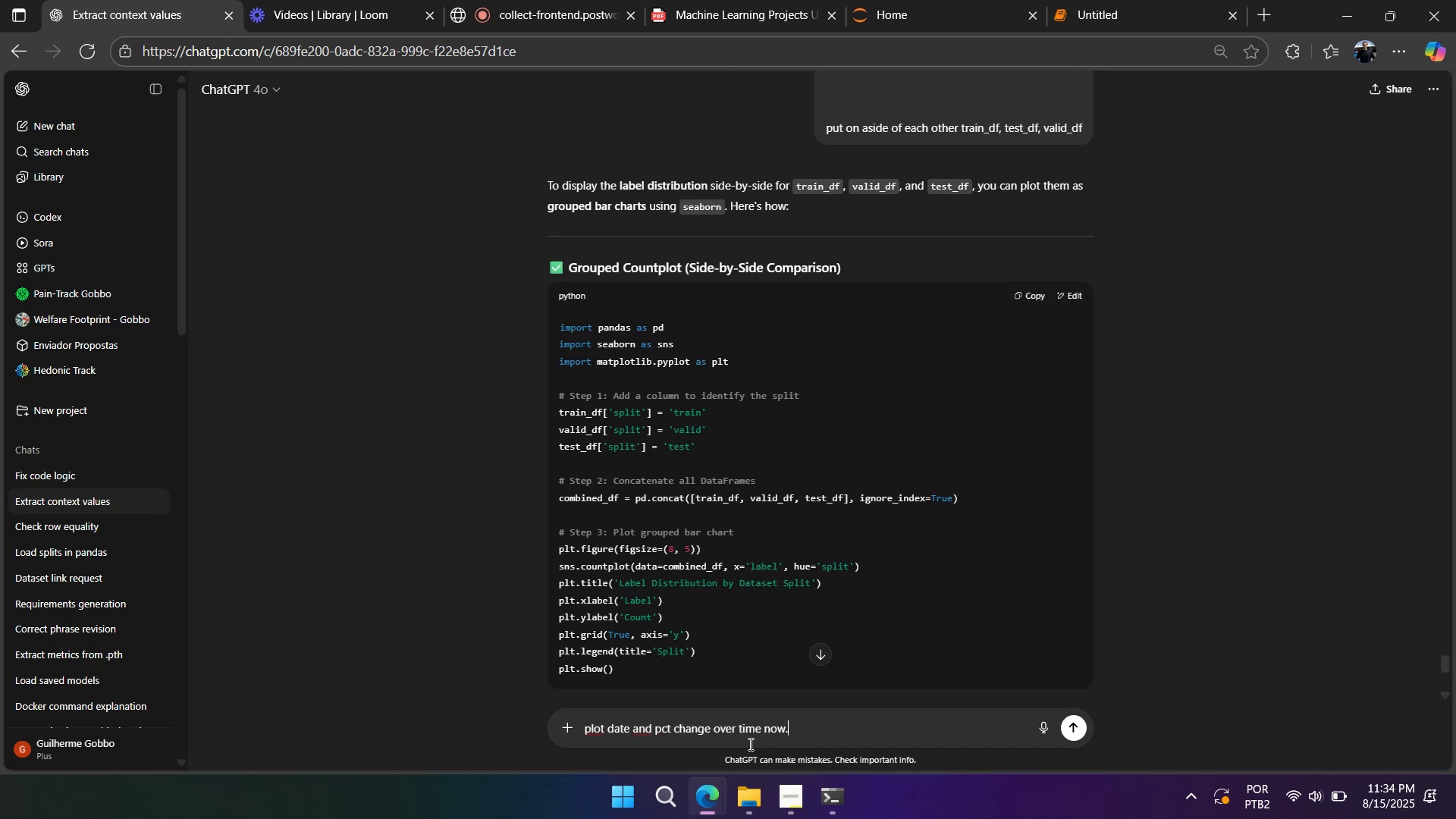 
key(Shift+Enter)
 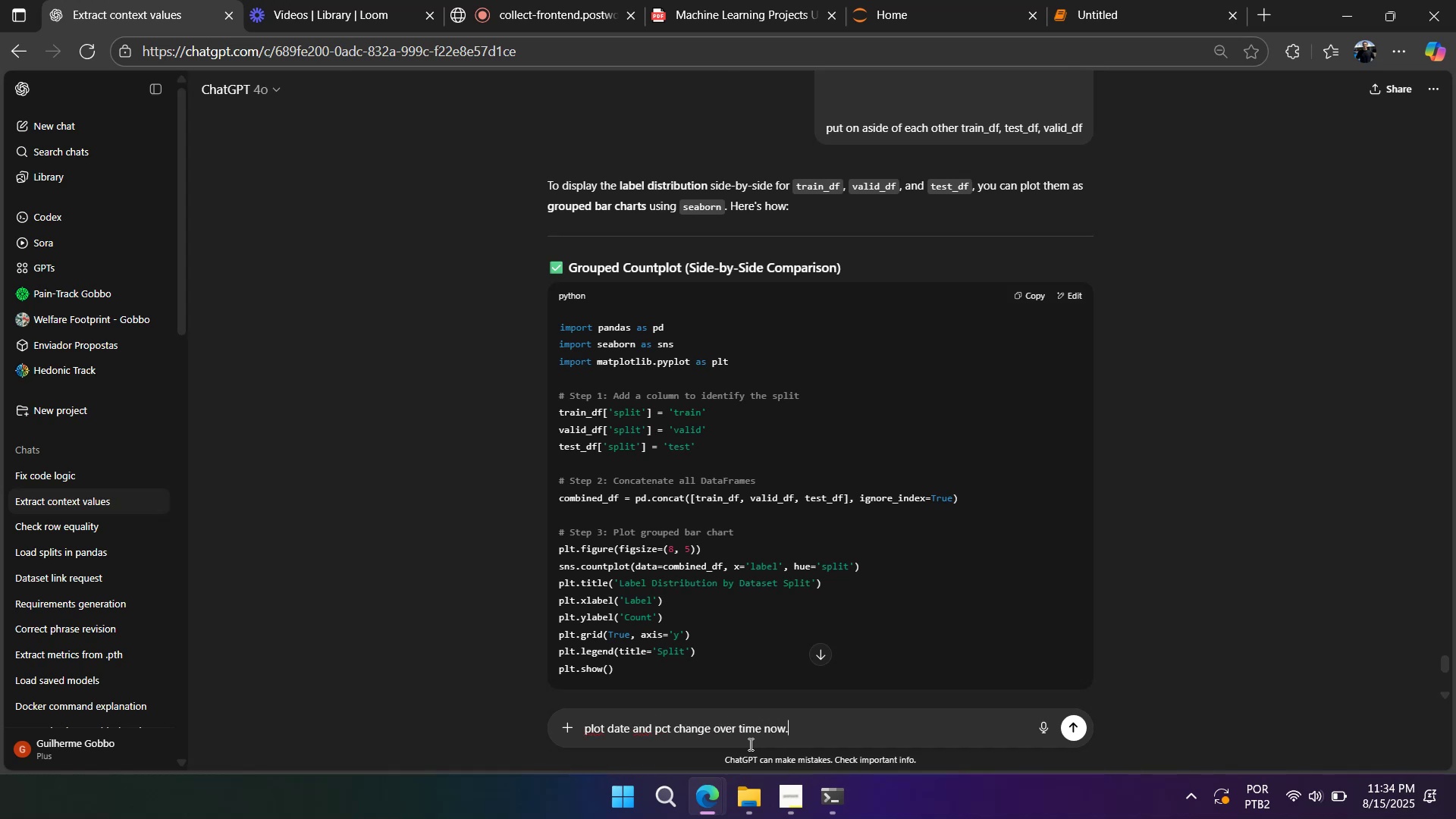 
key(Shift+Enter)
 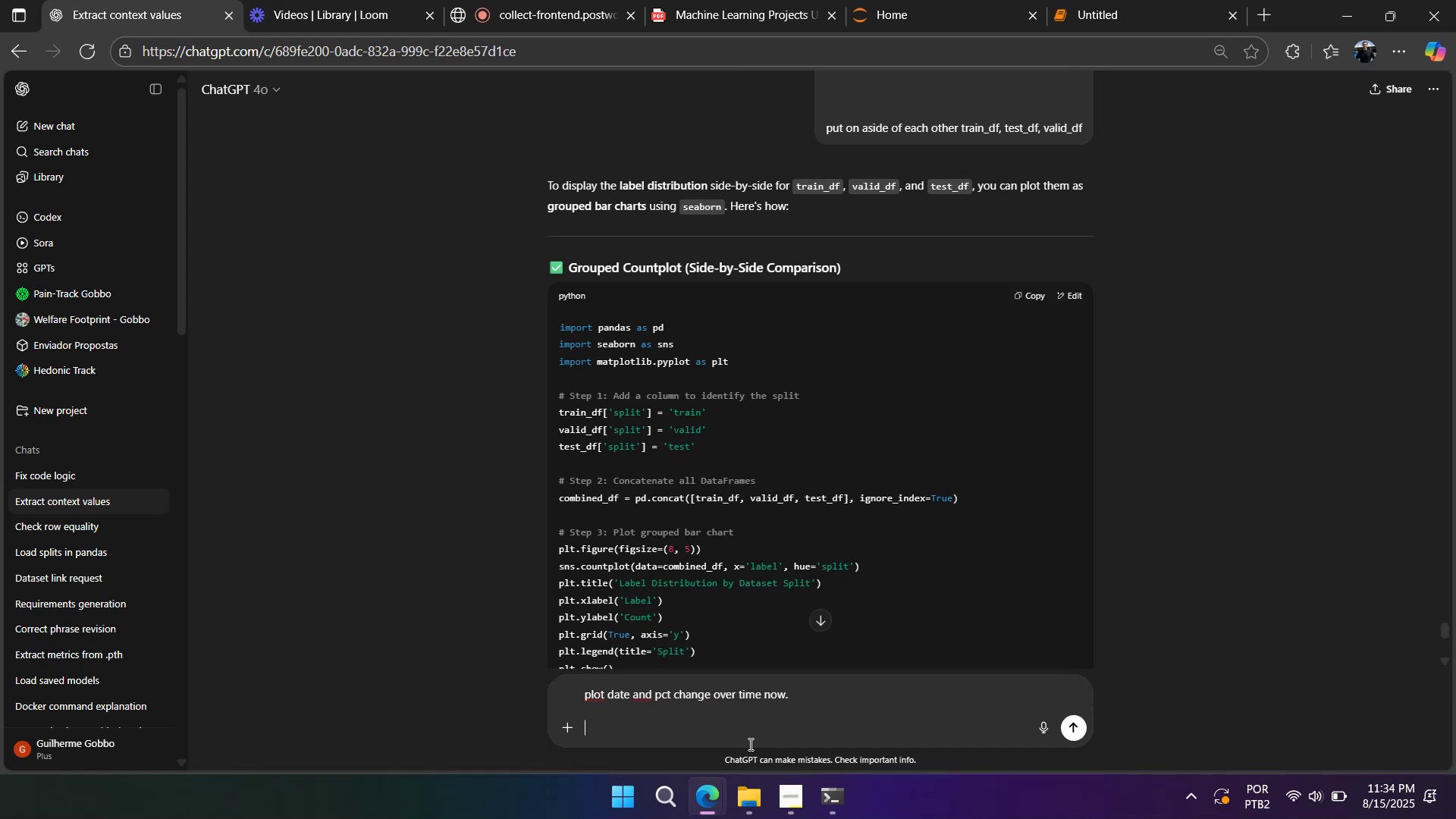 
type(B)
key(Backspace)
type(but at first)
 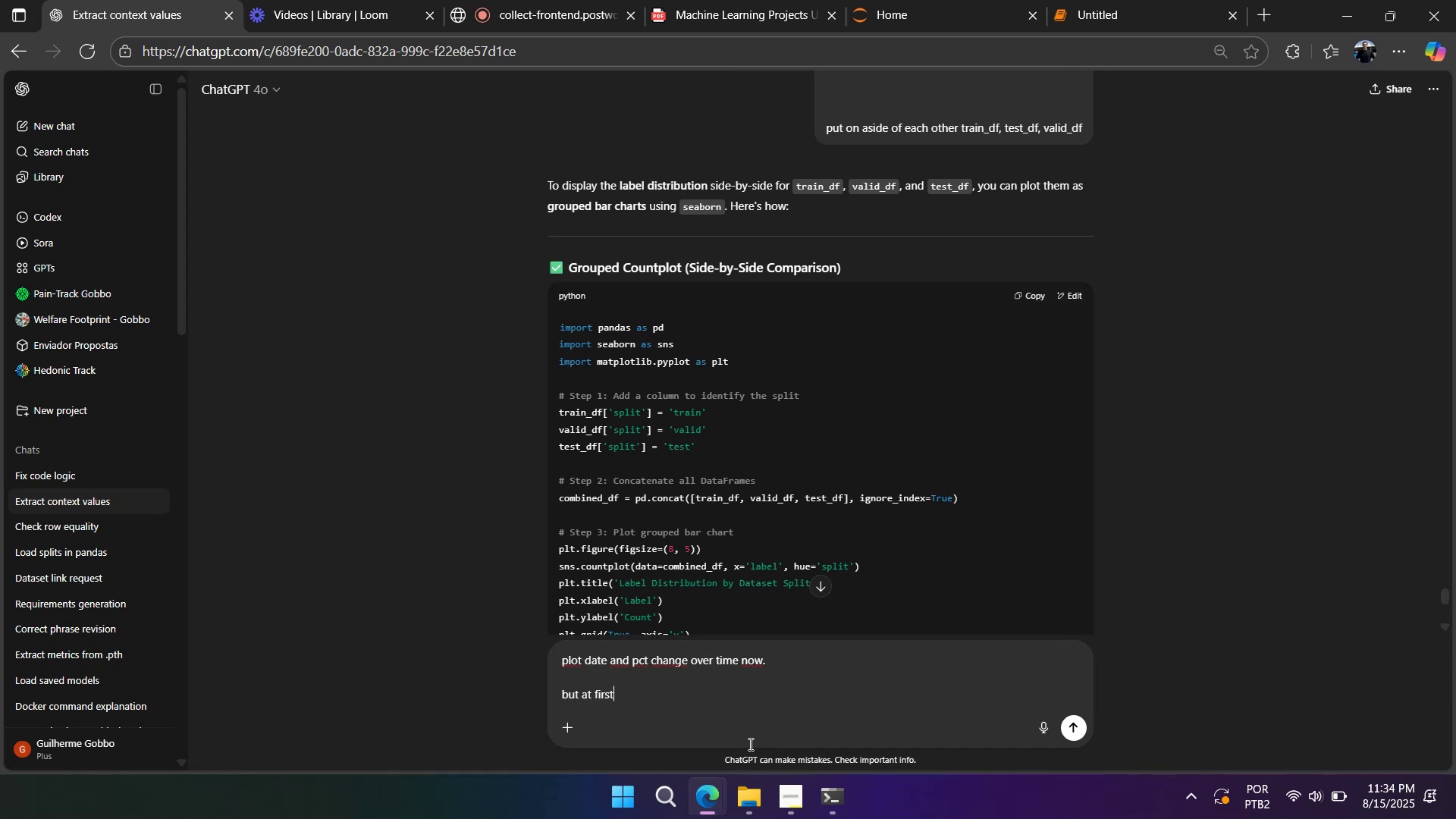 
key(Alt+AltLeft)
 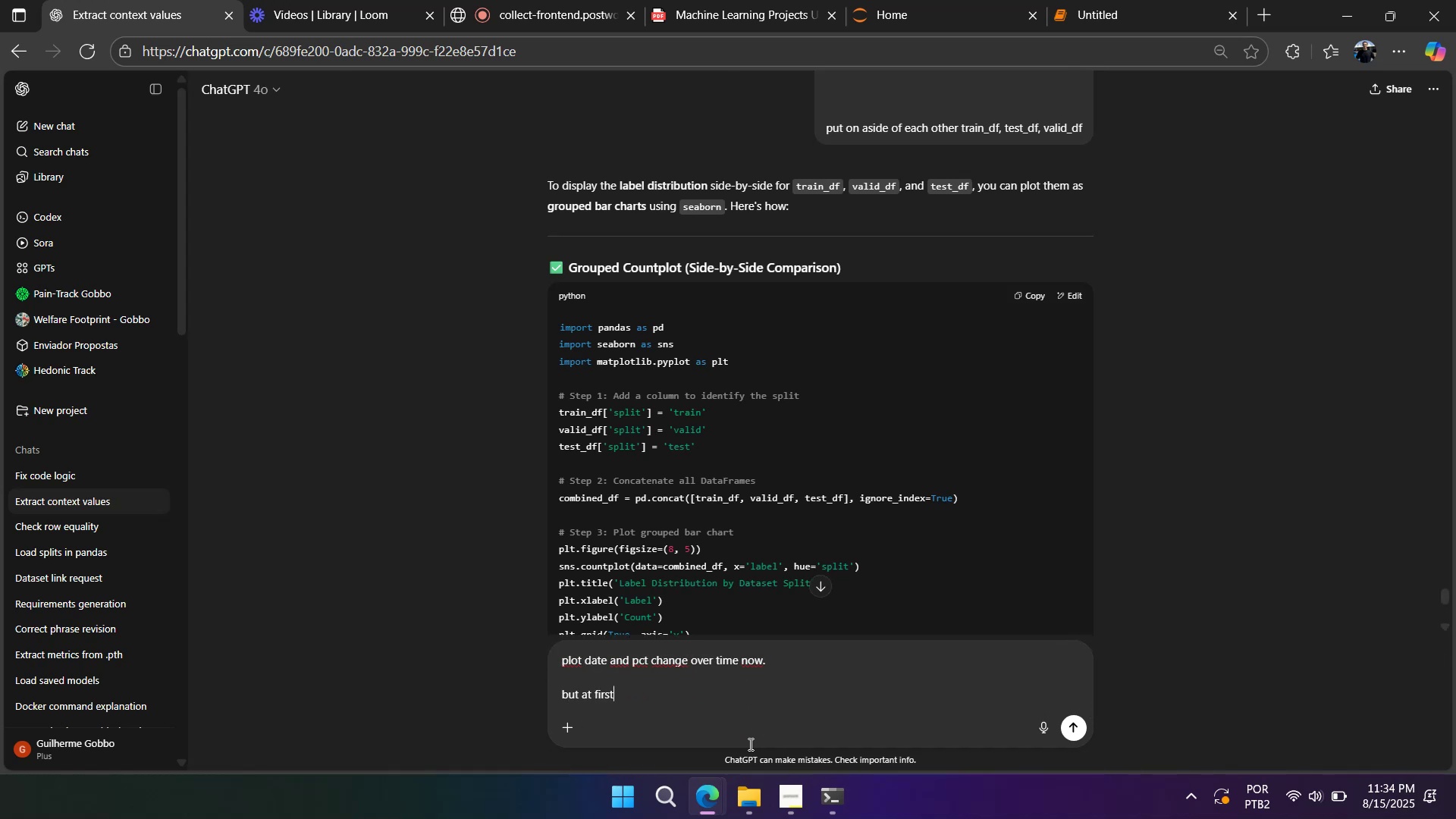 
key(Alt+Tab)
 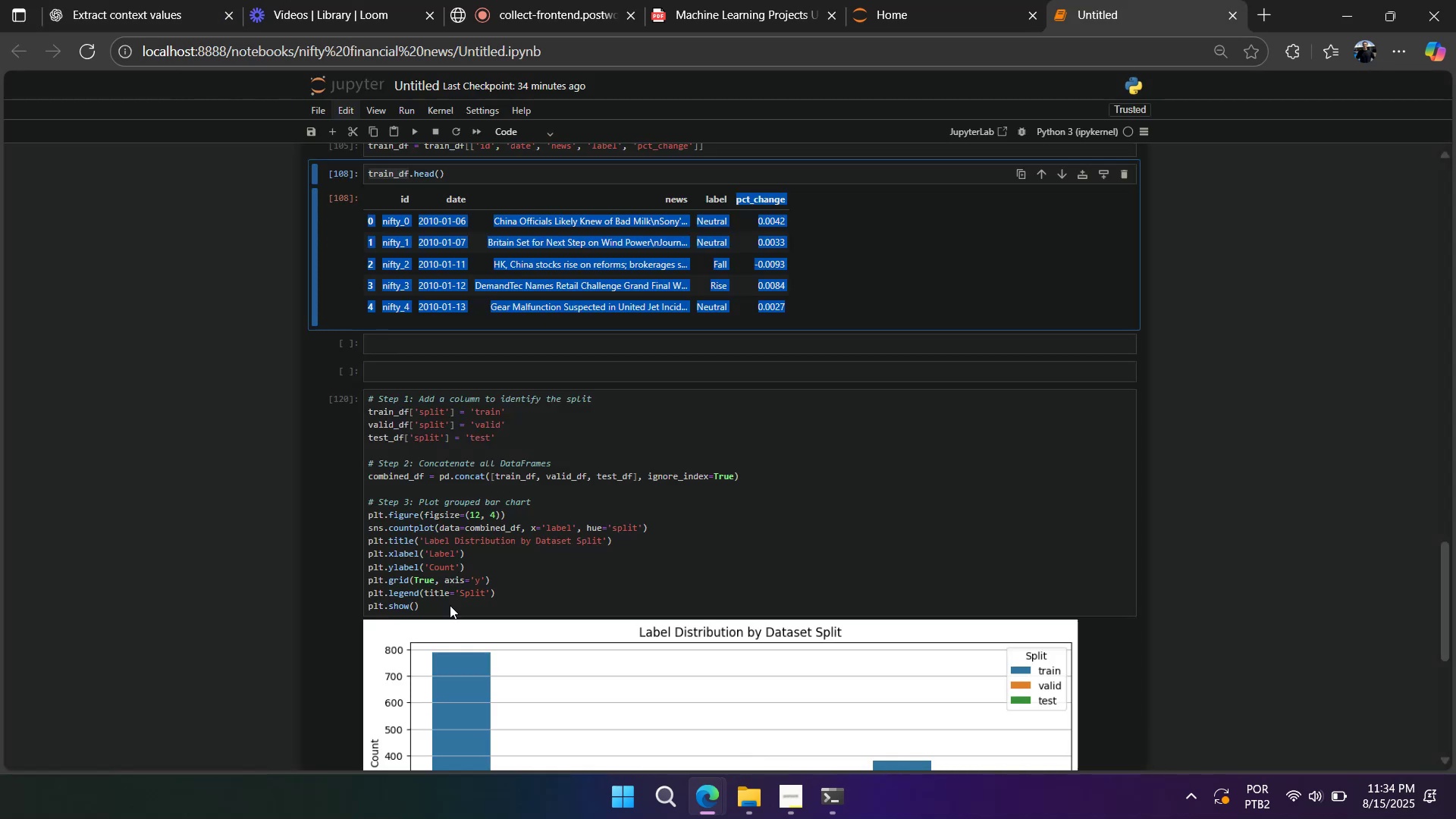 
left_click([453, 448])
 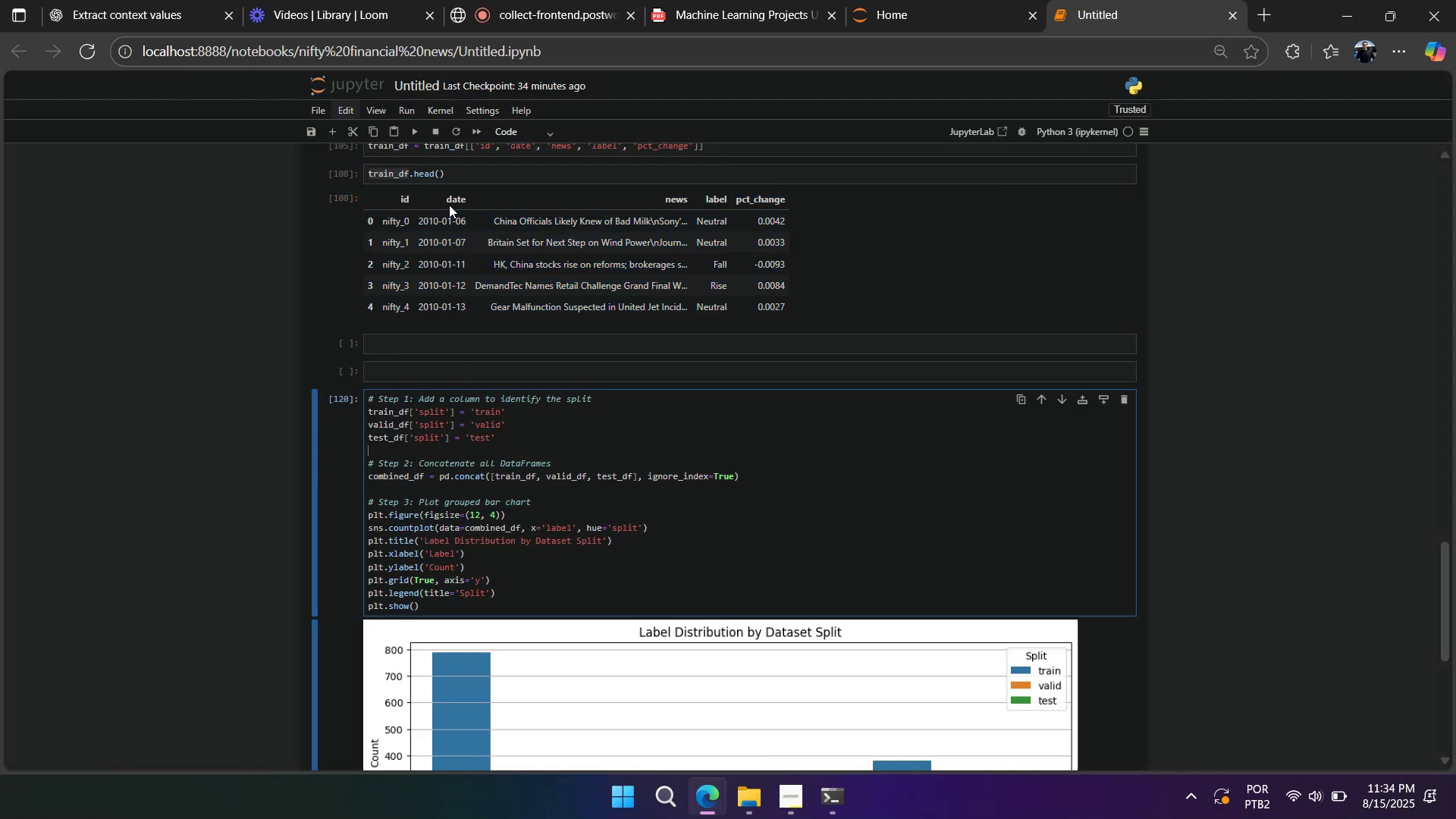 
double_click([450, 201])
 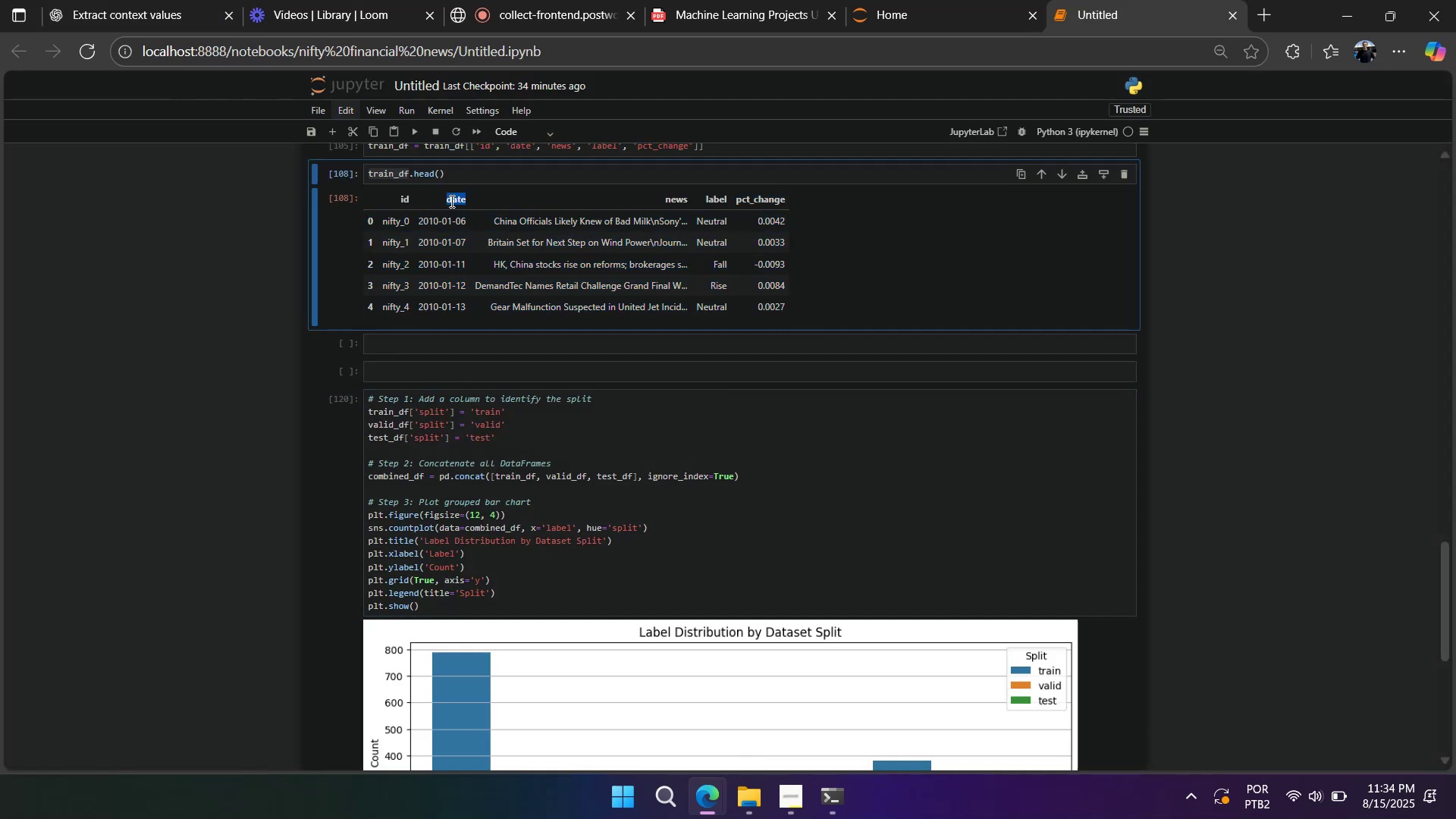 
triple_click([450, 201])
 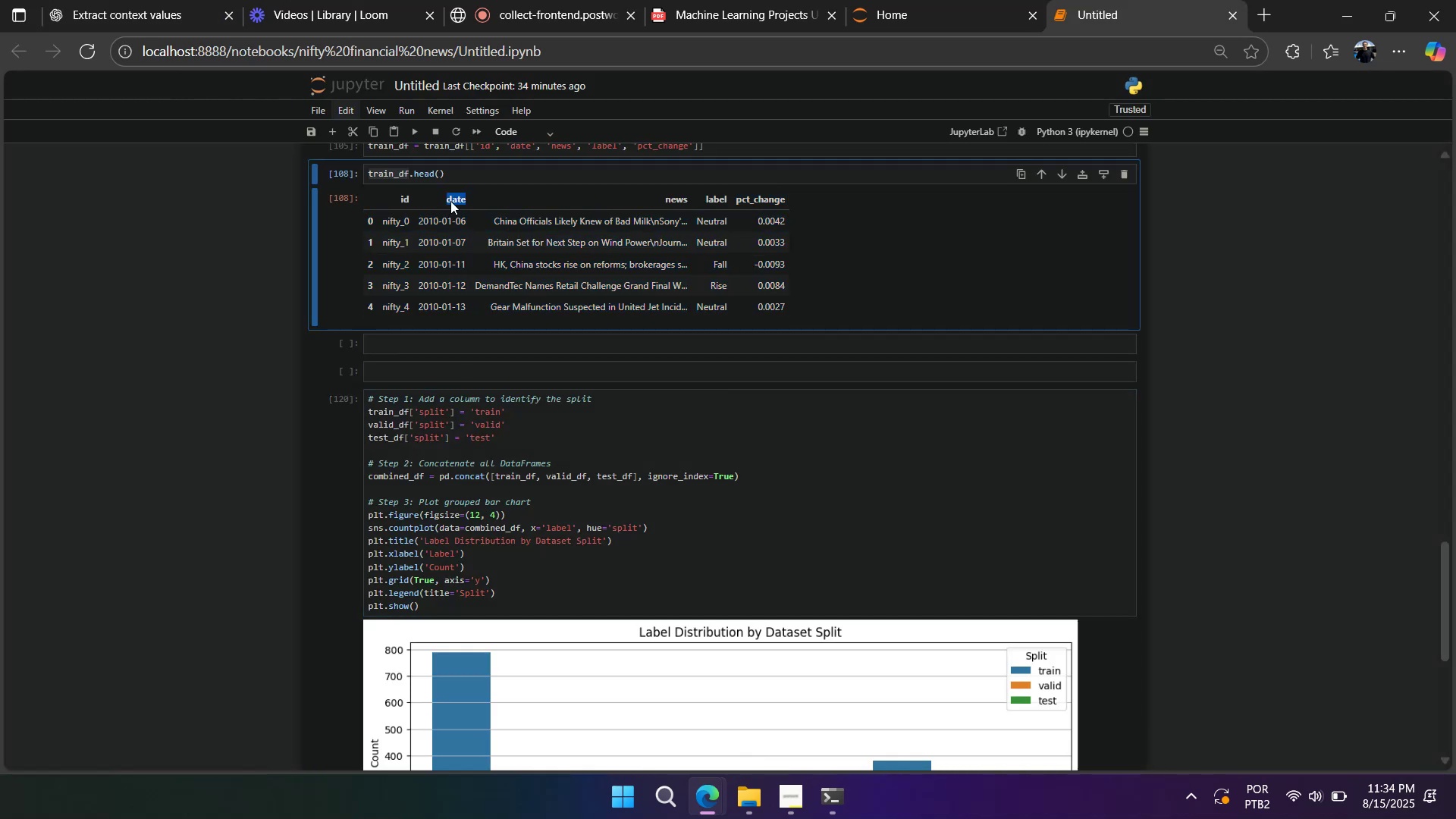 
key(Control+C)
 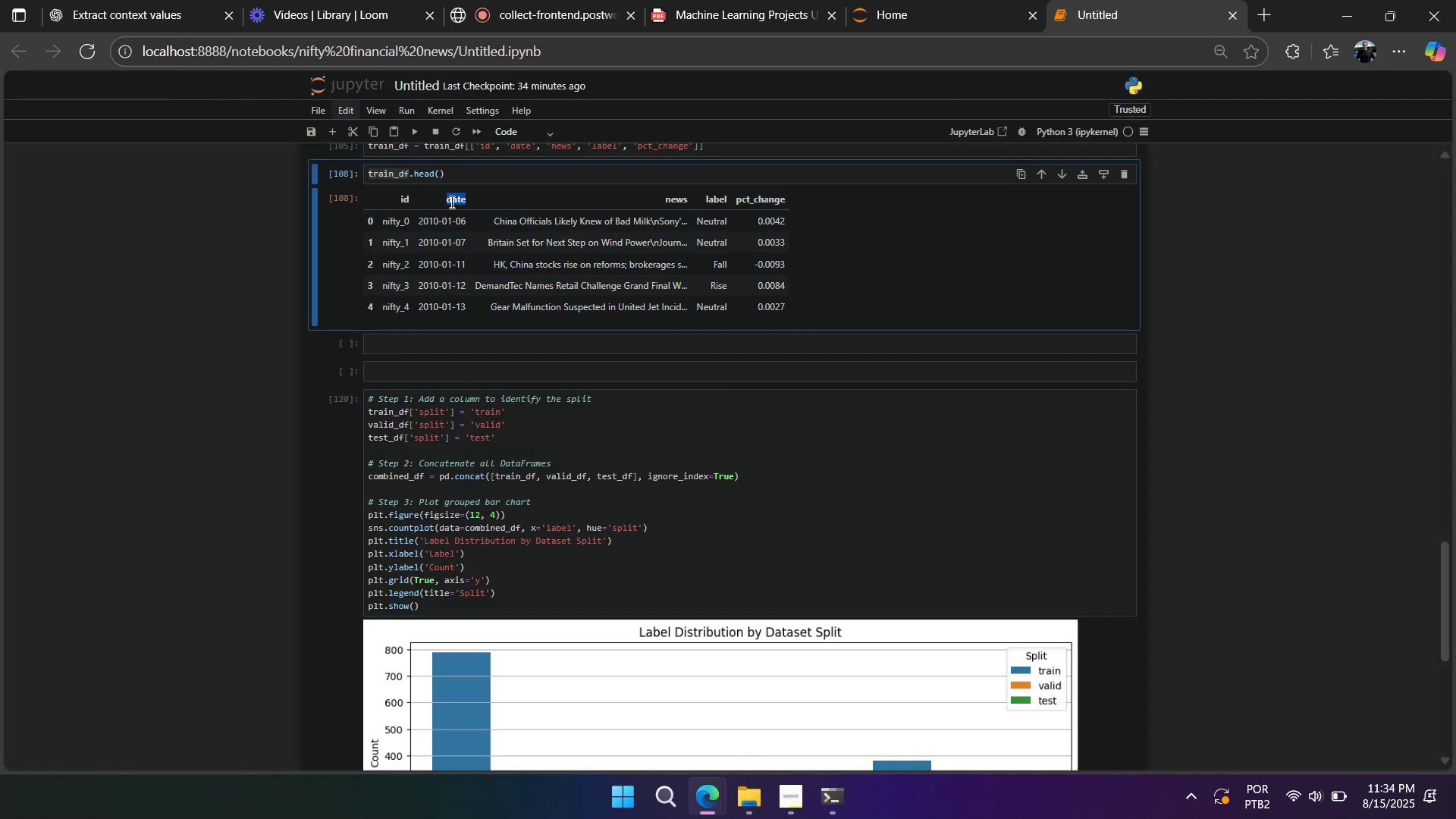 
key(Alt+AltLeft)
 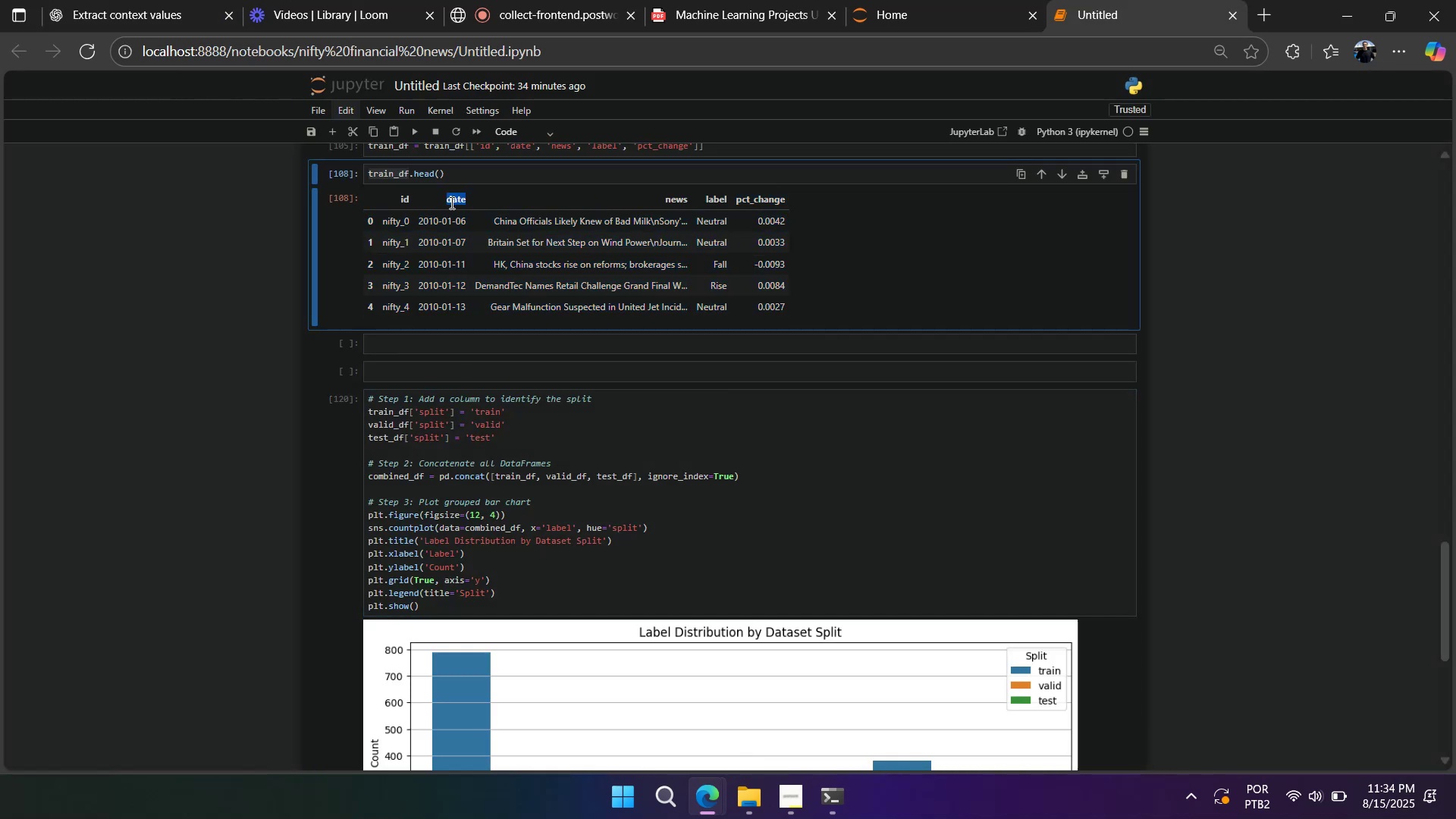 
key(Alt+Tab)
 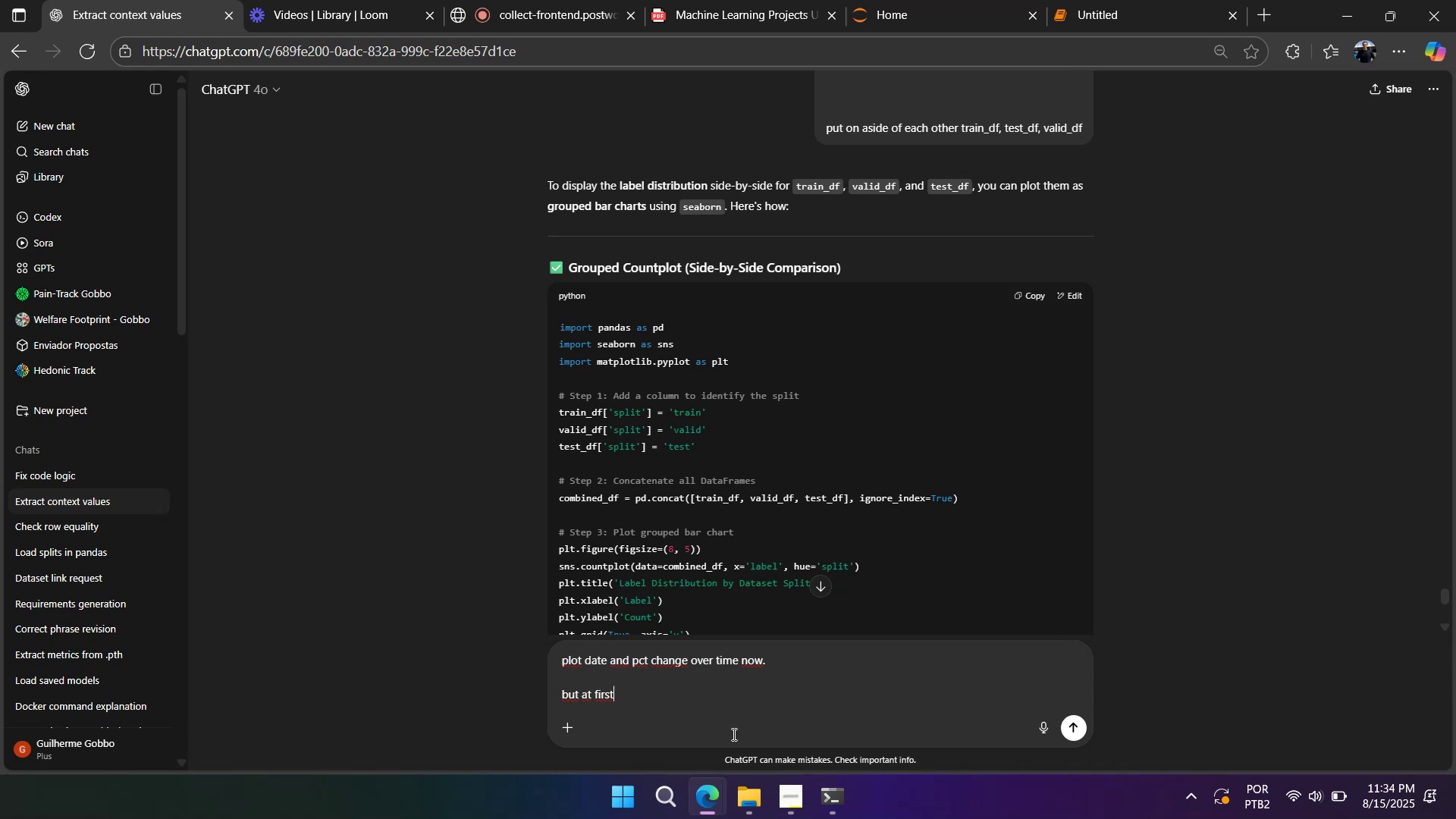 
left_click([730, 716])
 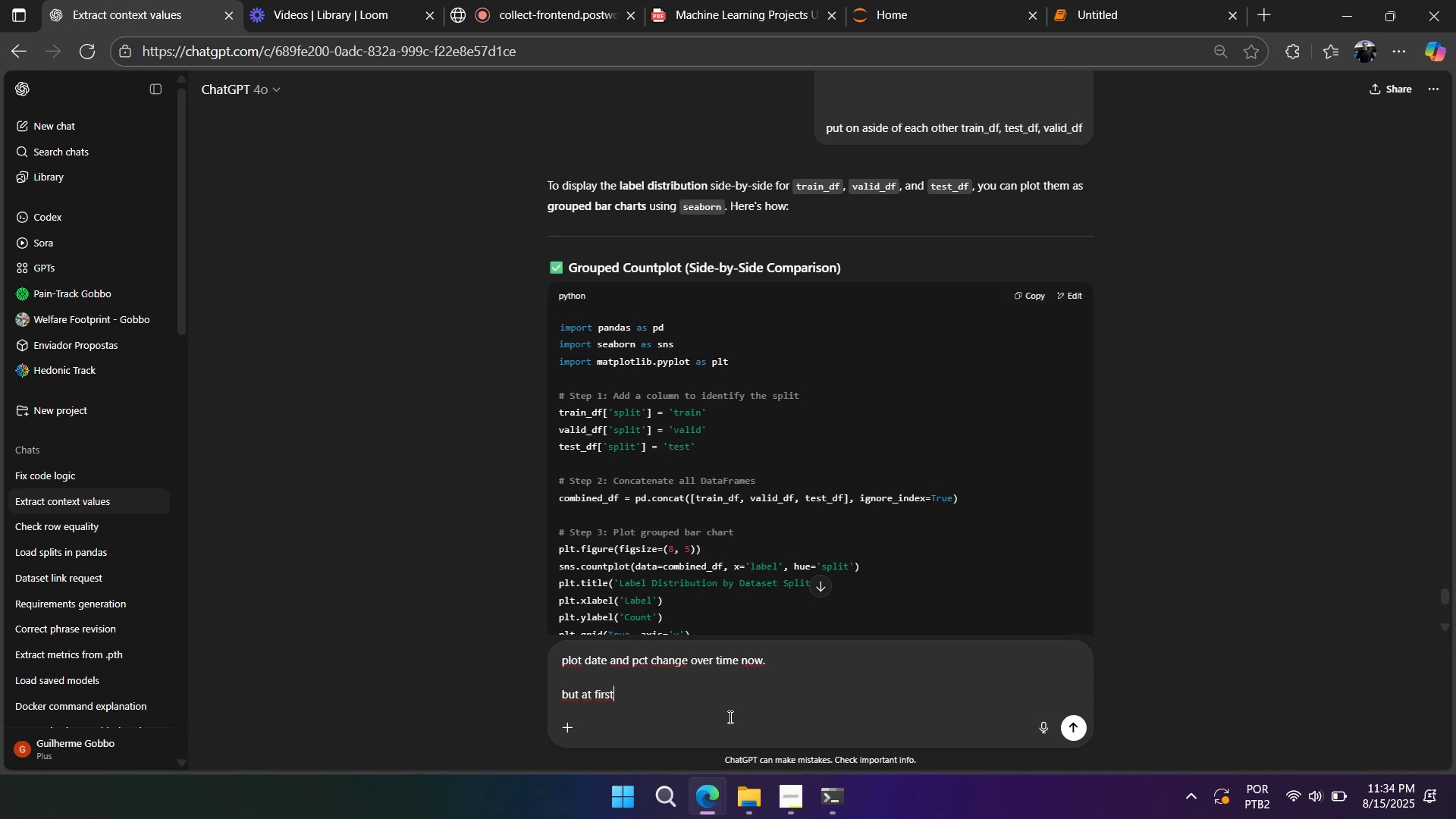 
type( pass )
 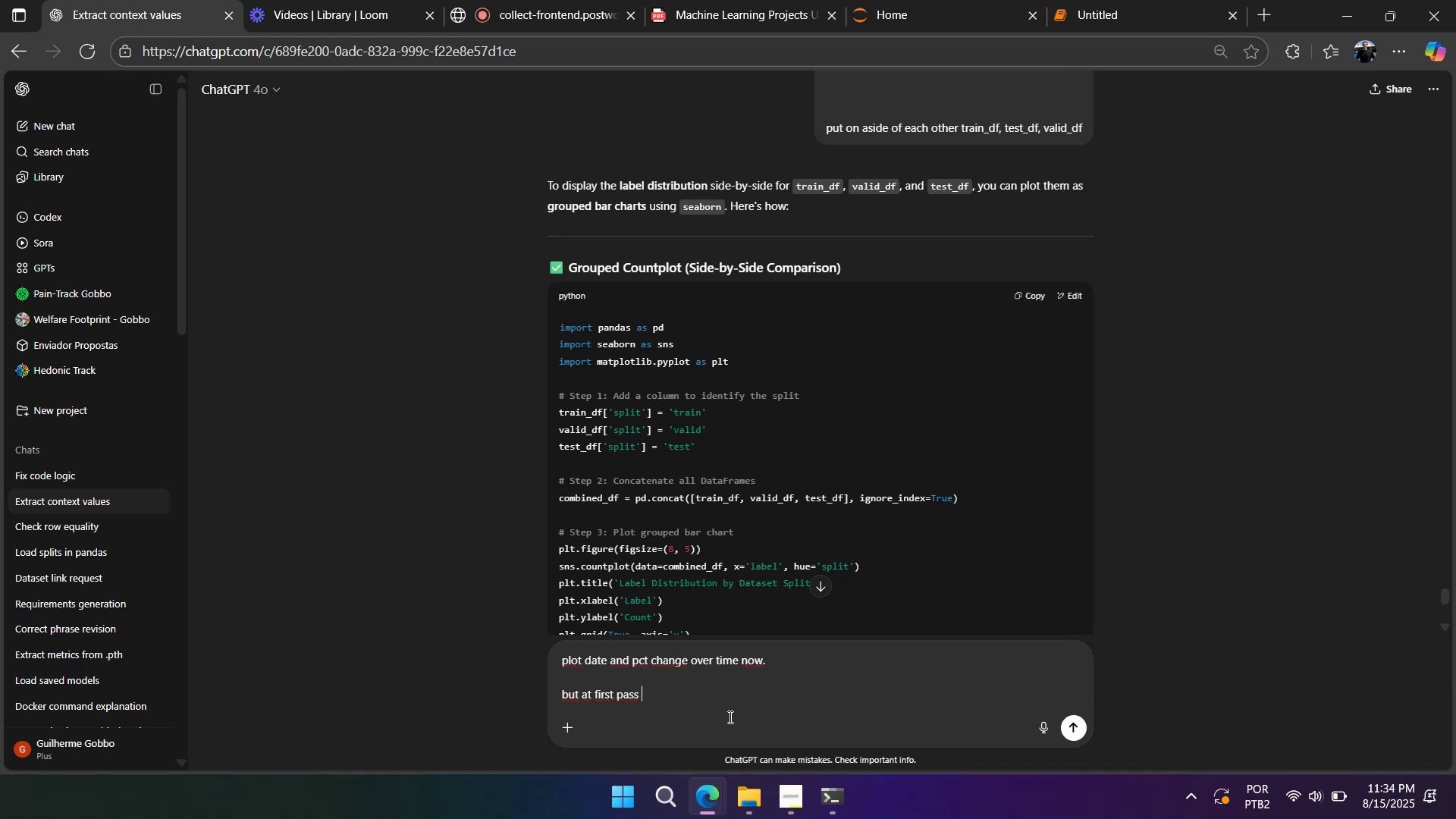 
wait(5.92)
 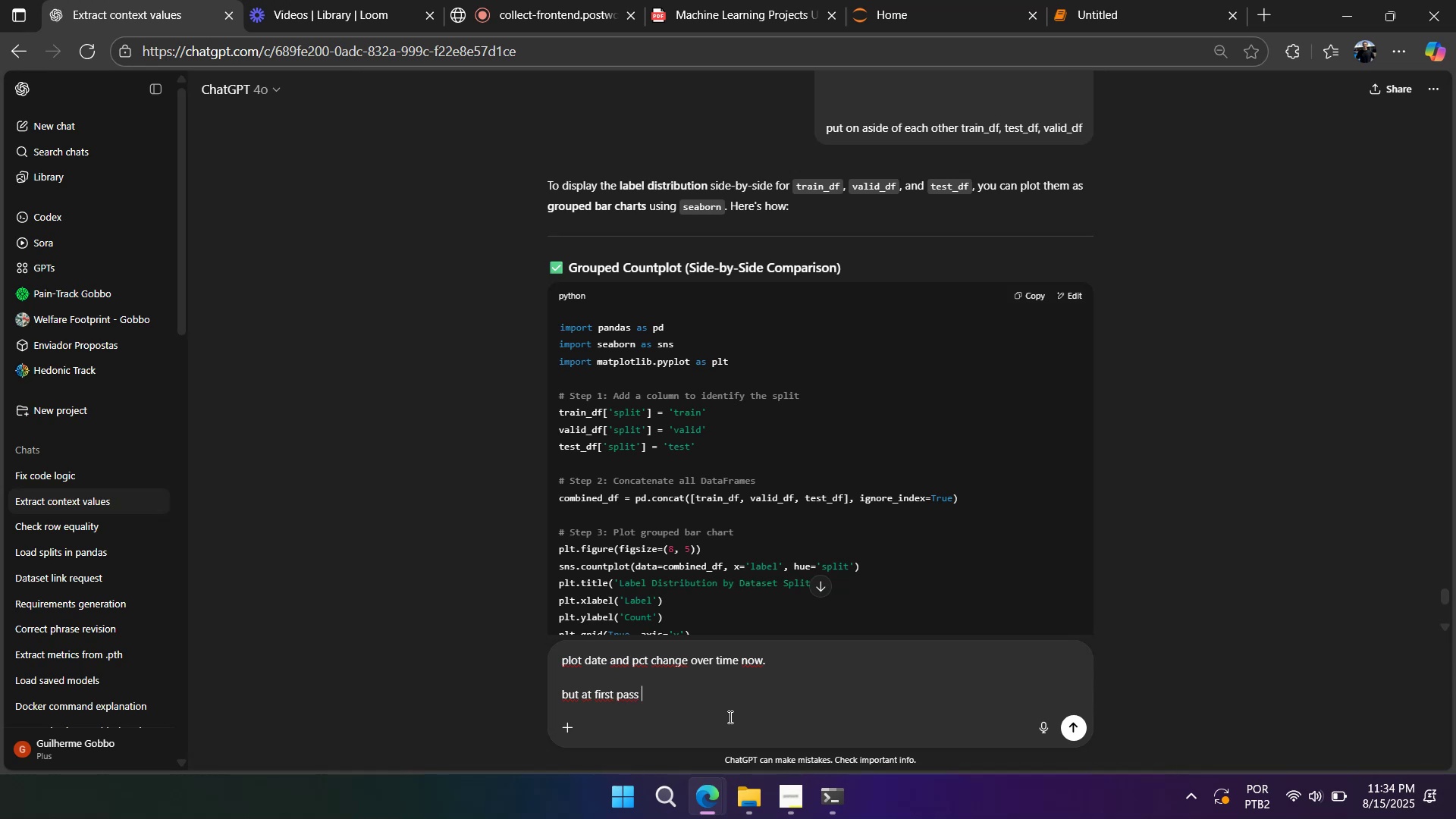 
type(train_df]`)
 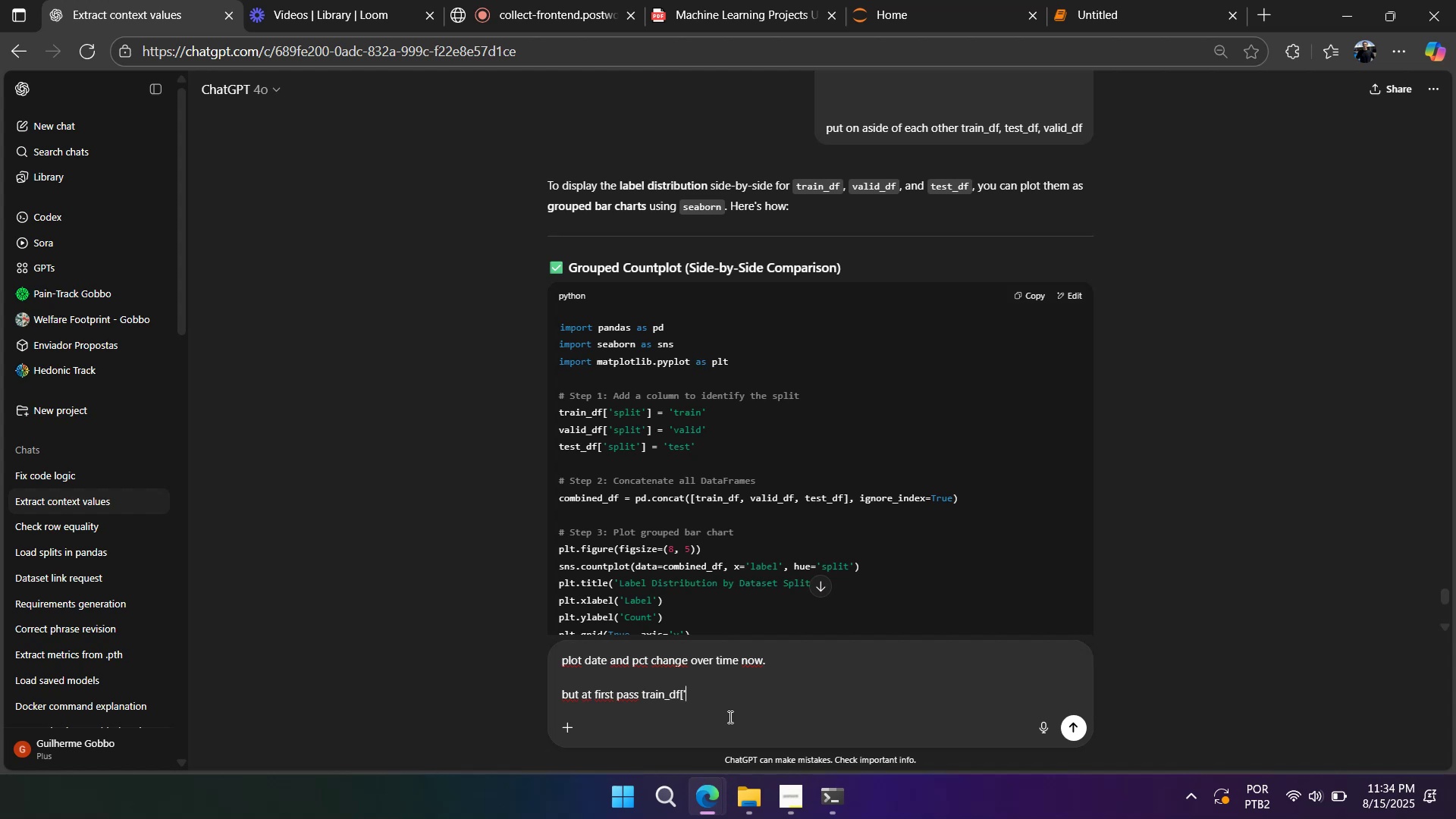 
key(Control+V)
 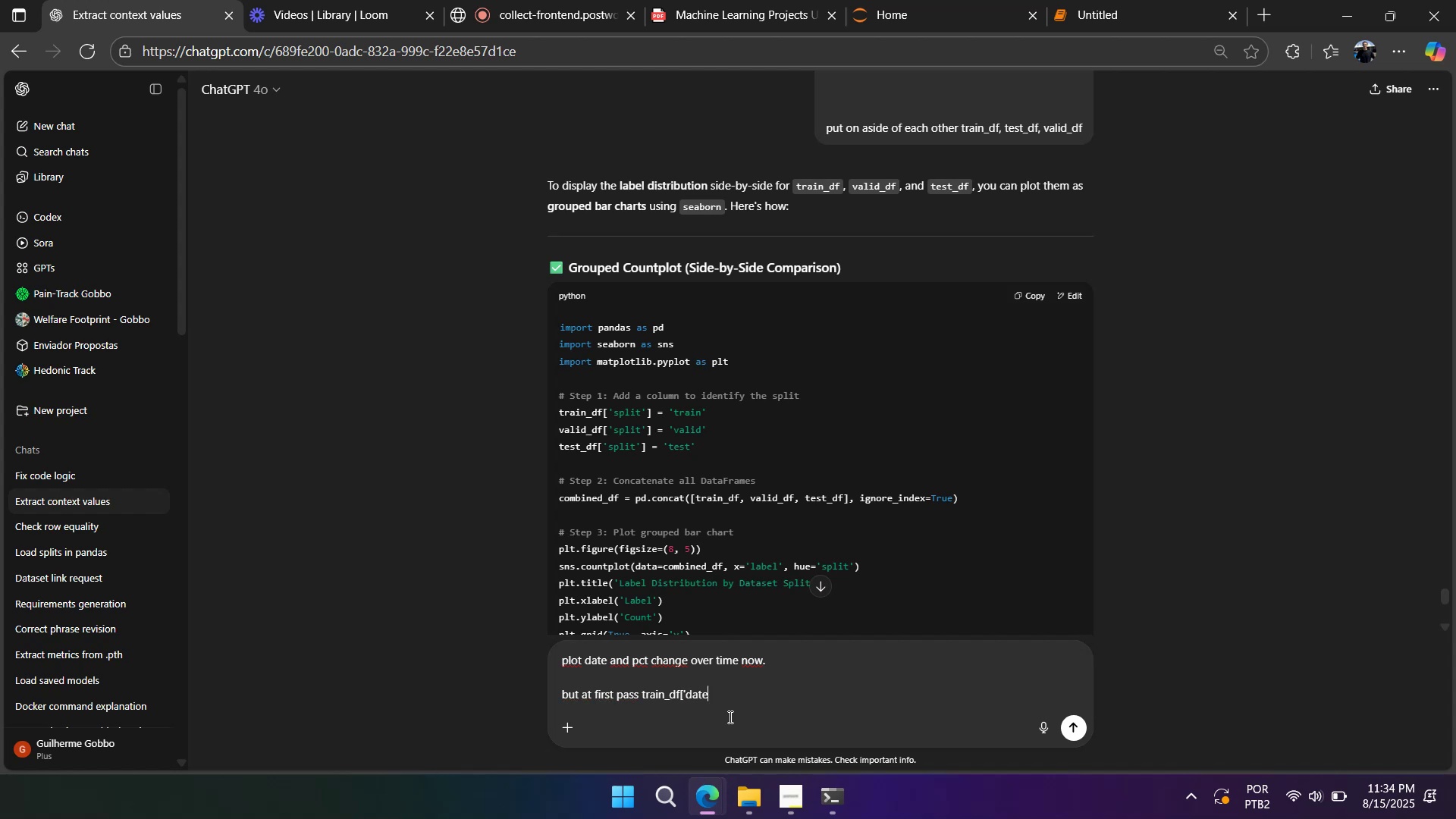 
type(`\`)
key(Backspace)
type(`)
key(Backspace)
type(`)
key(Backspace)
type( to date and)
 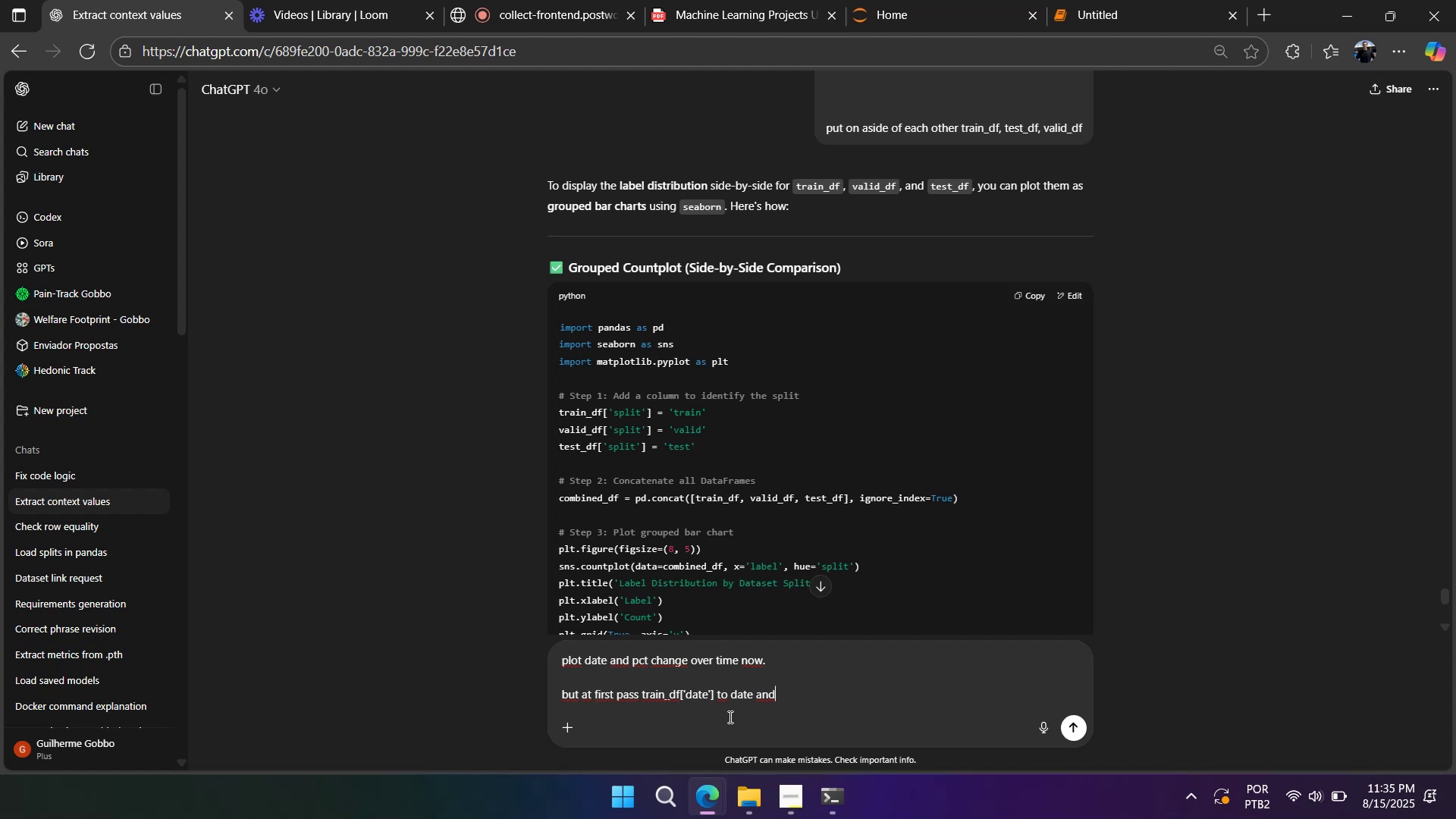 
wait(13.97)
 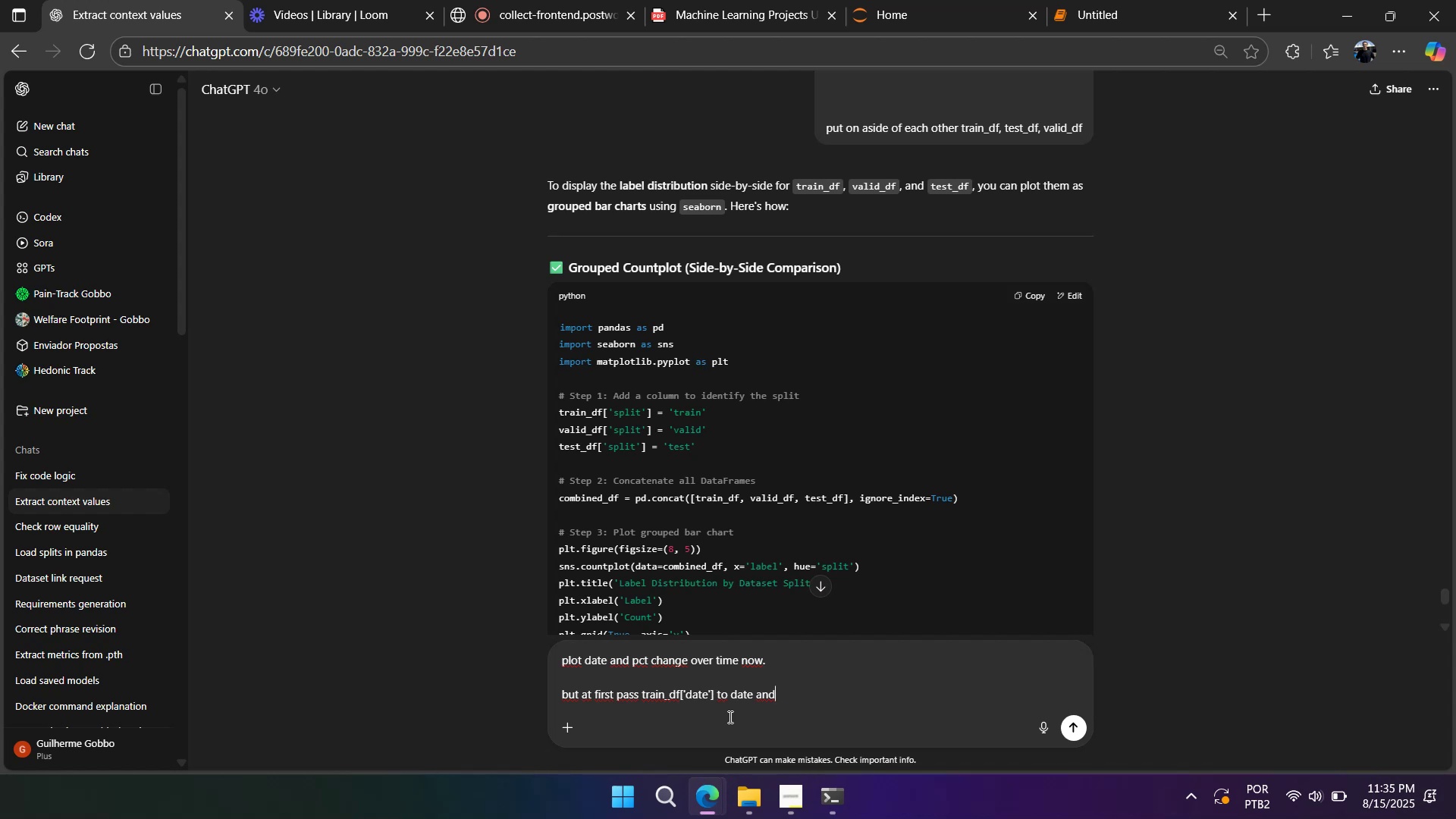 
type(filter e)
key(Backspace)
type(from most recent to past)
 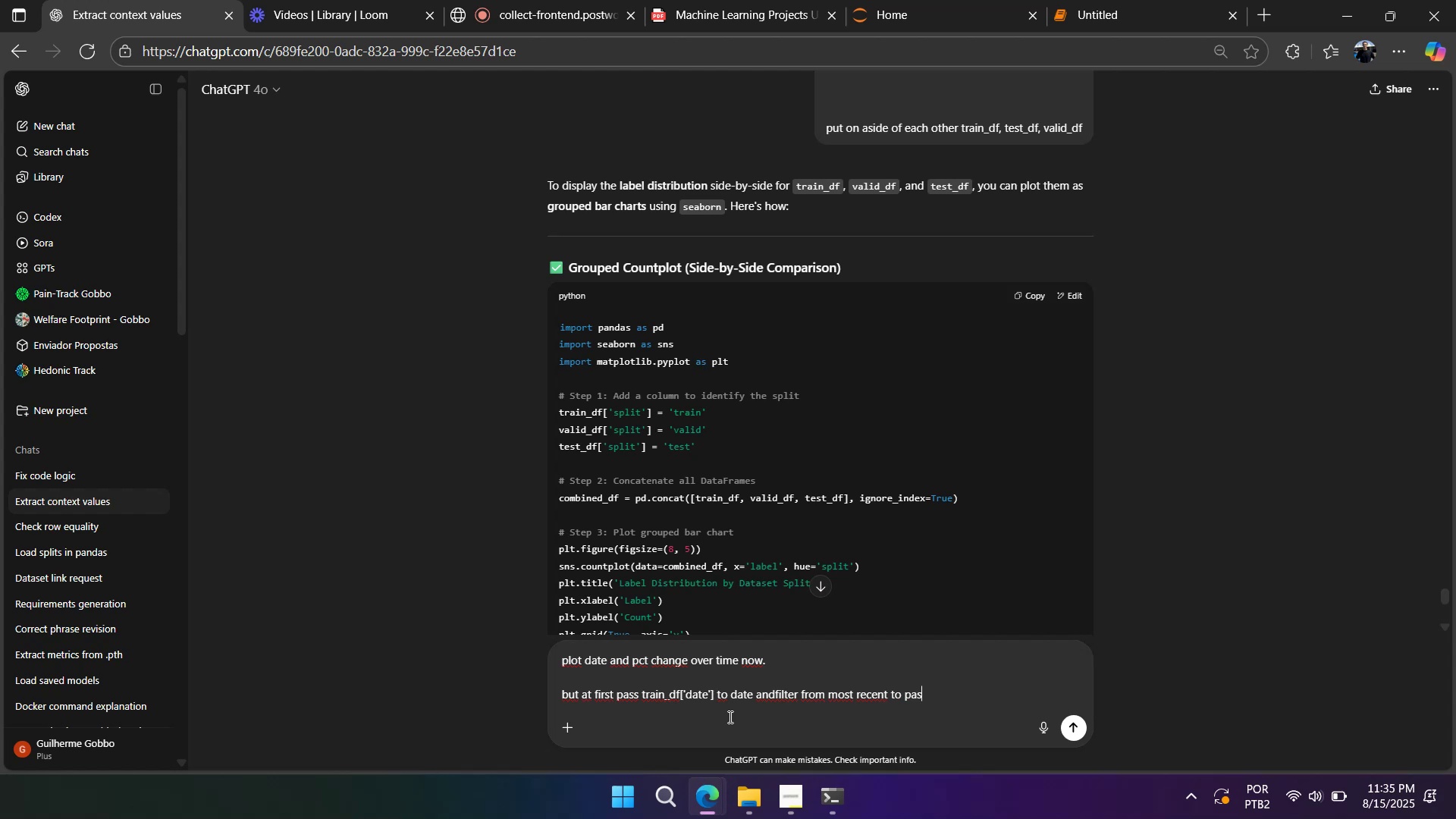 
key(Enter)
 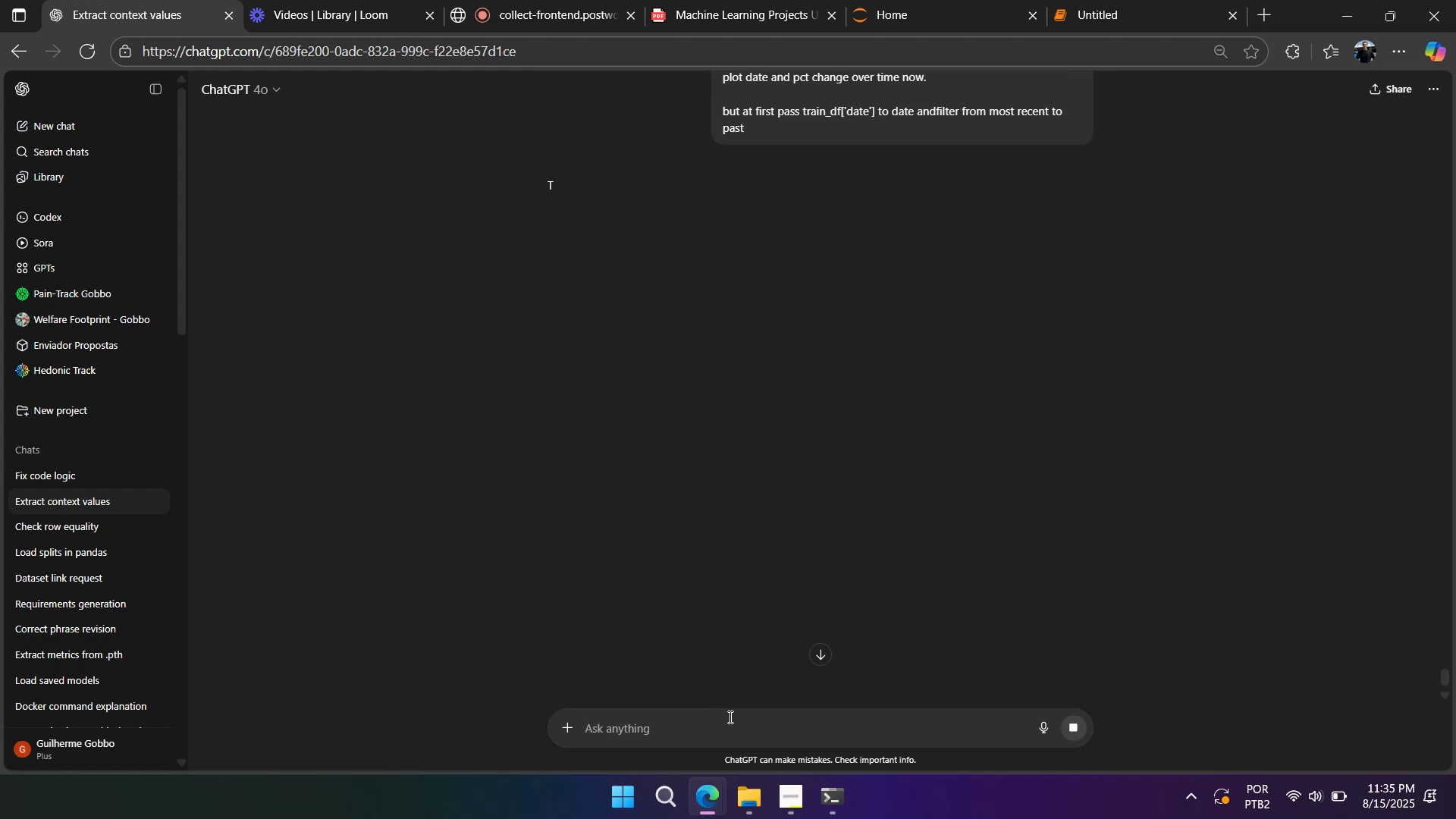 
scroll: coordinate [692, 662], scroll_direction: down, amount: 3.0
 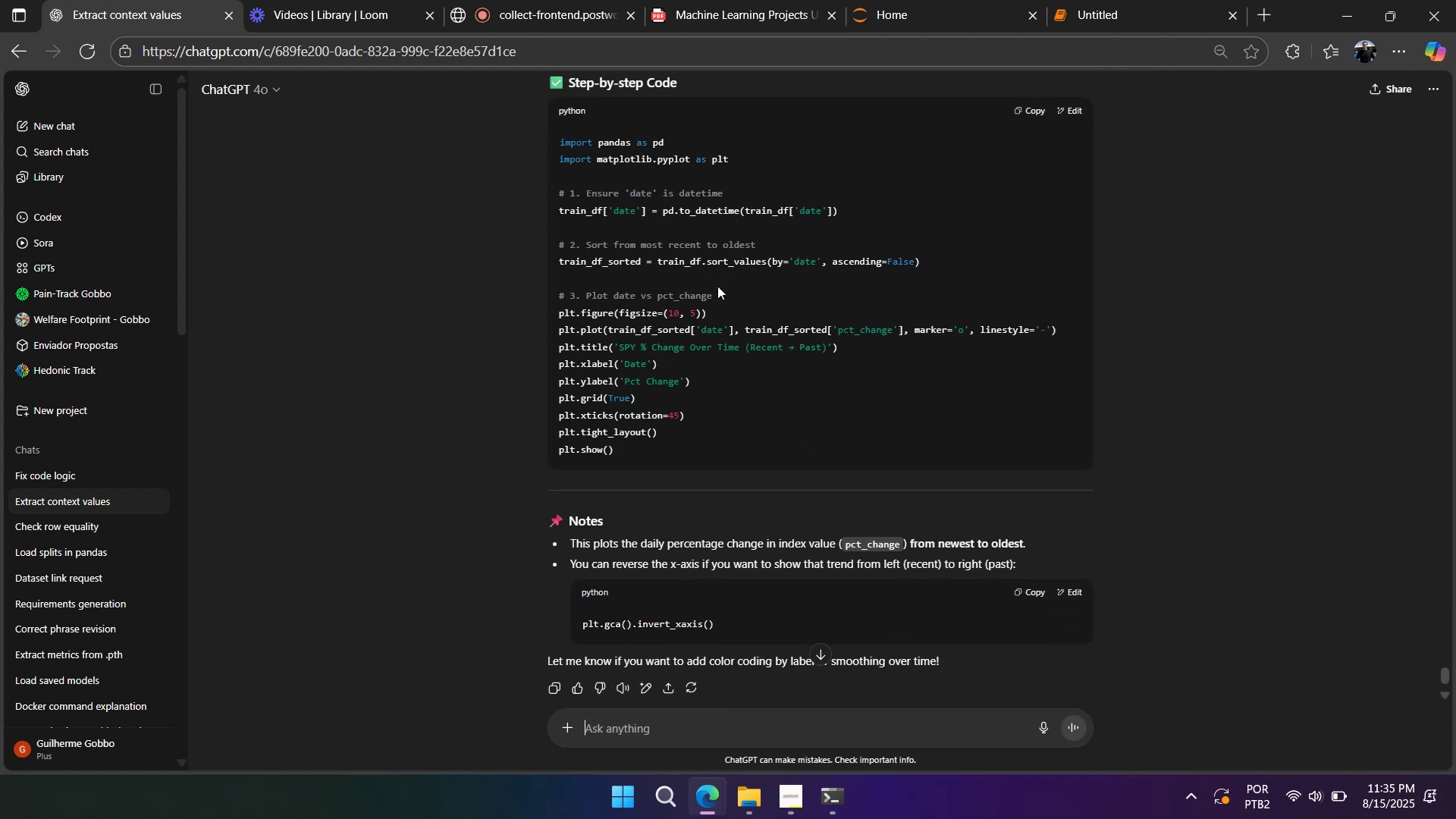 
double_click([740, 210])
 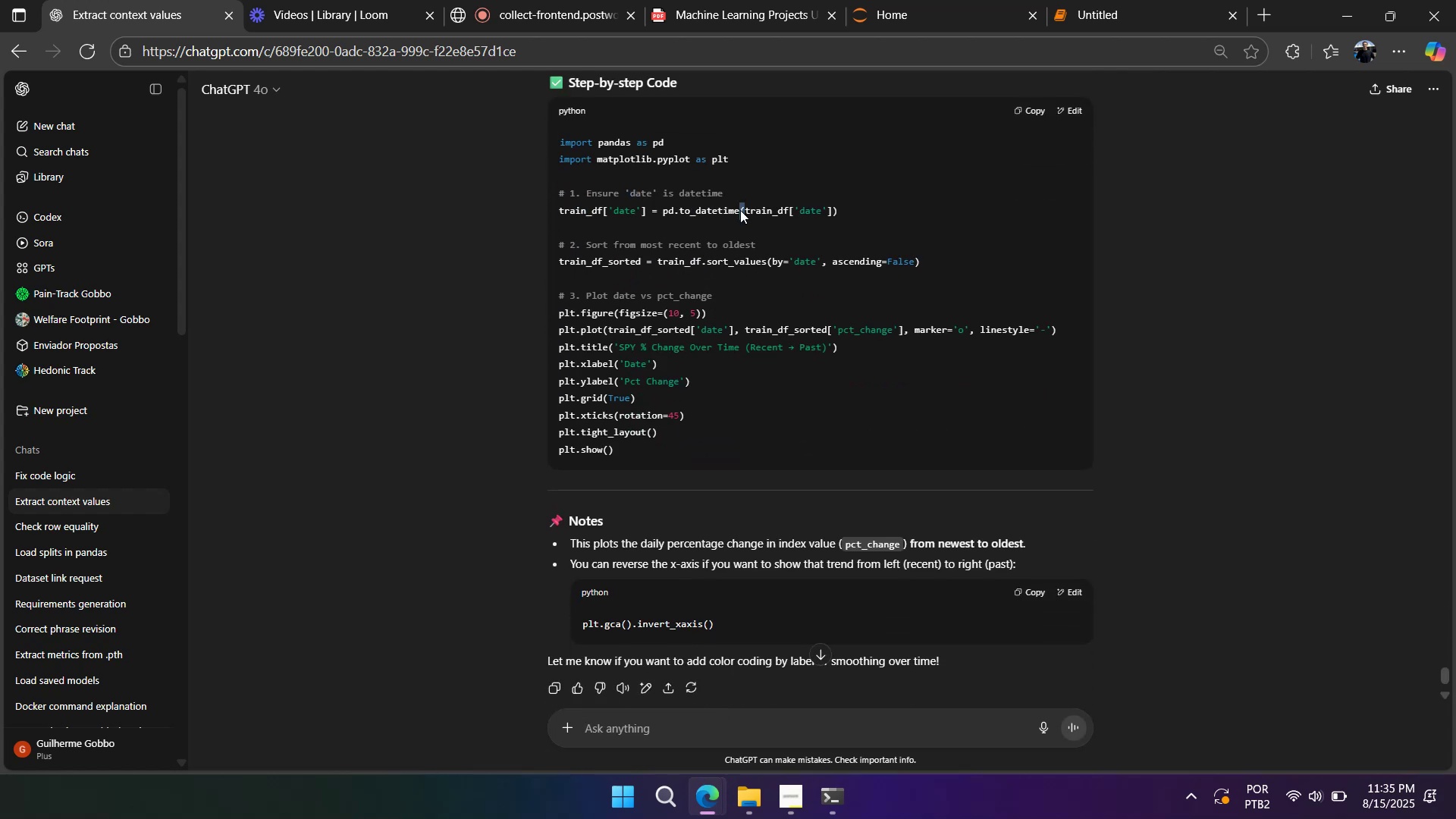 
triple_click([740, 210])
 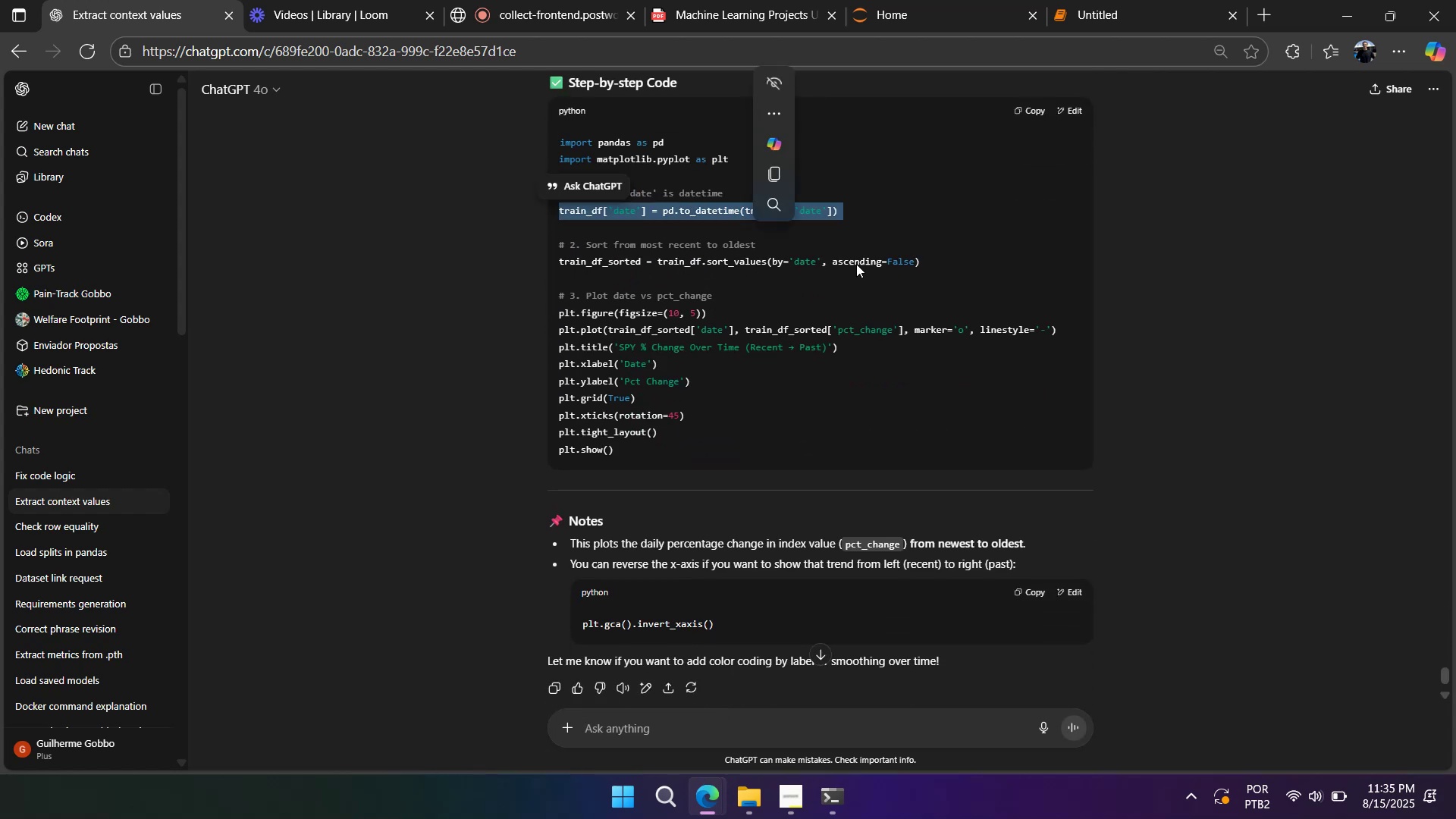 
triple_click([884, 271])
 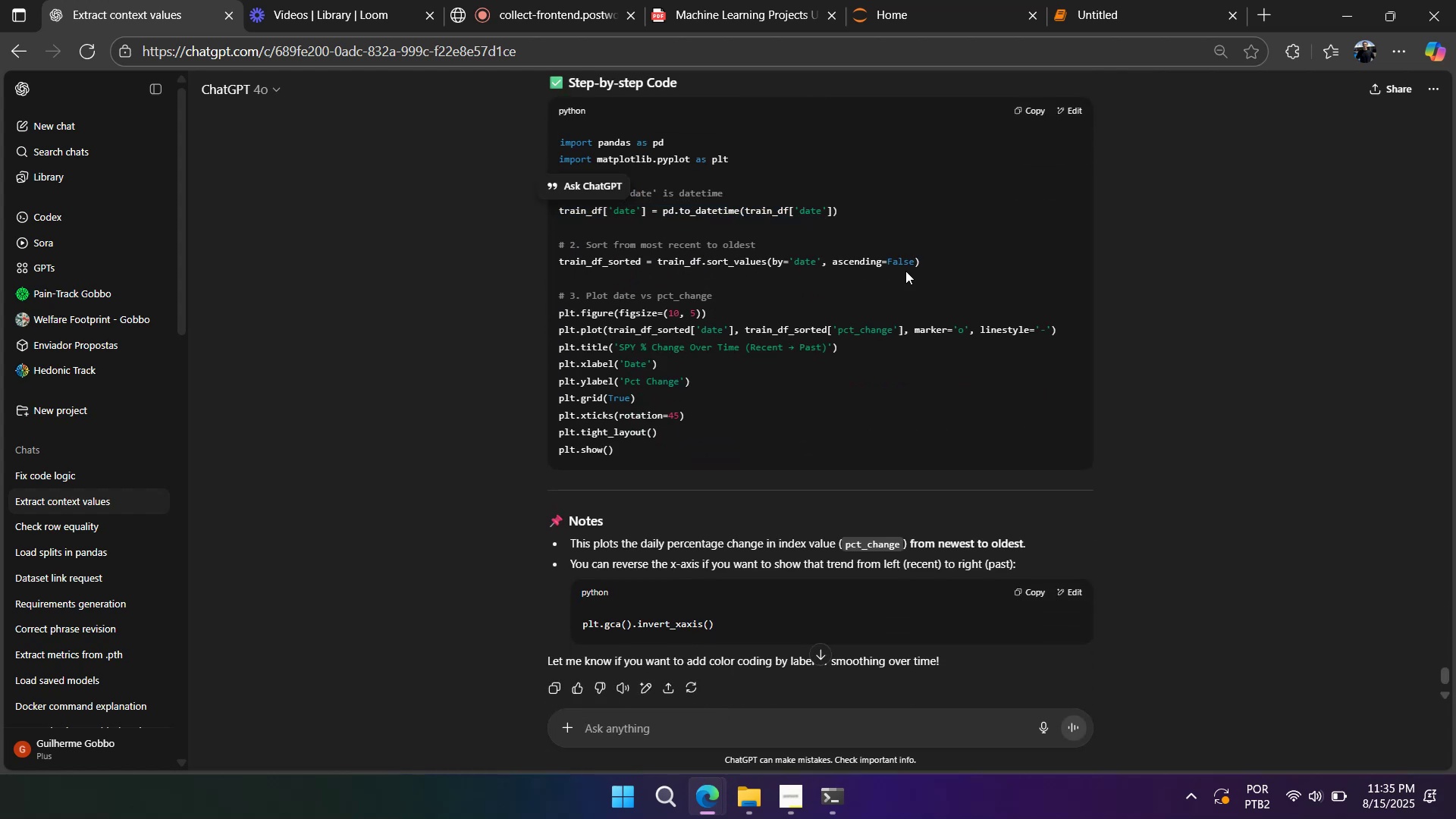 
left_click_drag(start_coordinate=[952, 267], to_coordinate=[481, 207])
 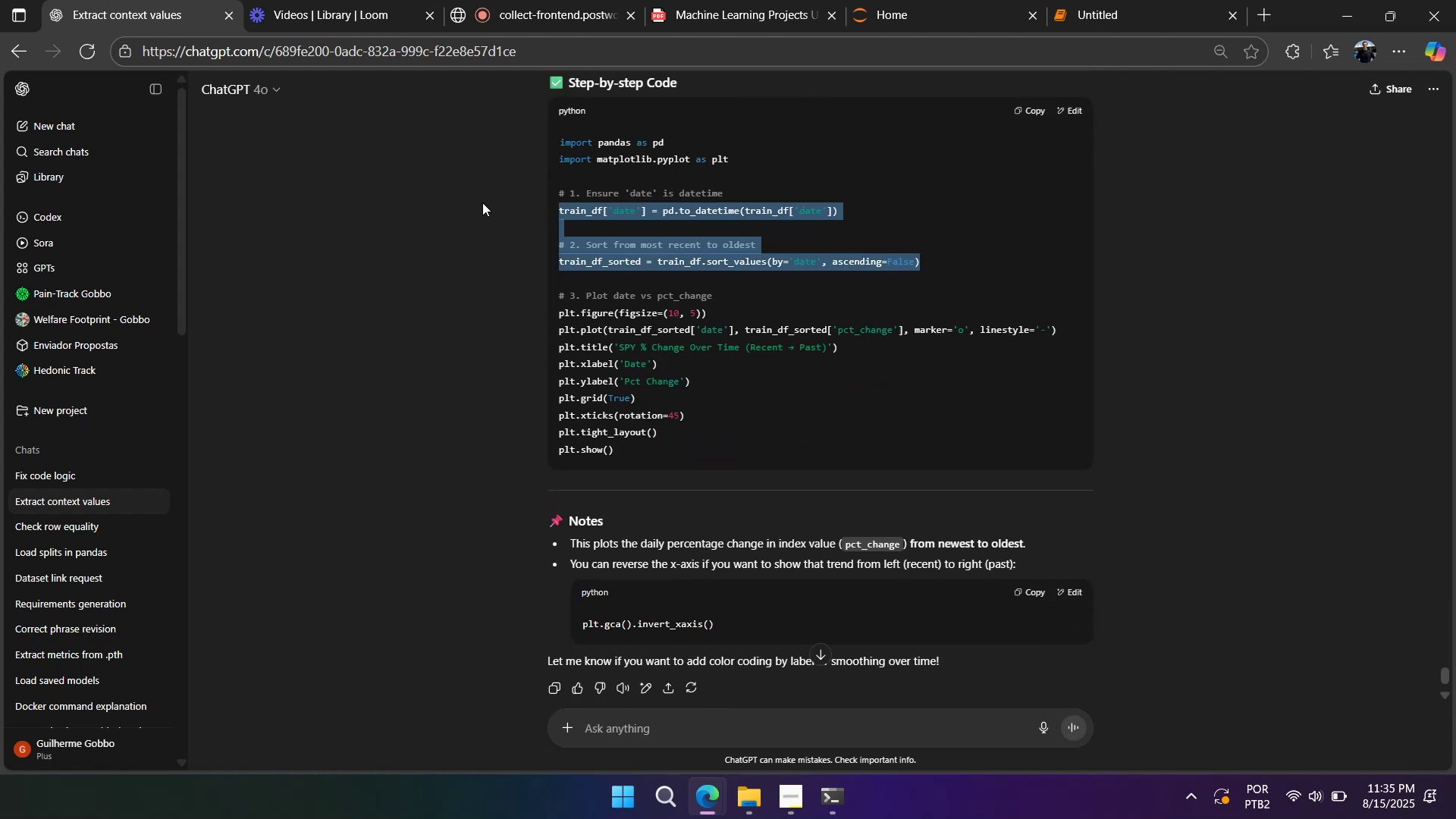 
key(Control+C)
 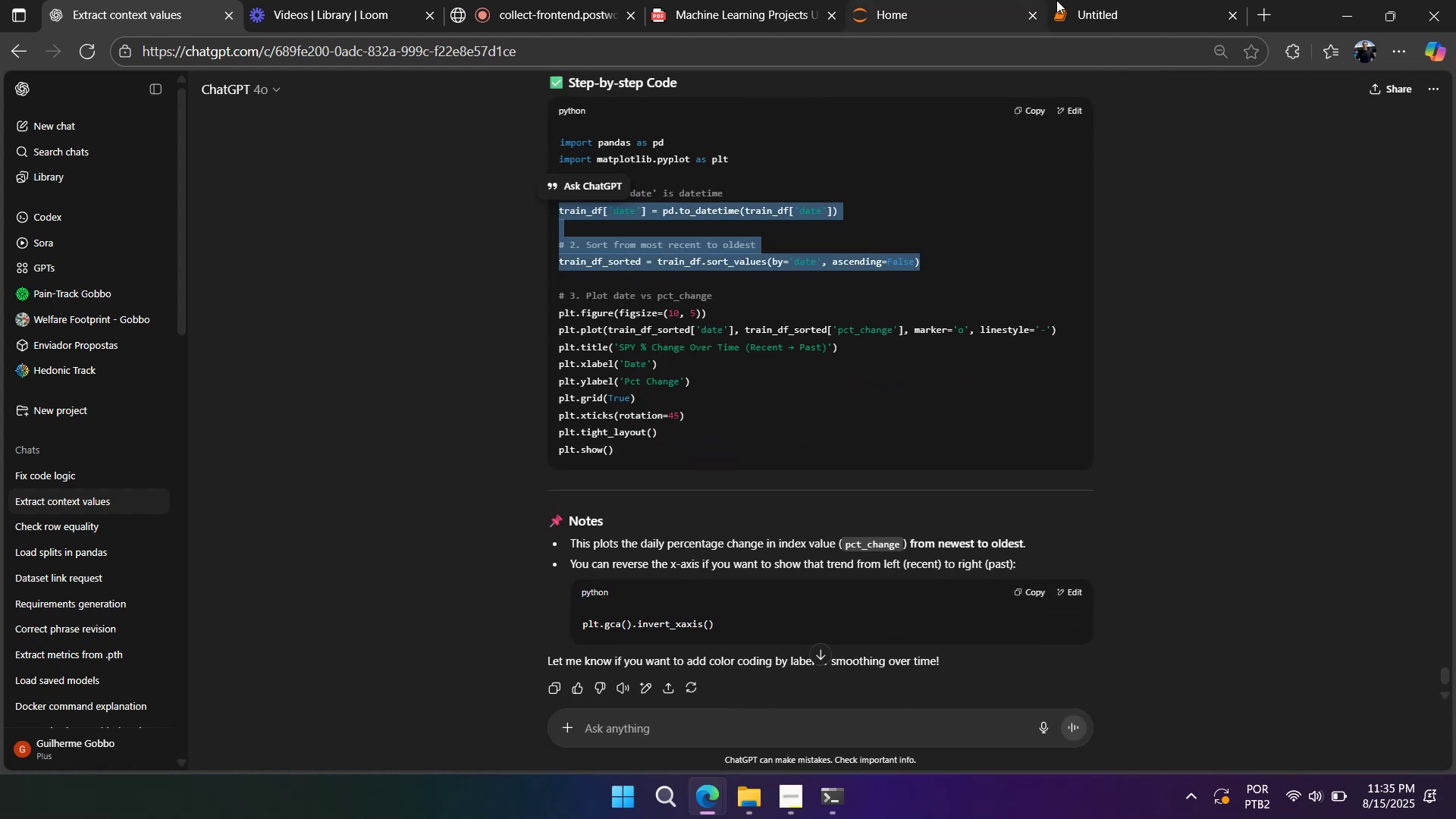 
left_click([1112, 17])
 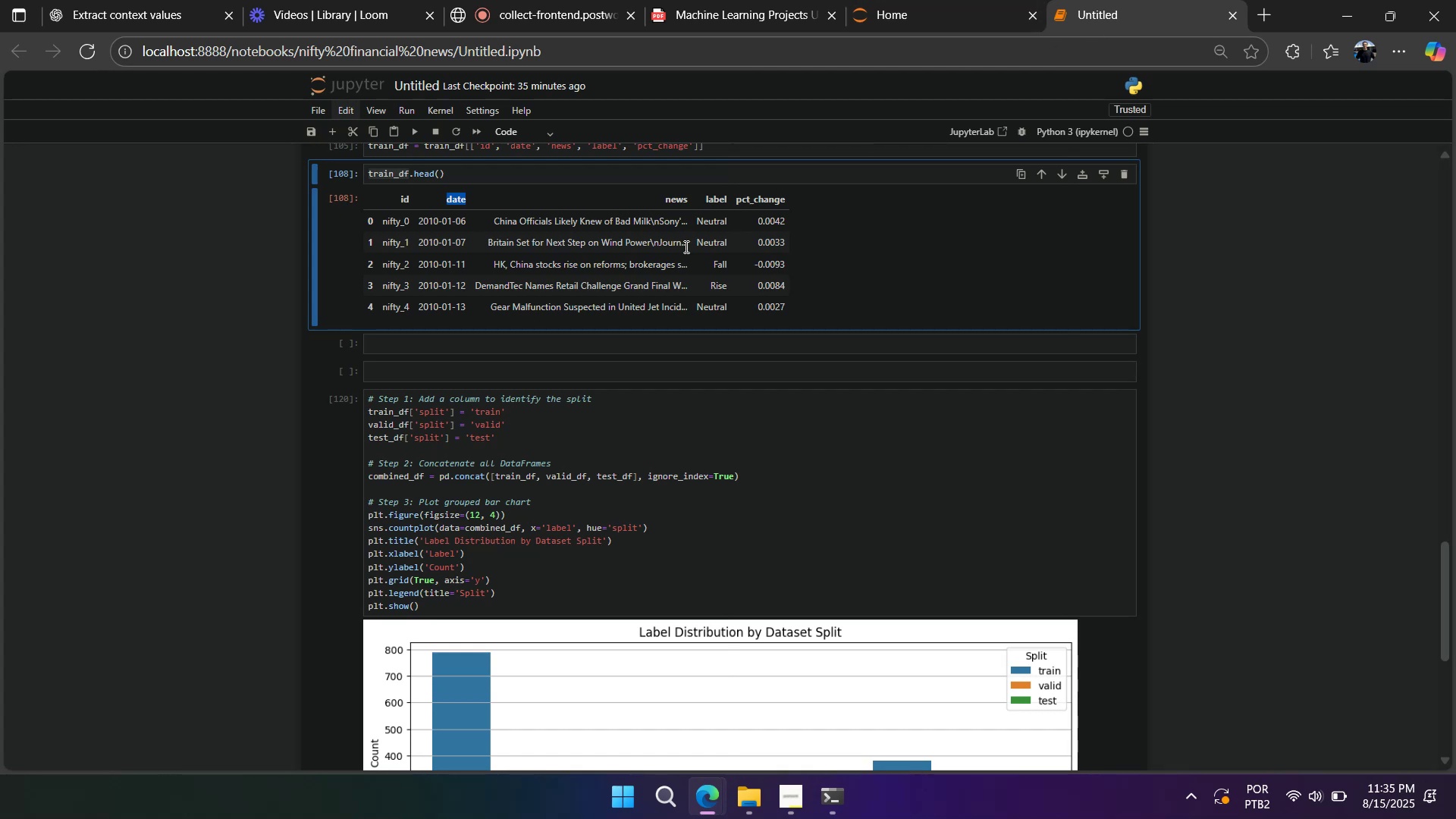 
scroll: coordinate [592, 306], scroll_direction: up, amount: 2.0
 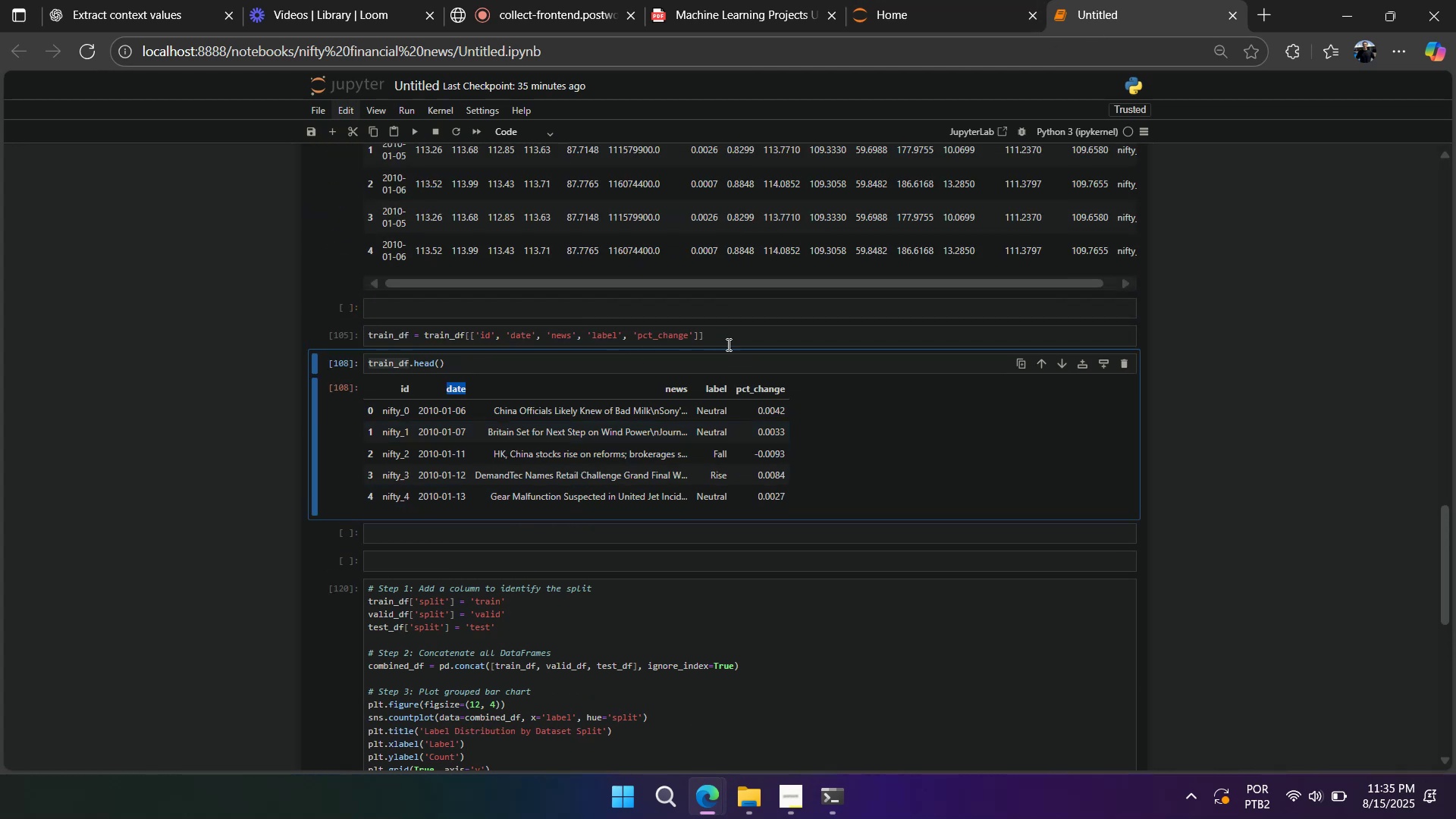 
left_click([741, 337])
 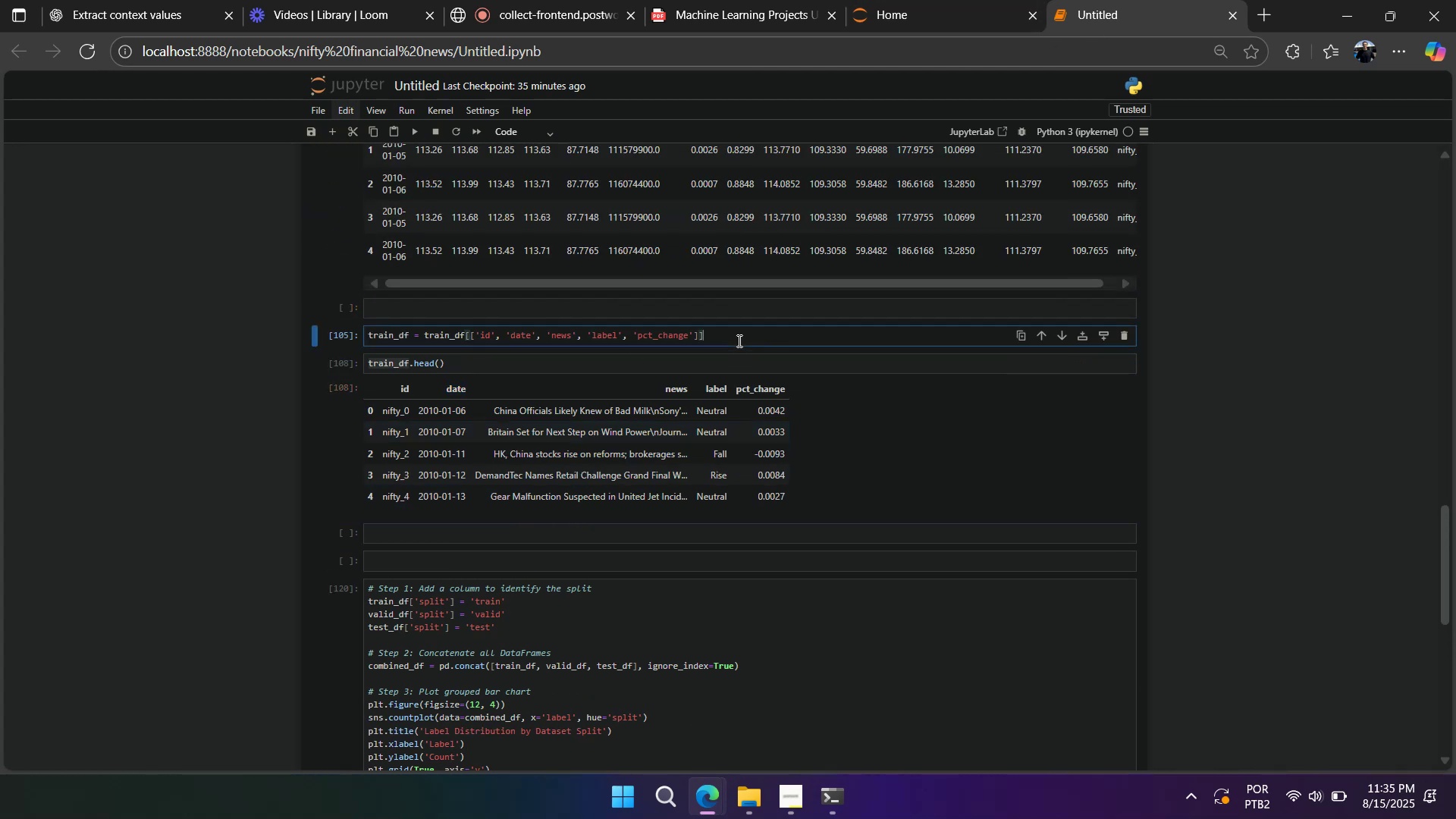 
key(Enter)
 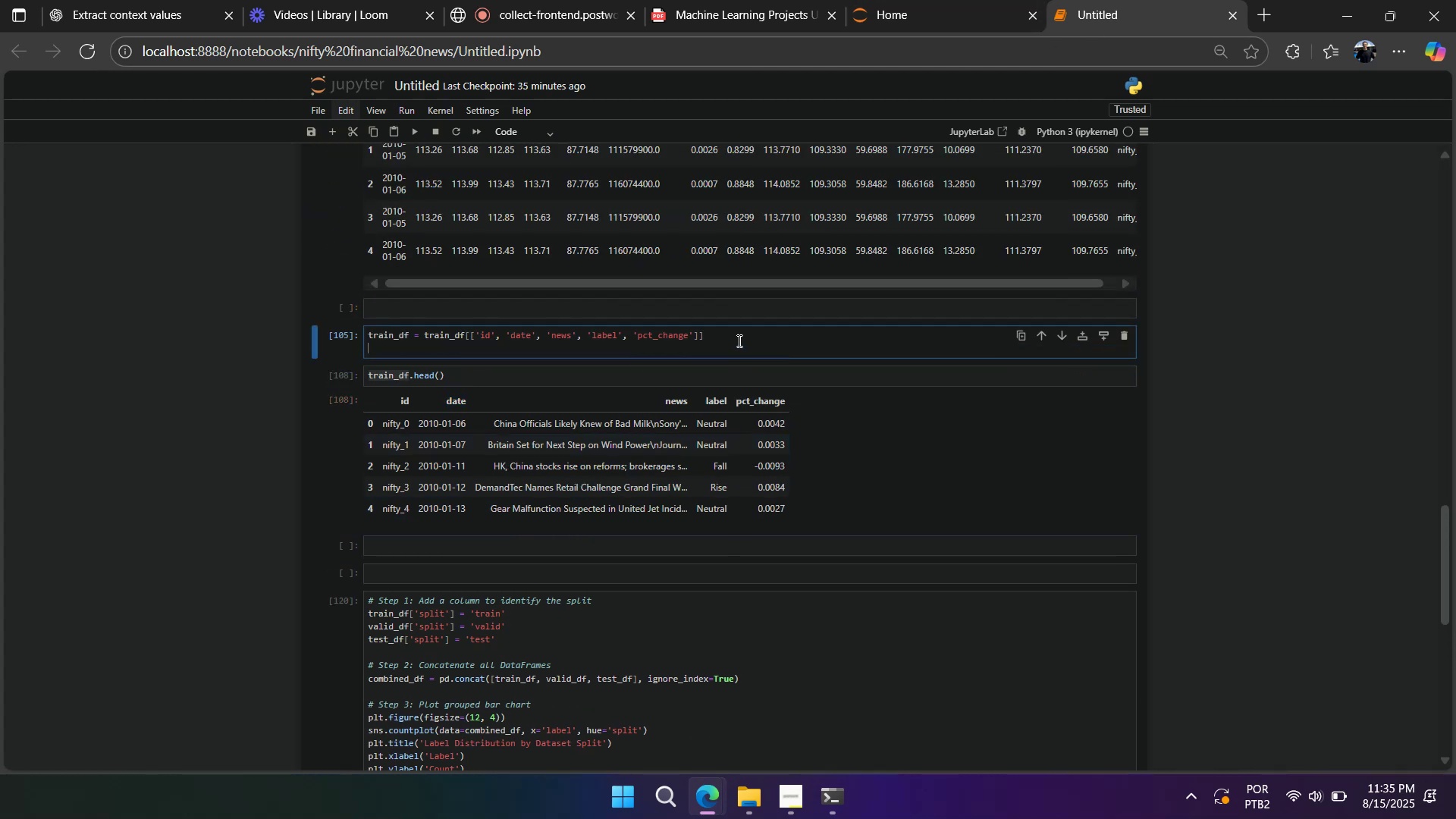 
key(Control+V)
 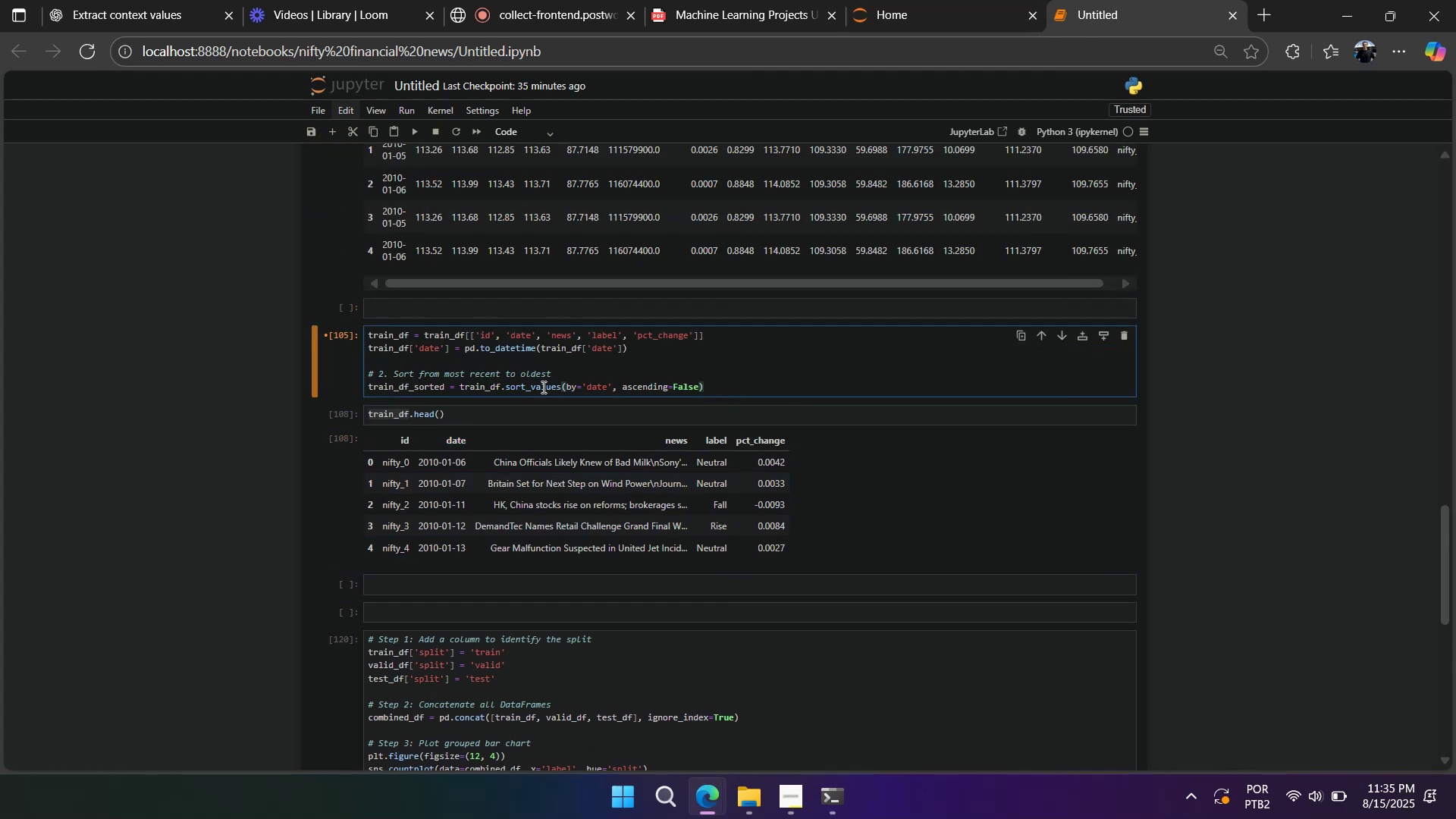 
double_click([552, 374])
 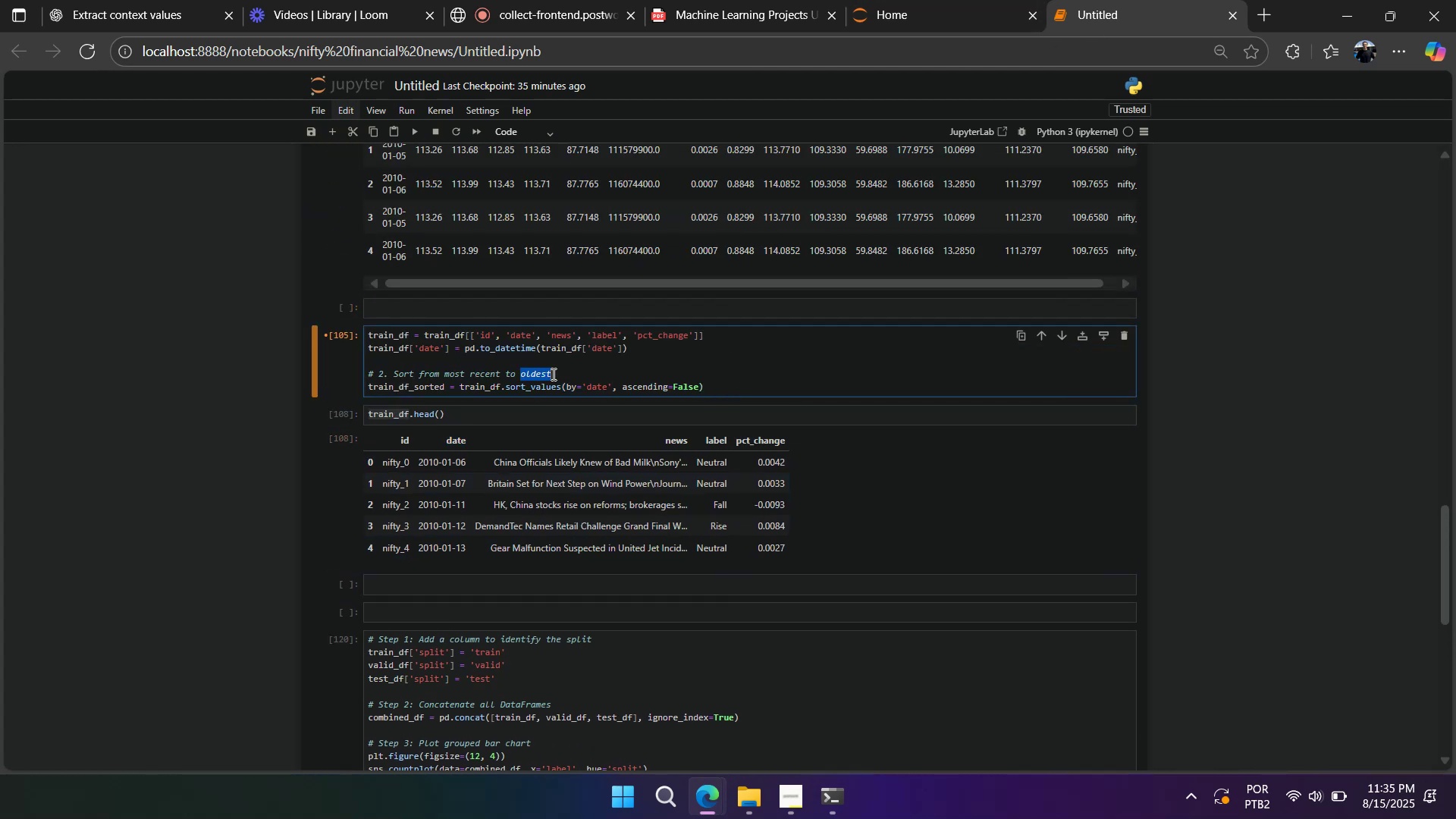 
triple_click([552, 374])
 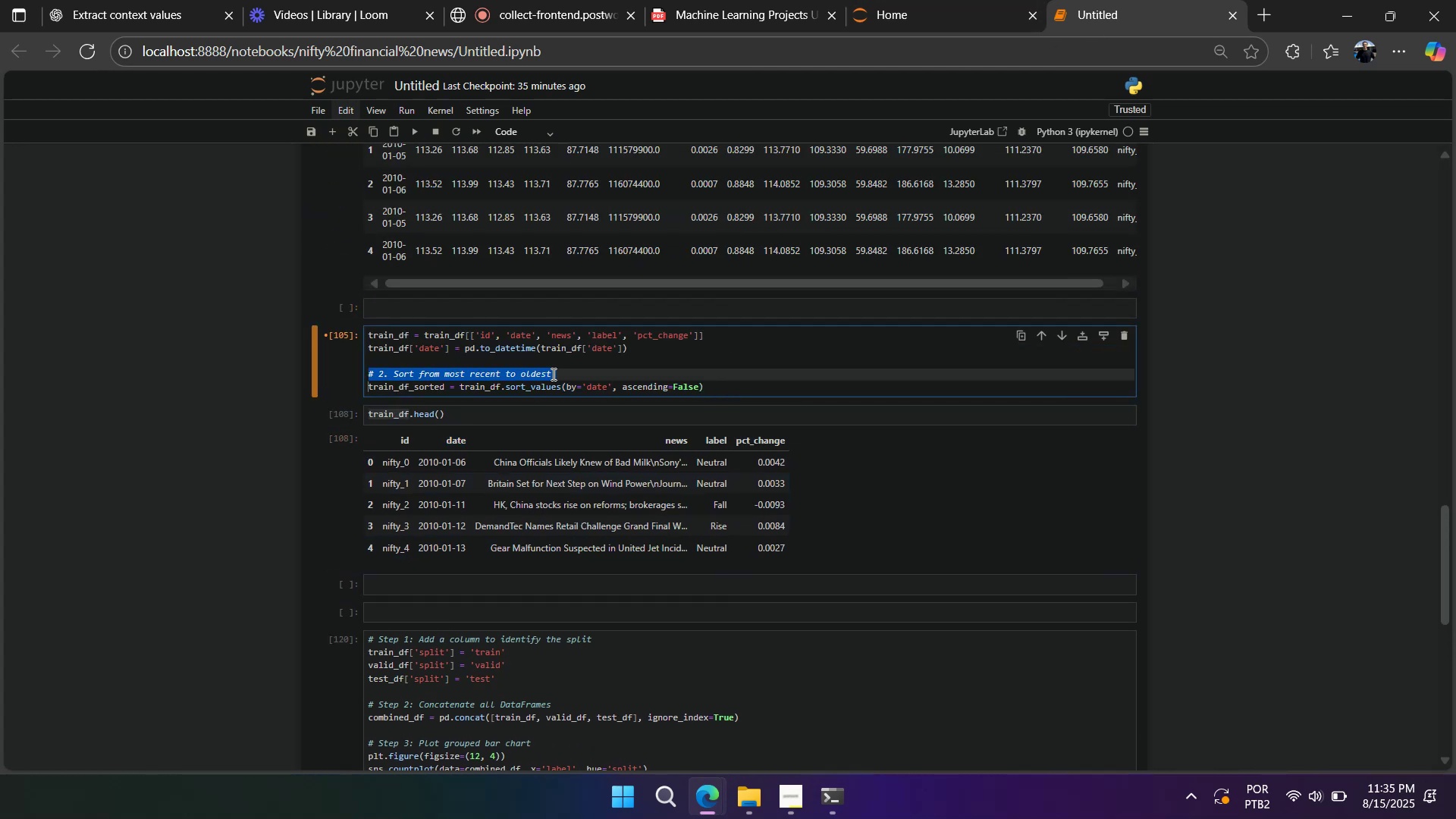 
key(Backspace)
 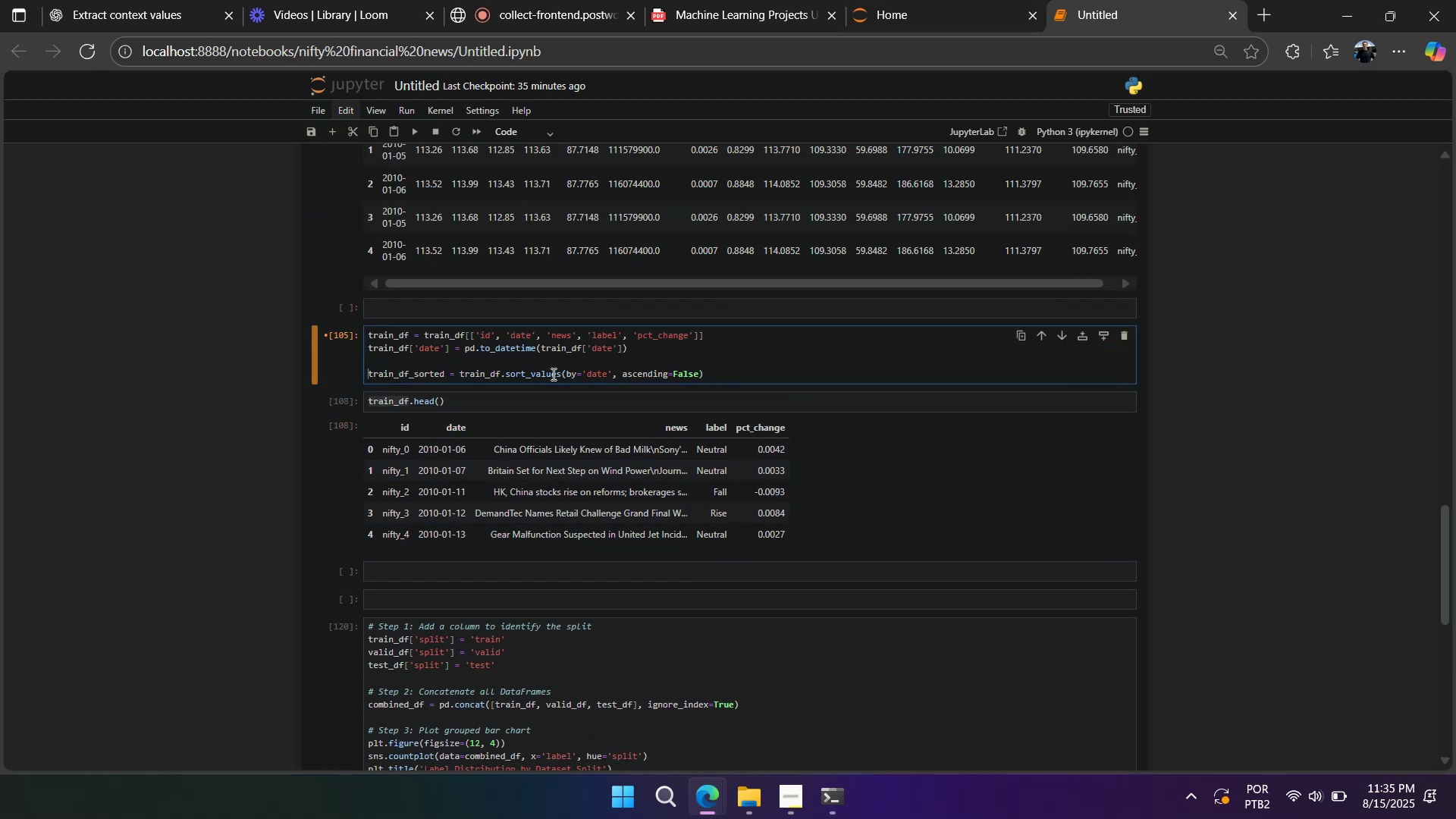 
key(Backspace)
 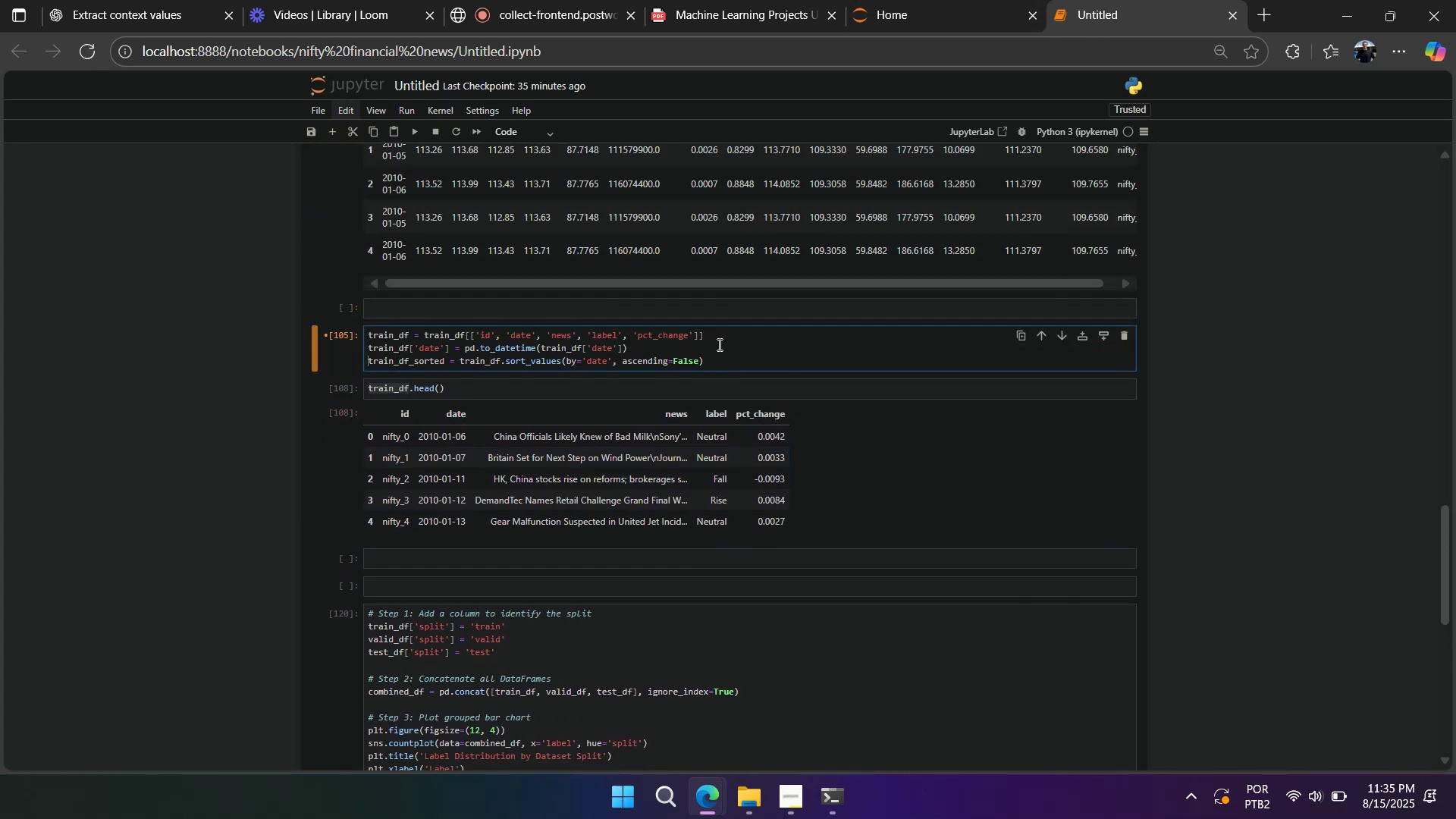 
left_click([725, 340])
 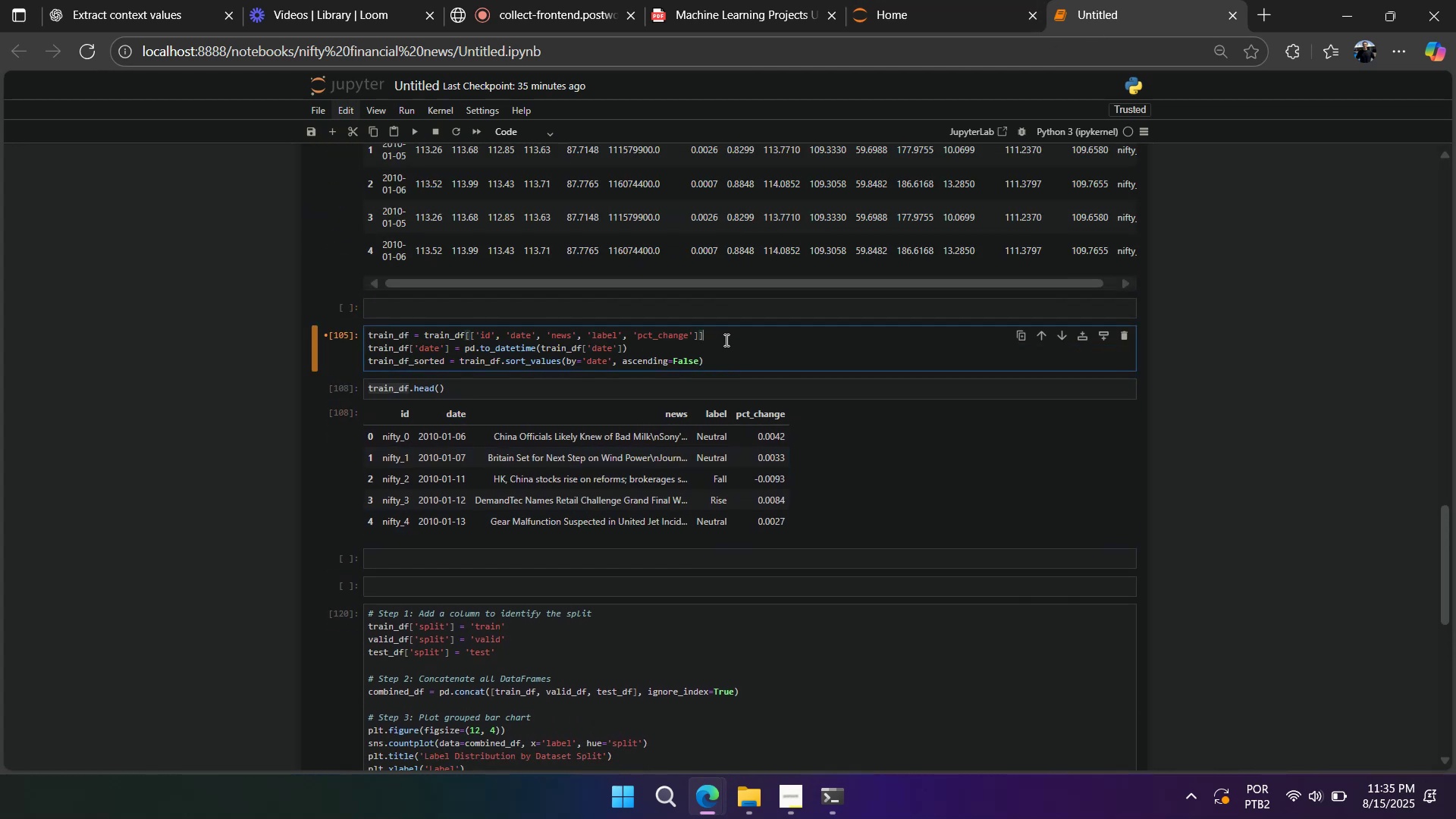 
key(Enter)
 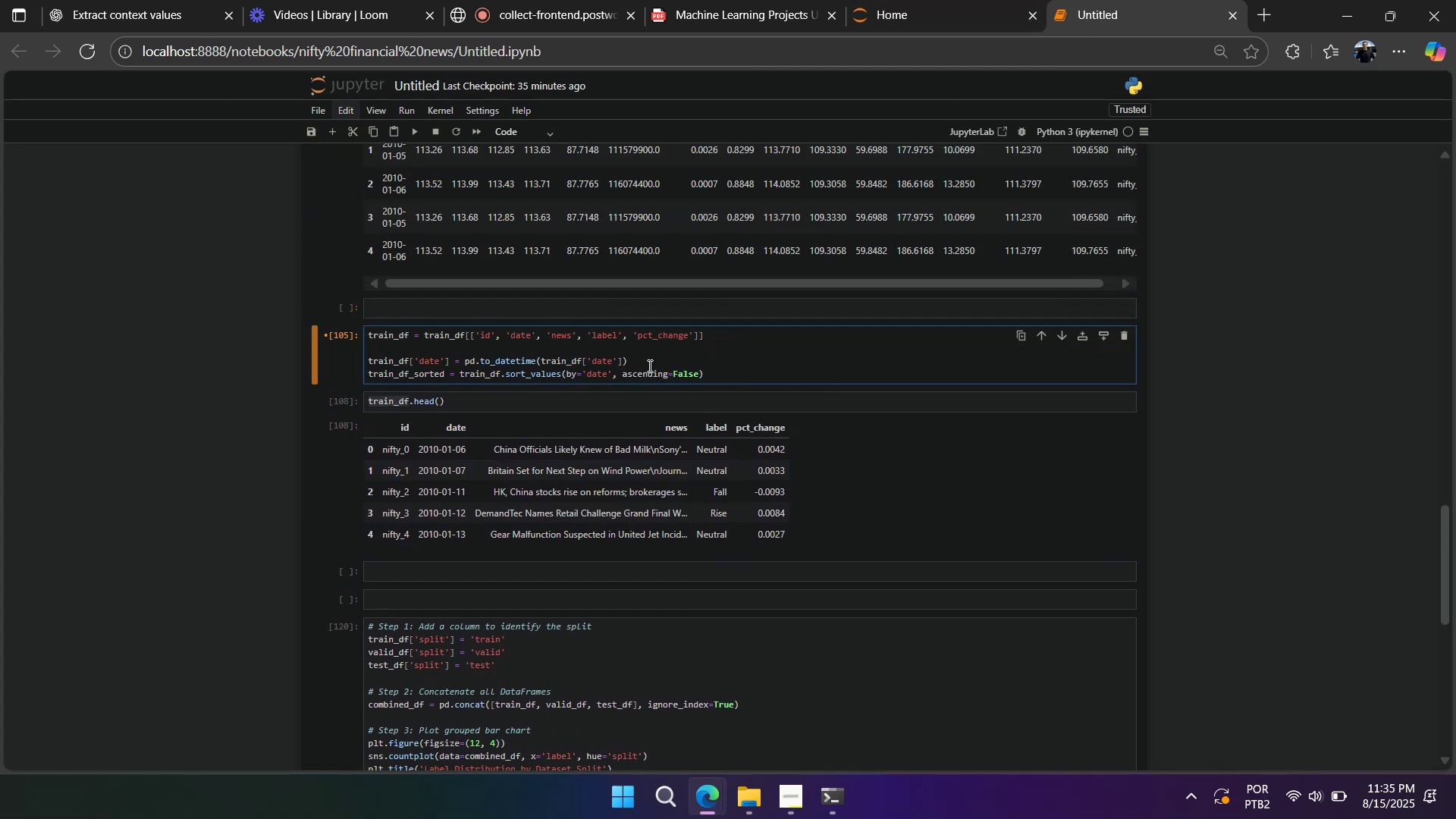 
left_click([648, 365])
 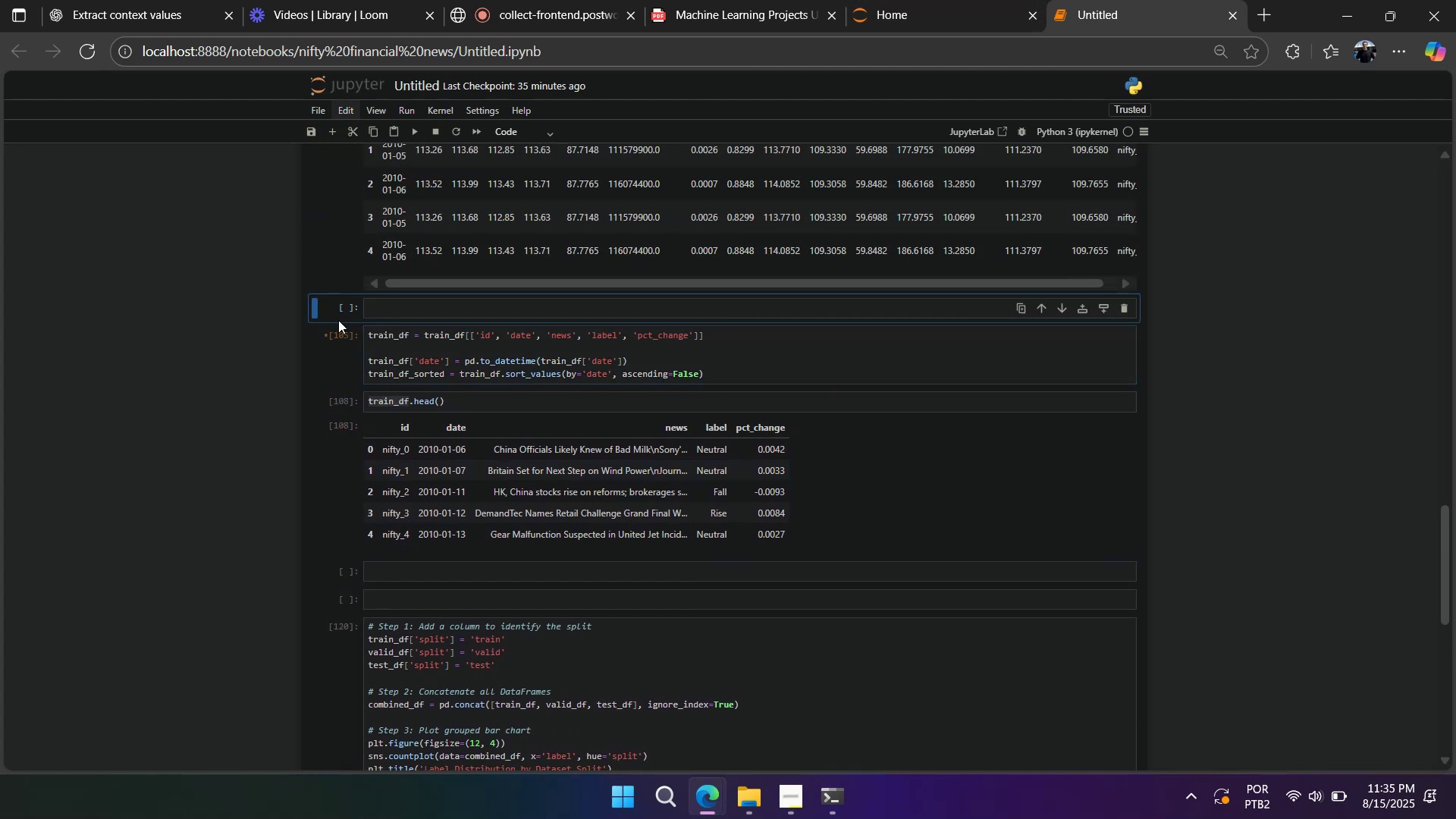 
double_click([381, 337])
 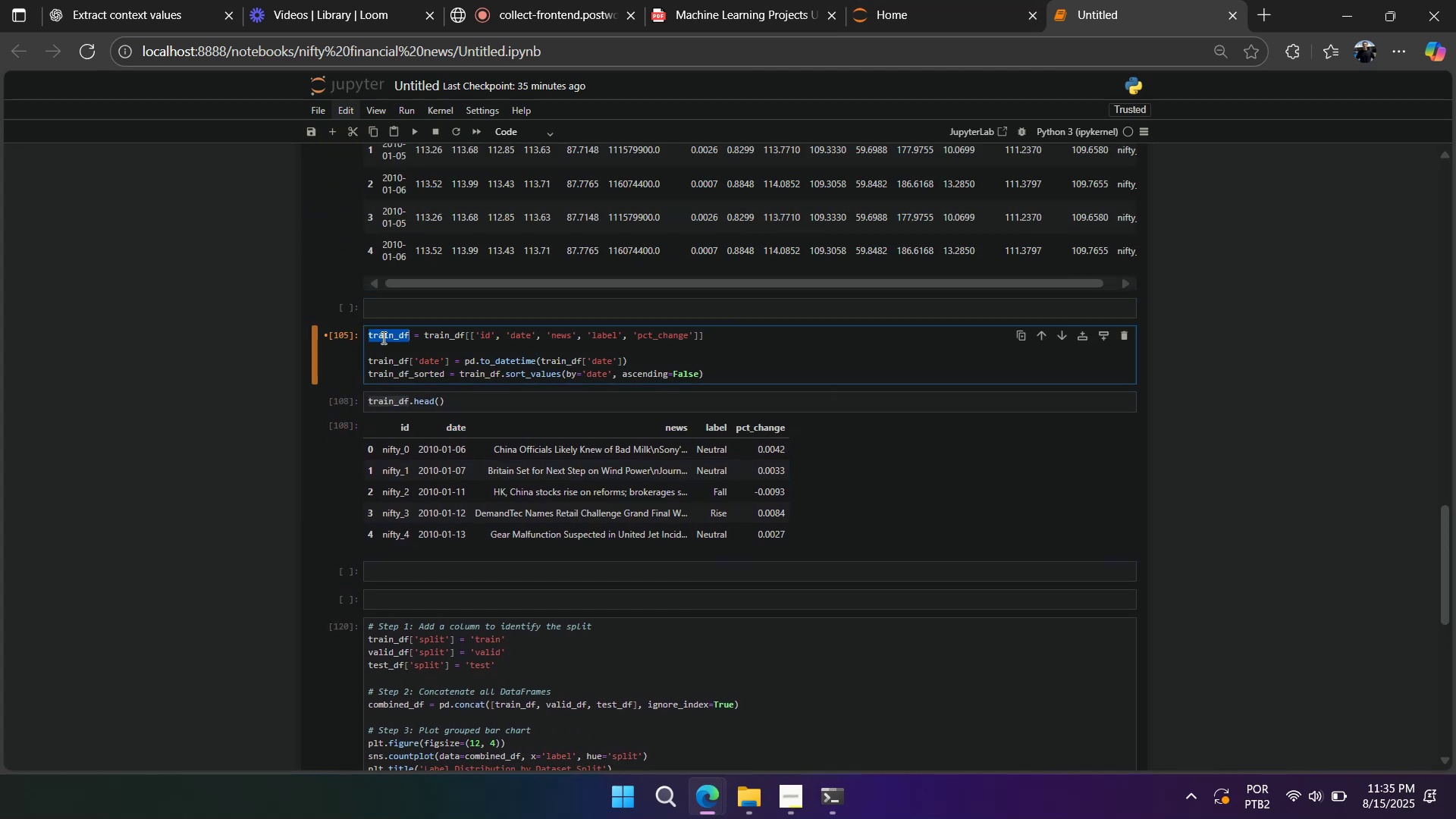 
key(Control+C)
 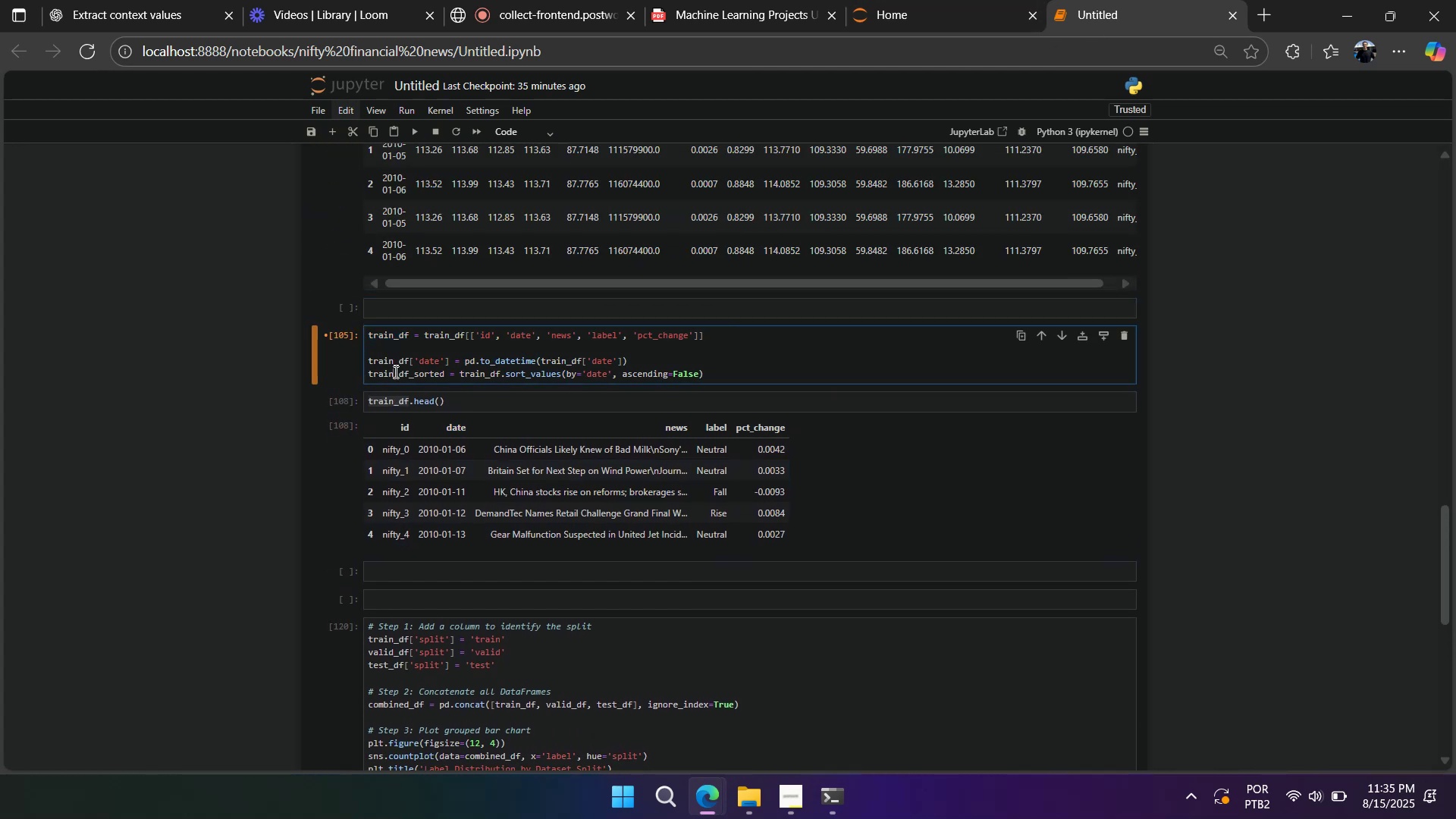 
double_click([394, 372])
 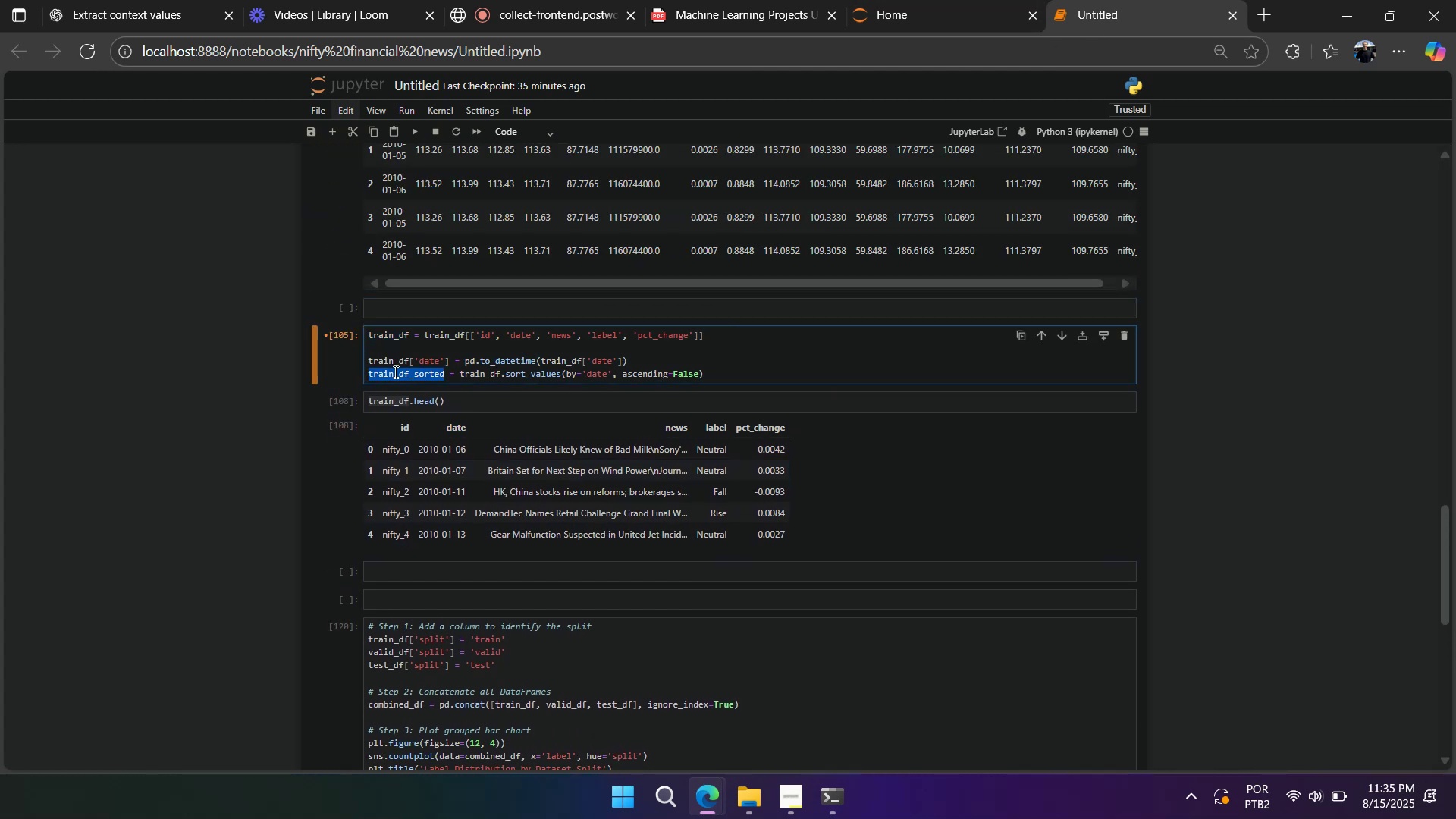 
key(Control+V)
 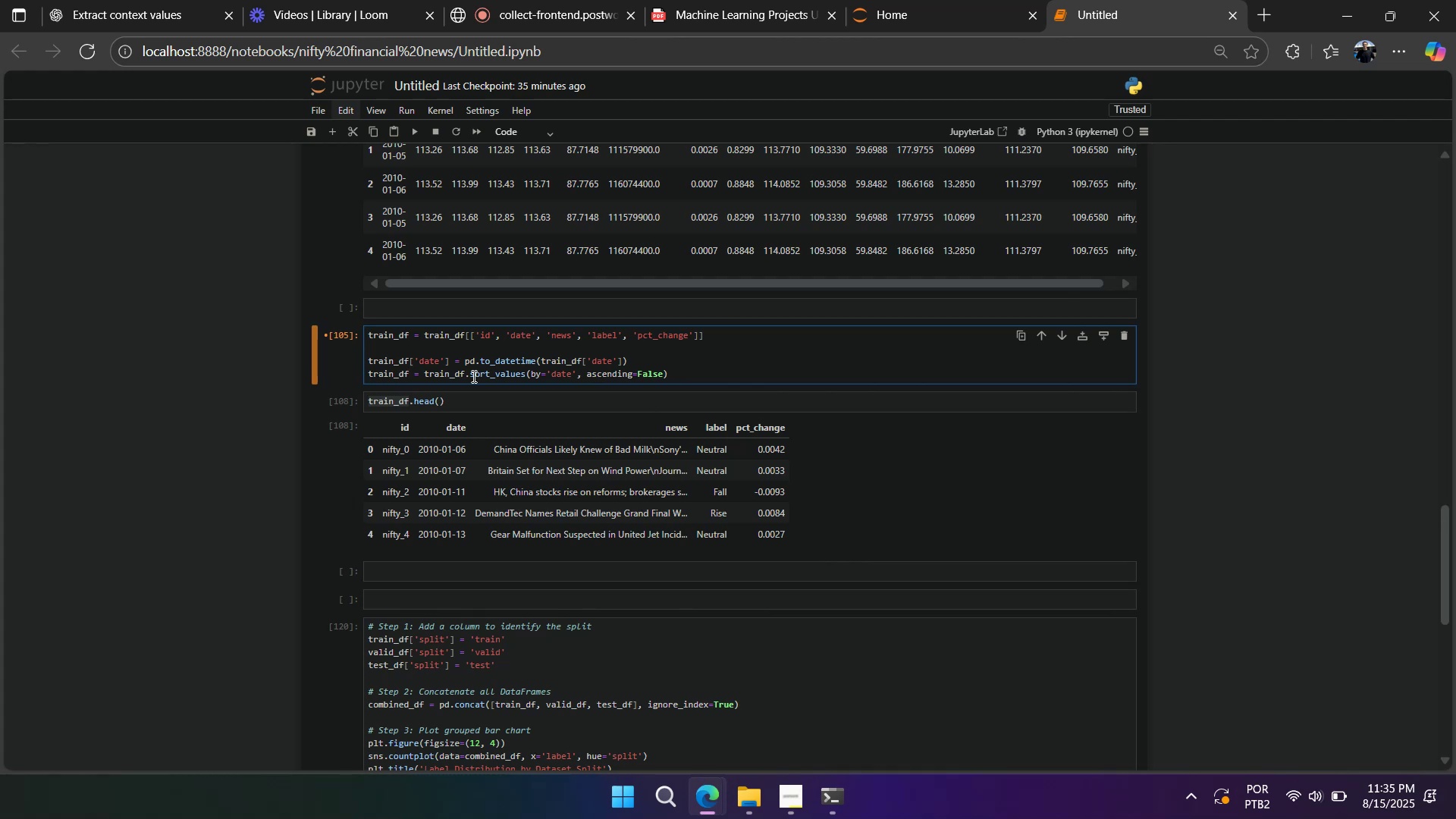 
hold_key(key=ShiftLeft, duration=1.53)
 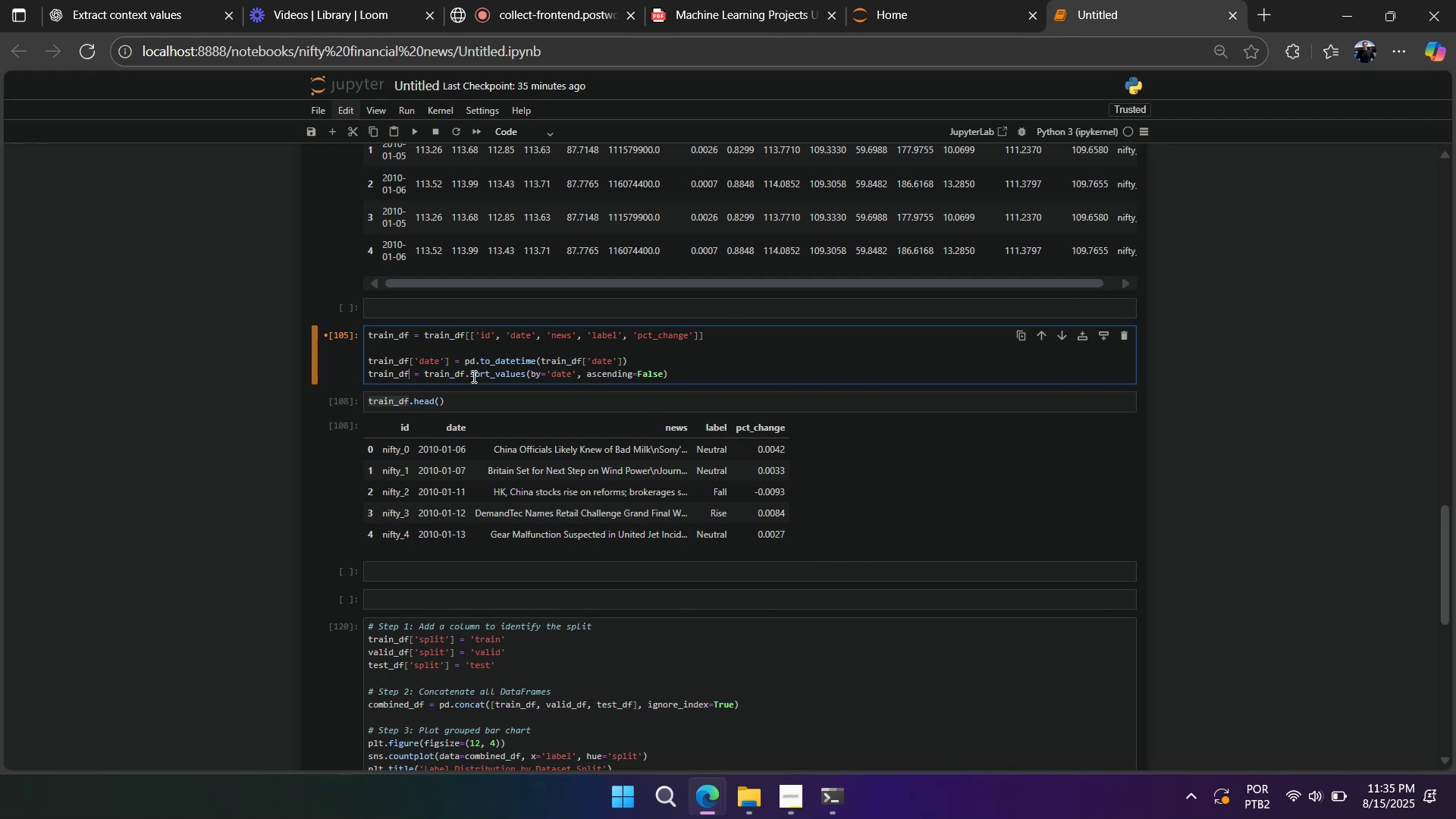 
key(Shift+ShiftLeft)
 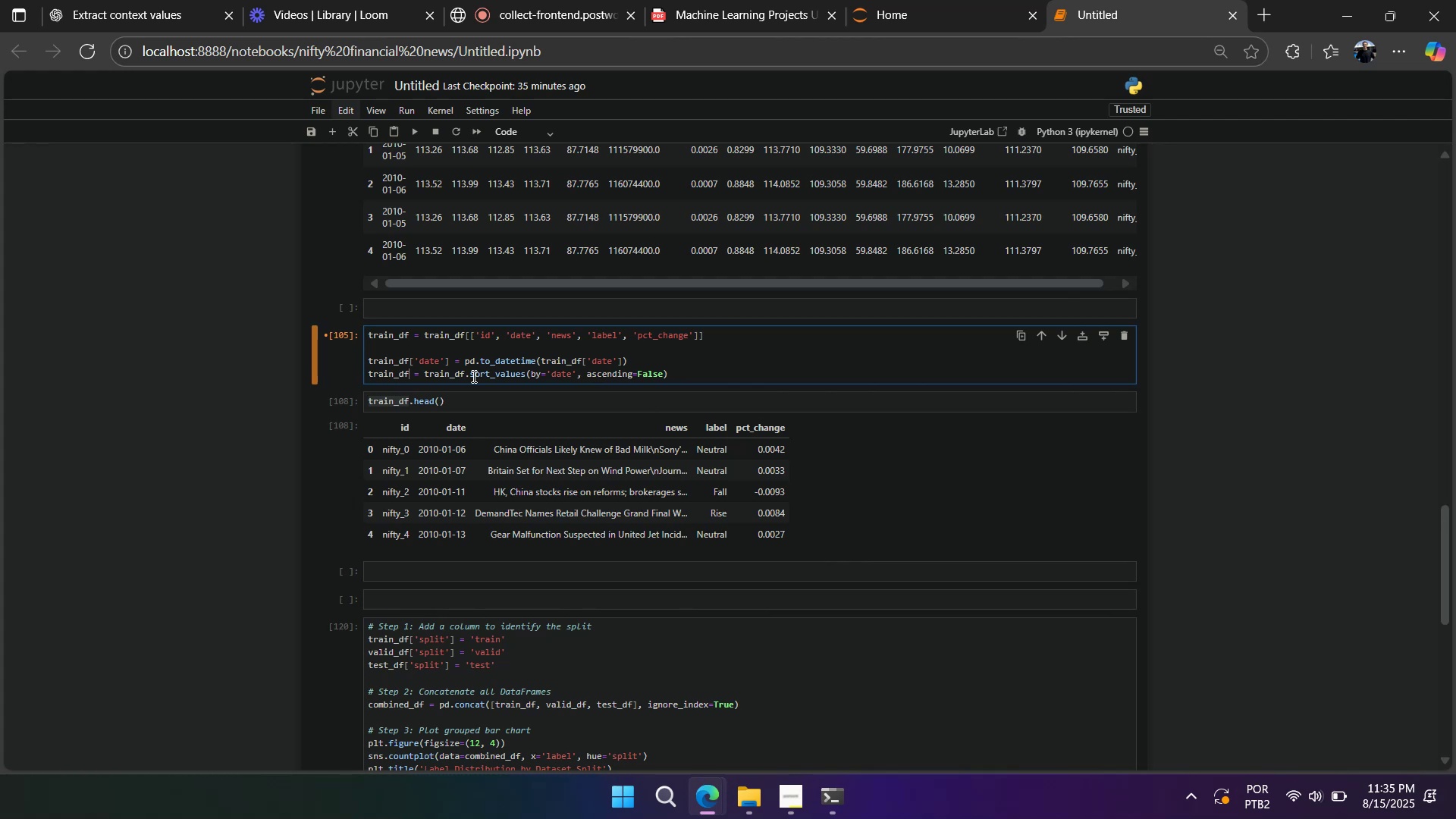 
key(Shift+ShiftLeft)
 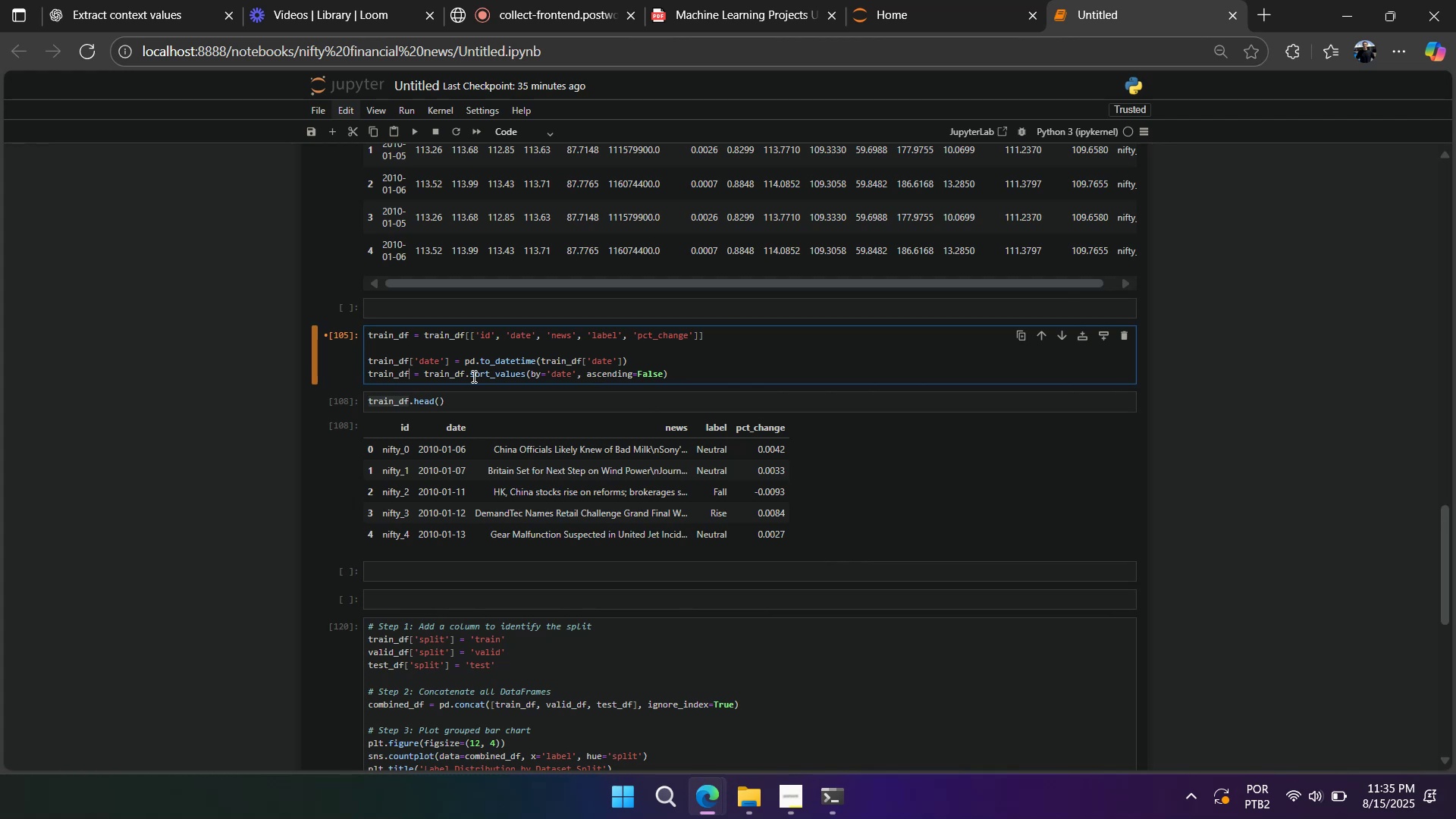 
key(Shift+ShiftLeft)
 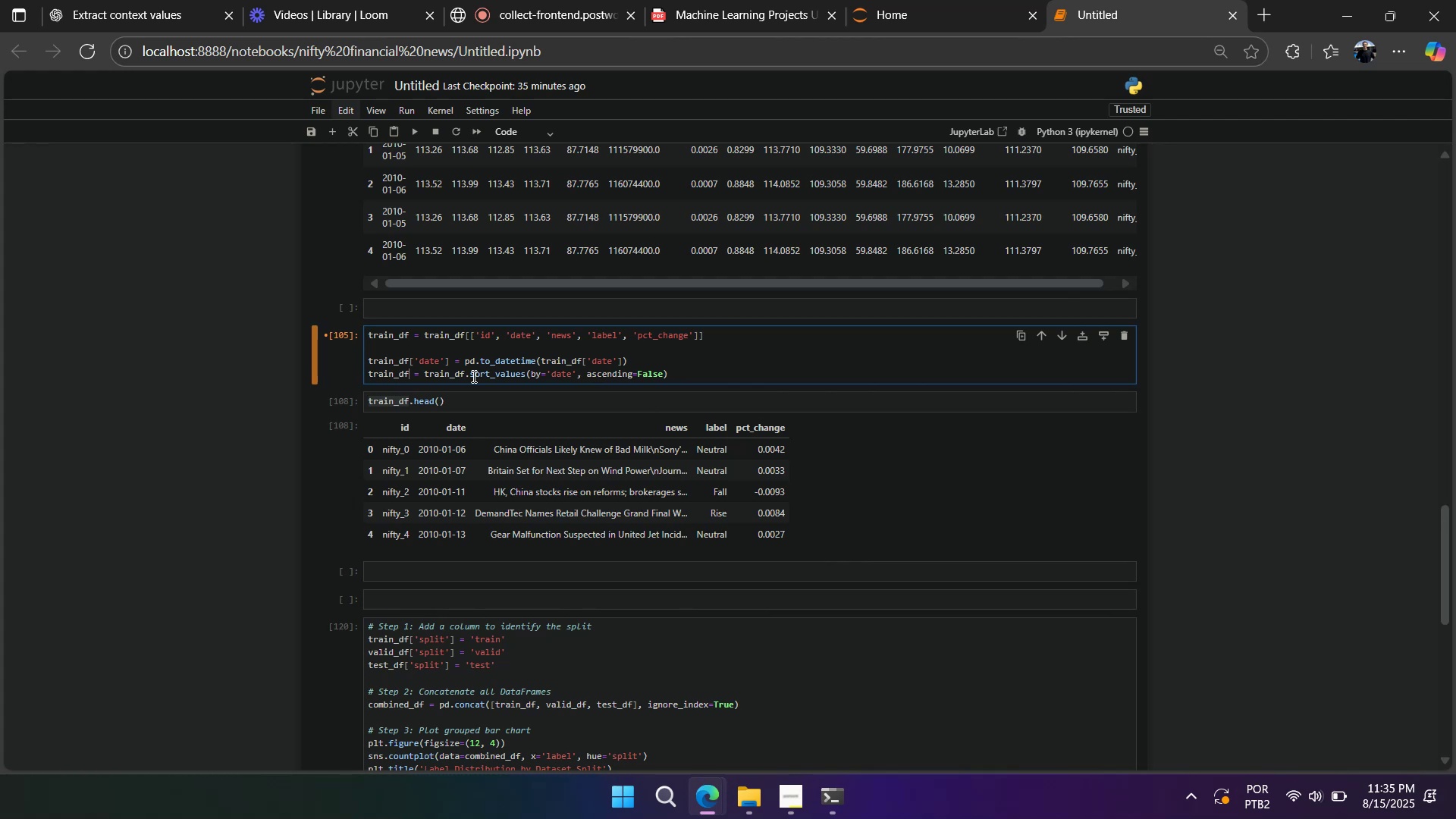 
key(Shift+ShiftLeft)
 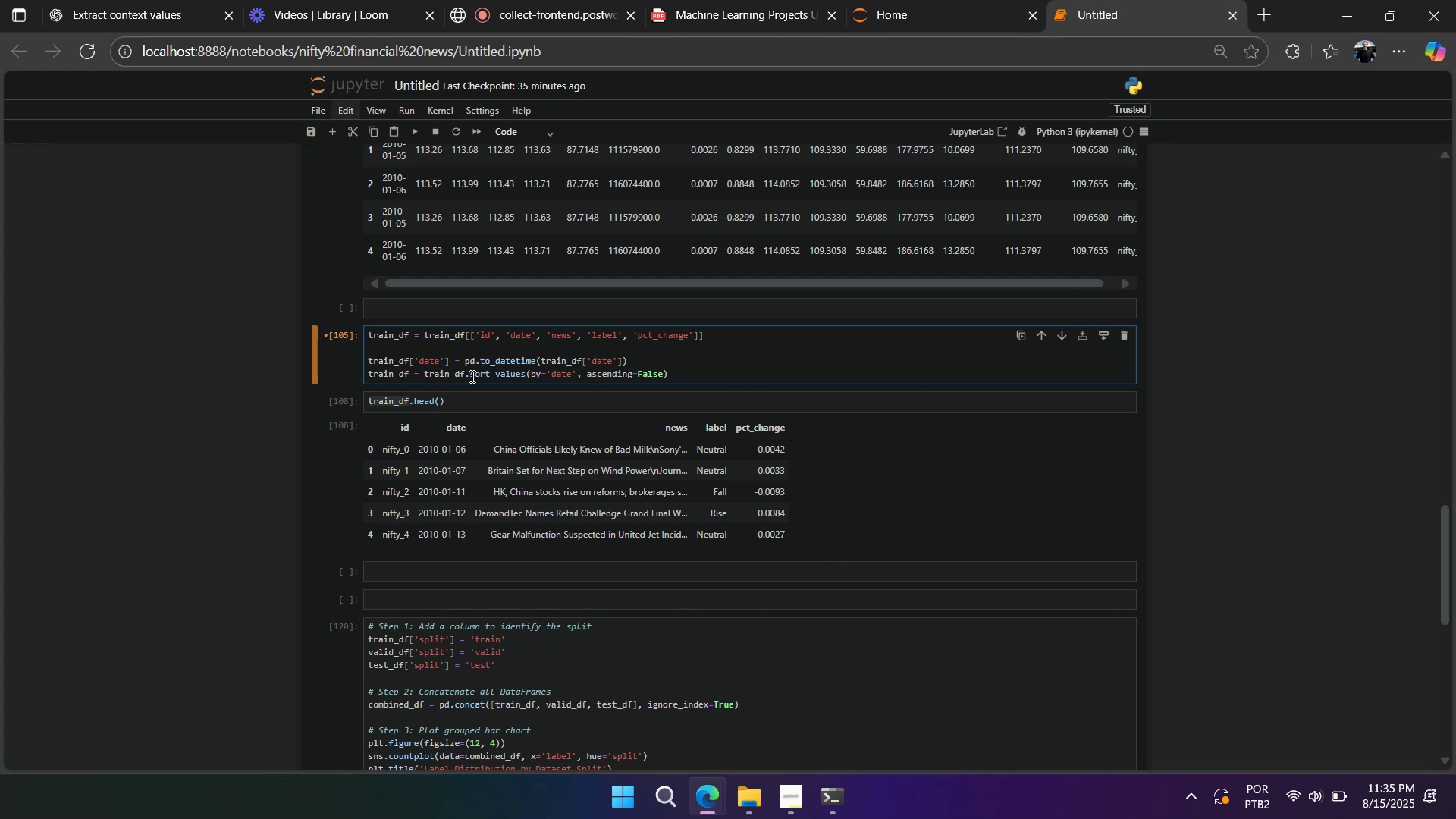 
key(Shift+ShiftLeft)
 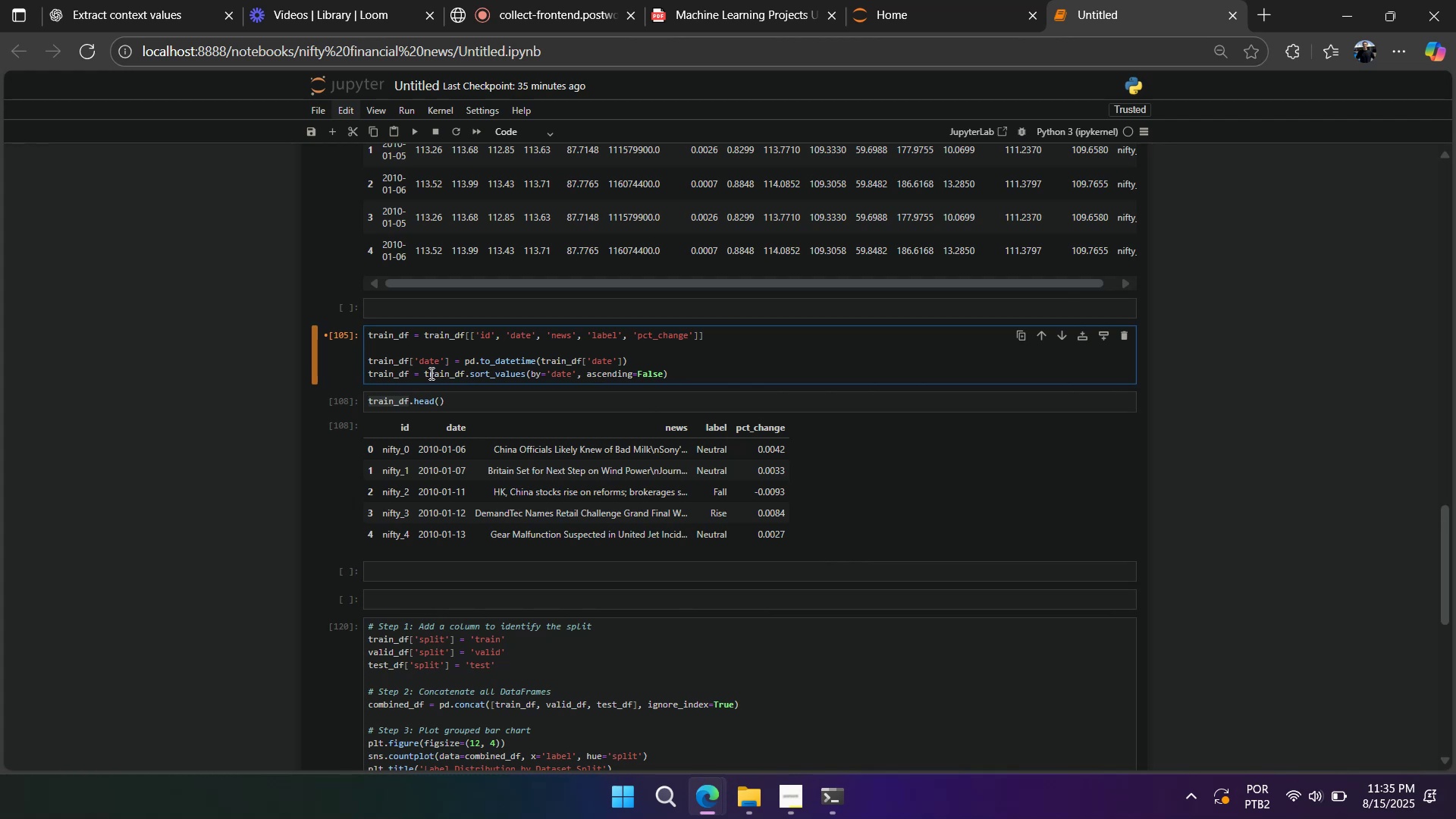 
left_click_drag(start_coordinate=[422, 375], to_coordinate=[674, 380])
 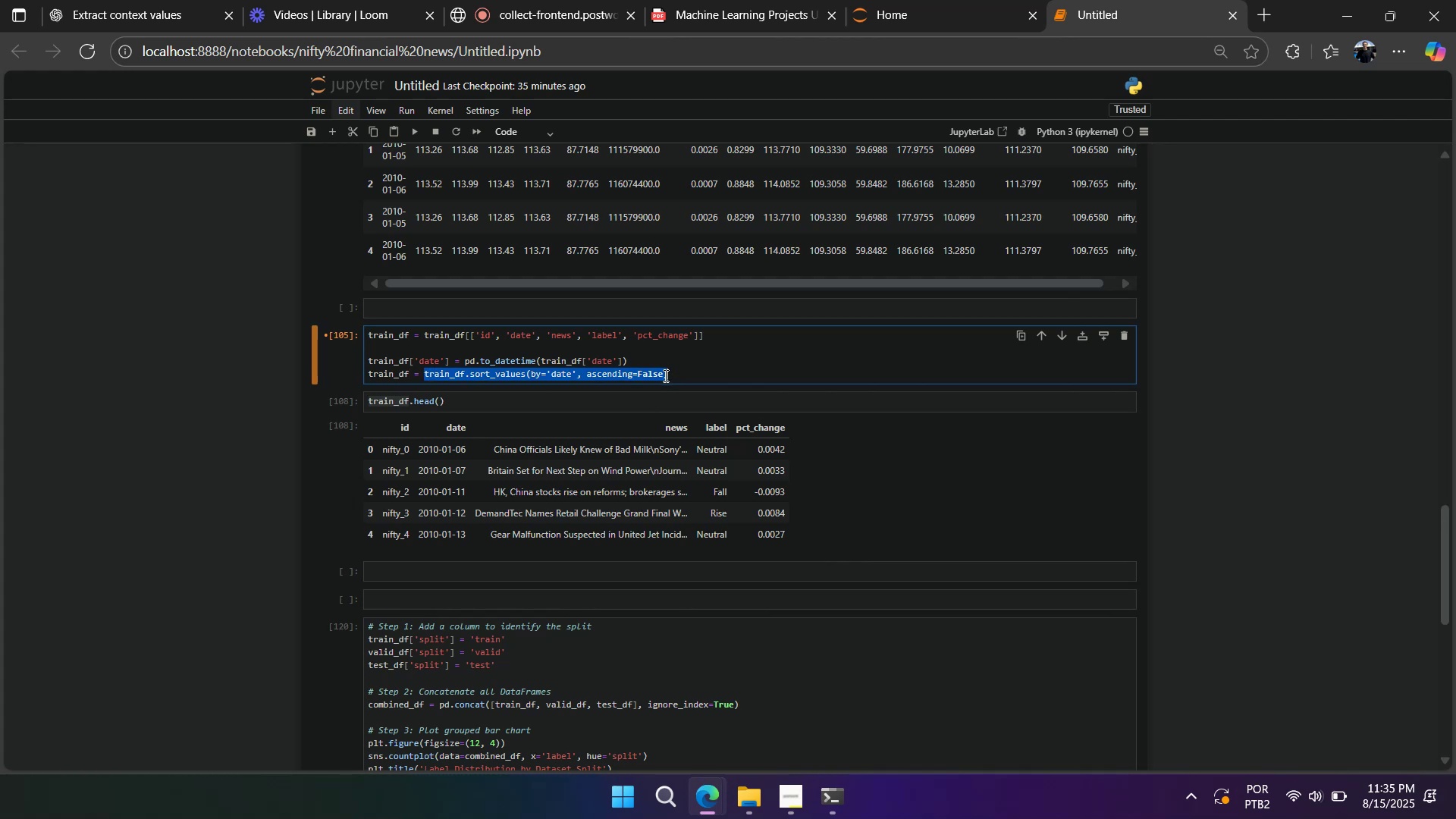 
key(Control+Slash)
 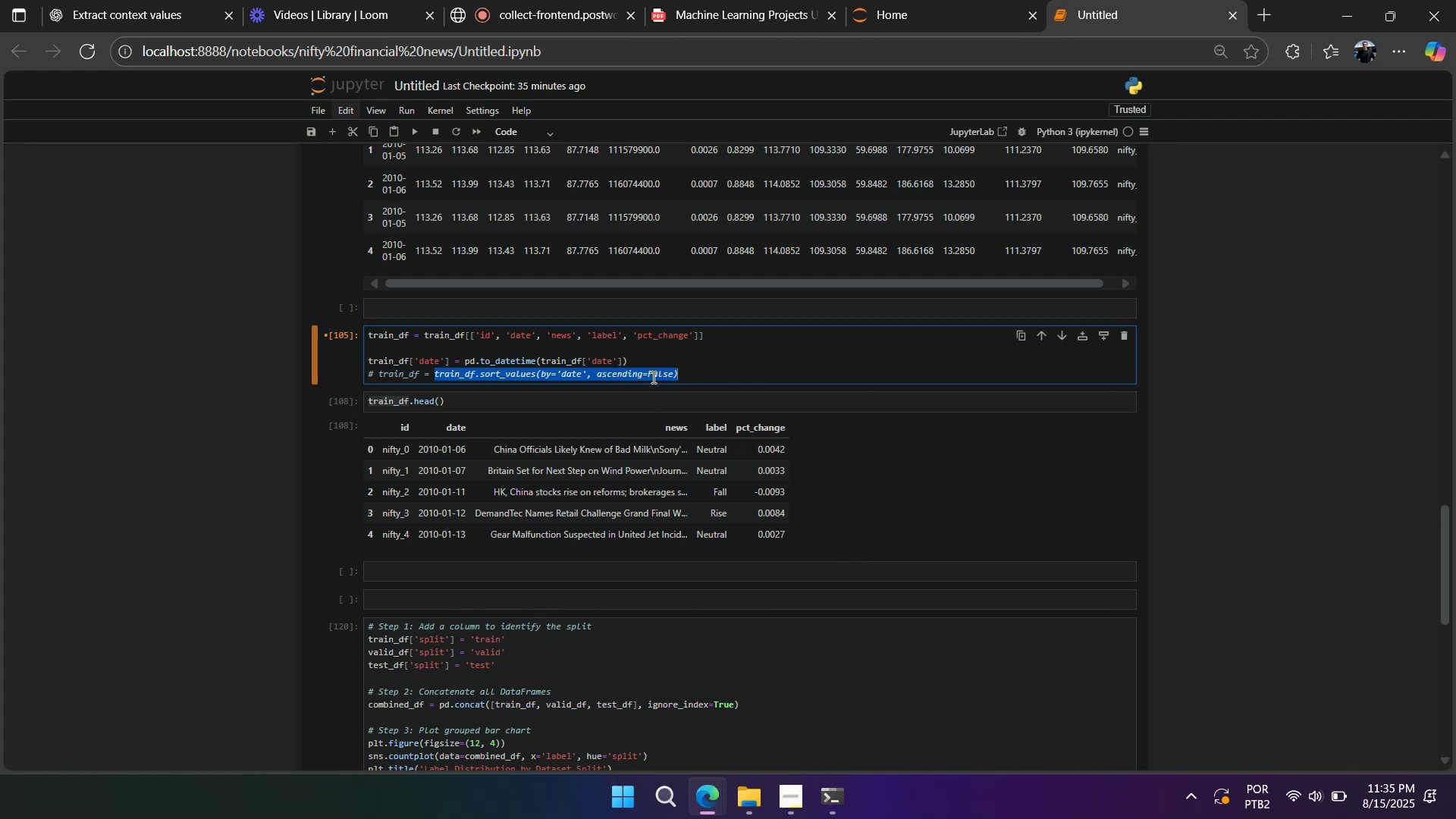 
key(Shift+Enter)
 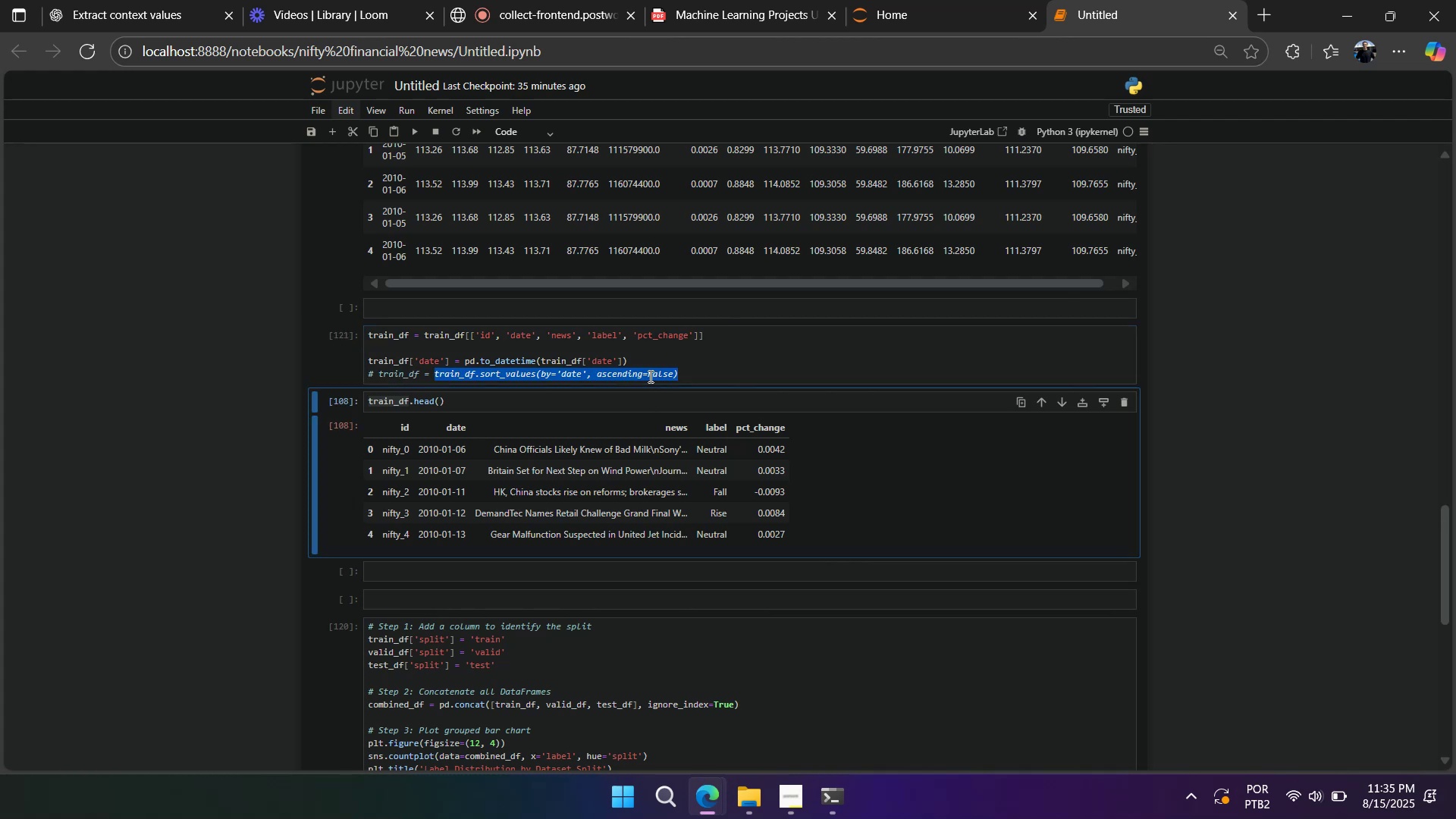 
key(Control+C)
 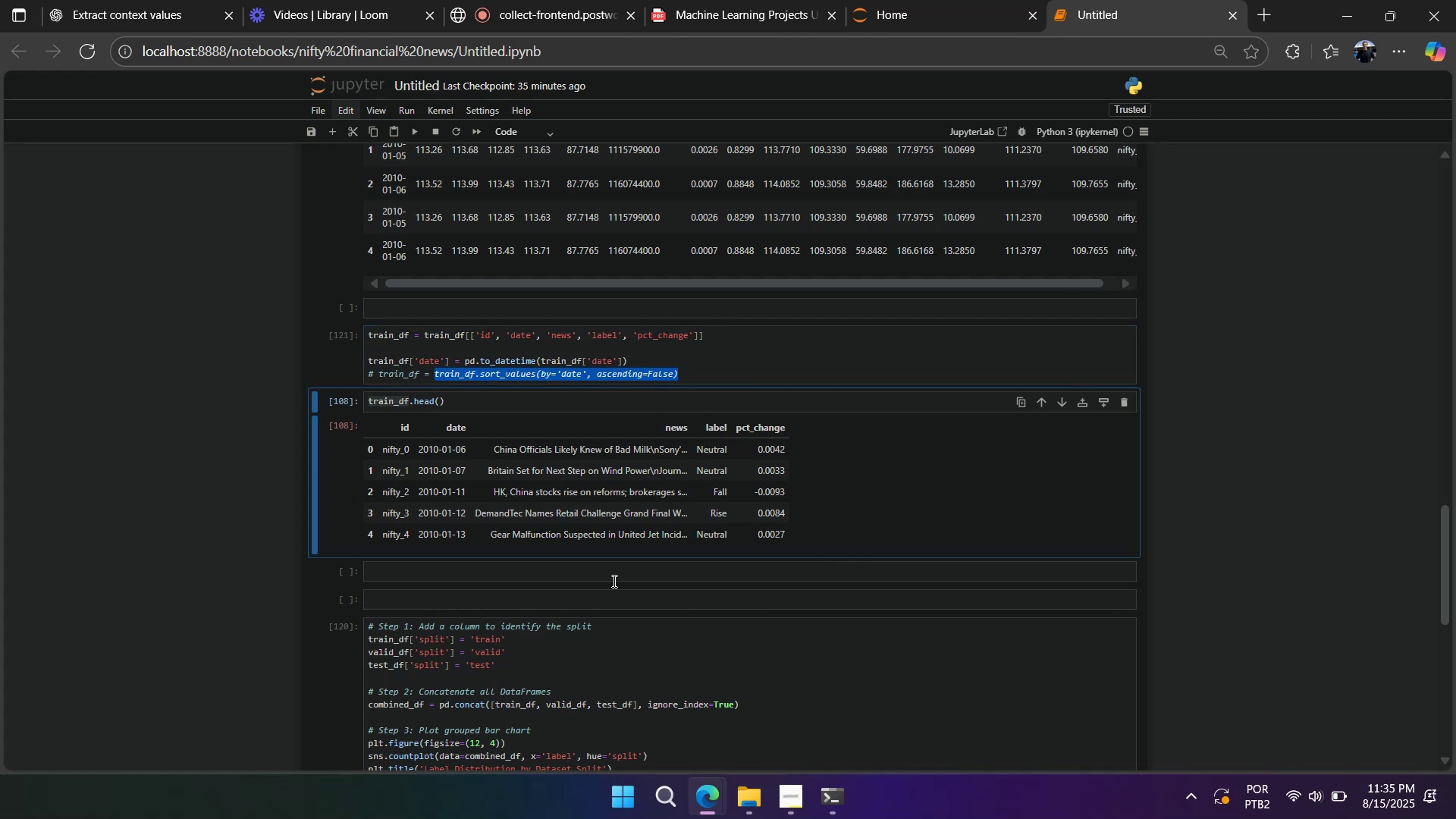 
left_click([615, 577])
 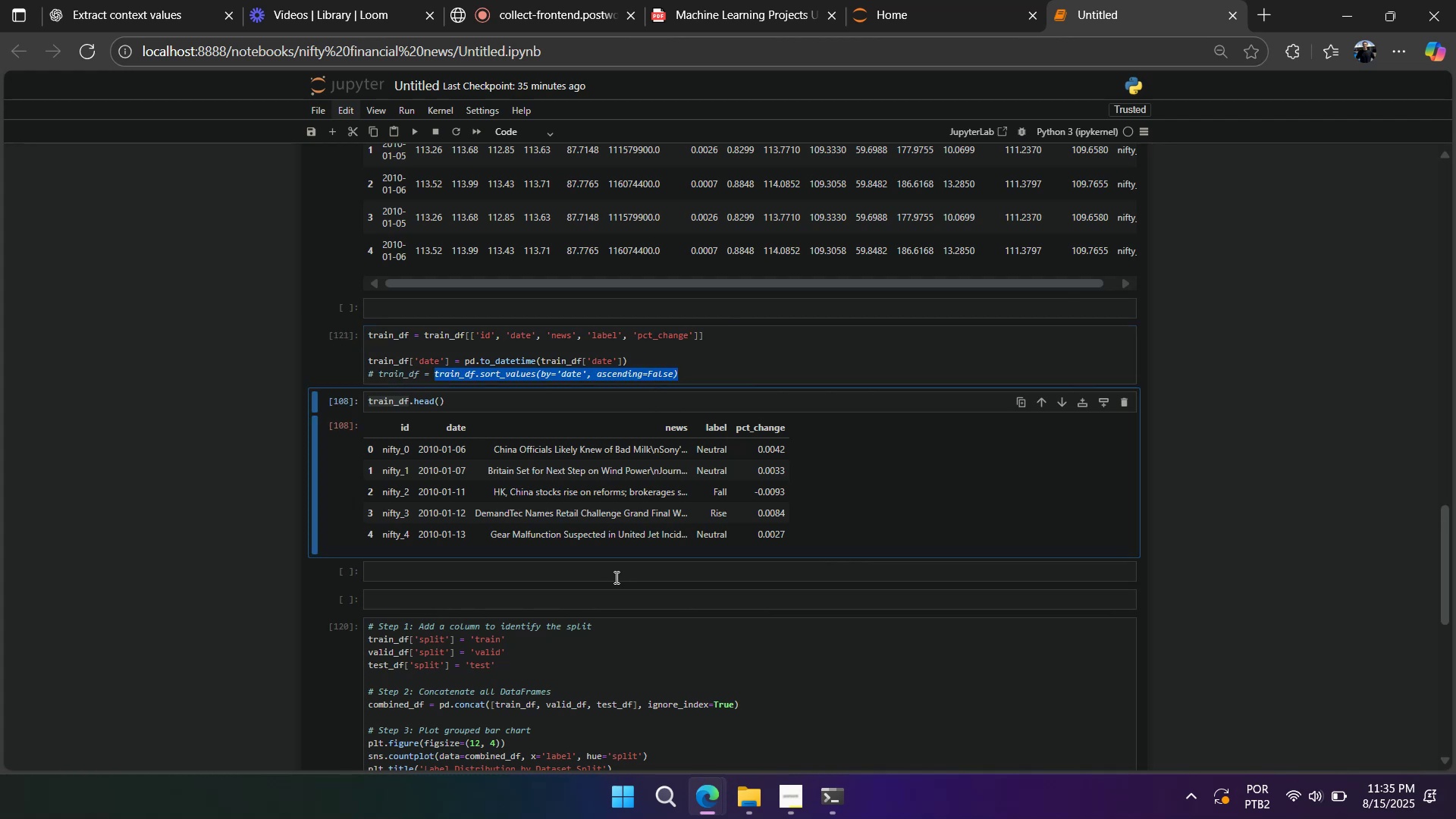 
key(Control+V)
 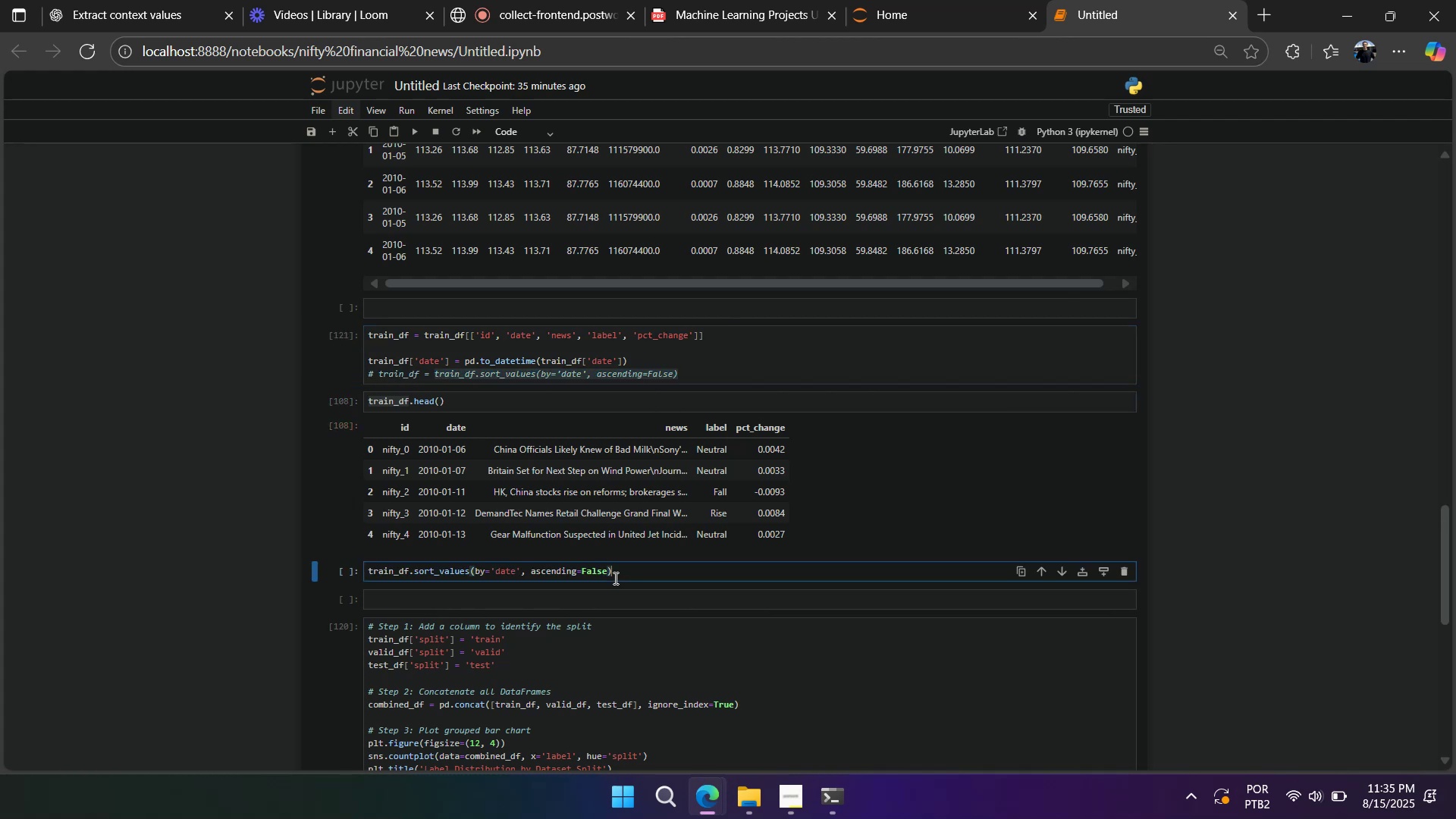 
key(Shift+Enter)
 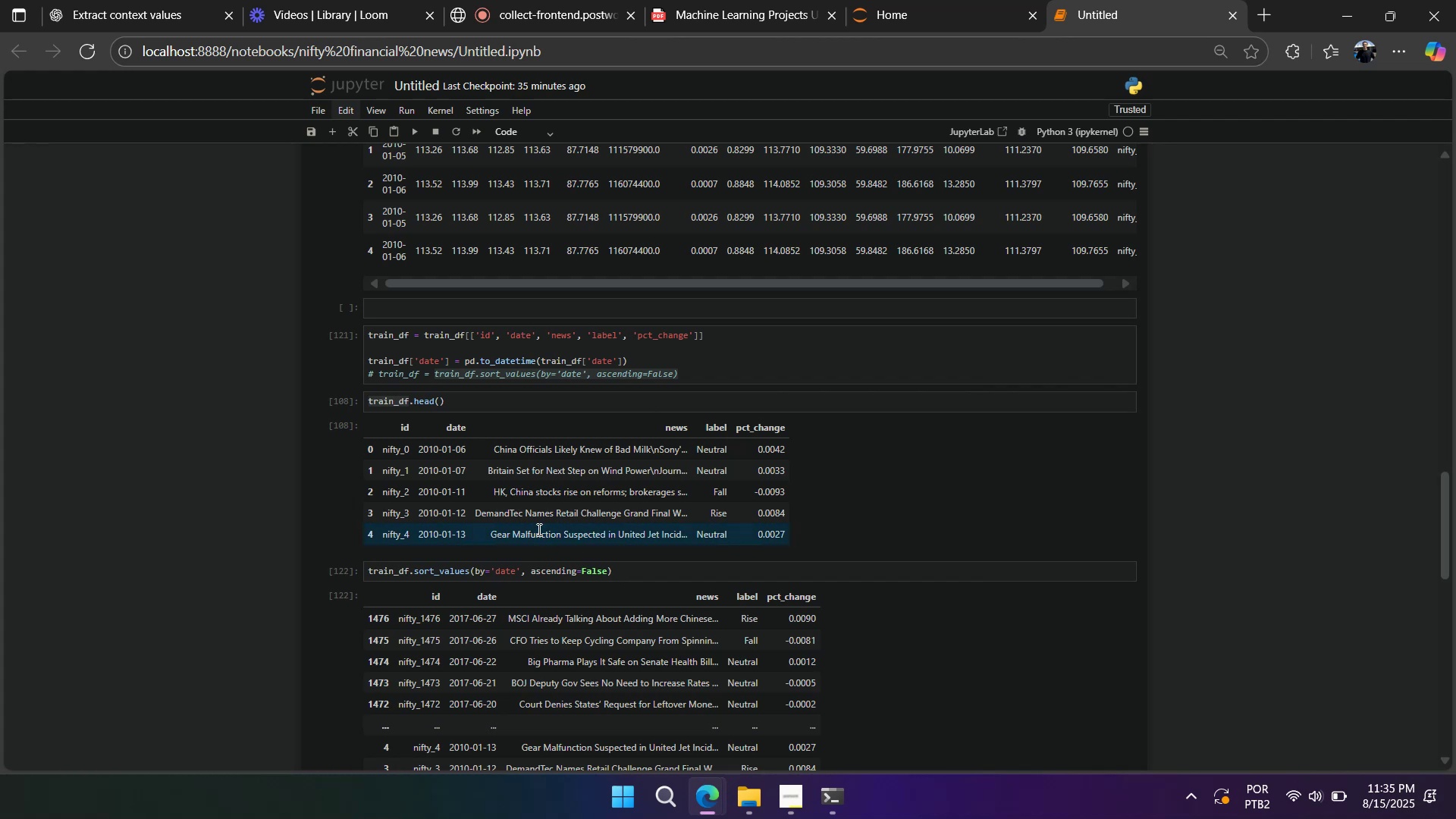 
double_click([661, 374])
 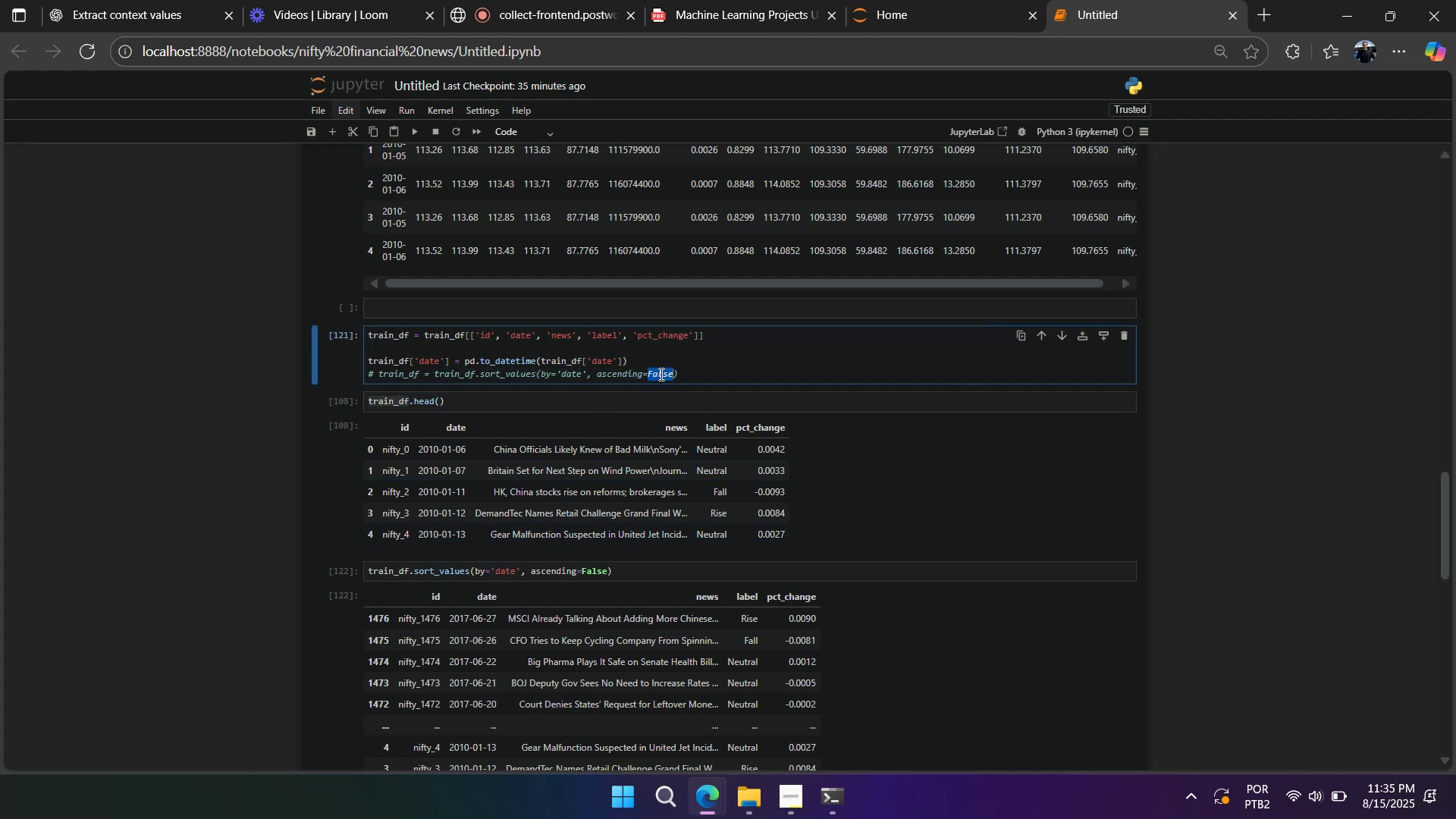 
type(True)
 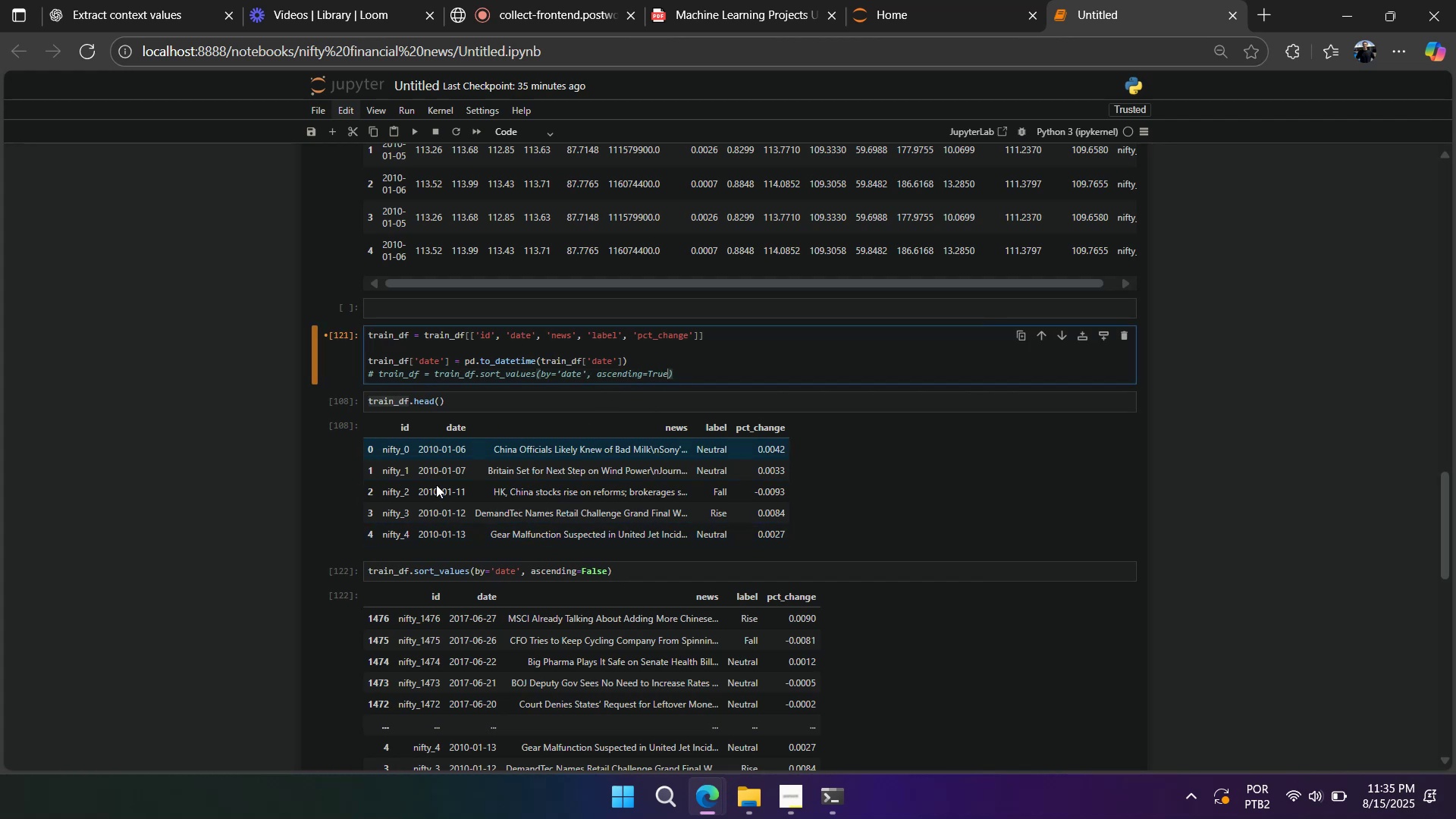 
left_click([353, 568])
 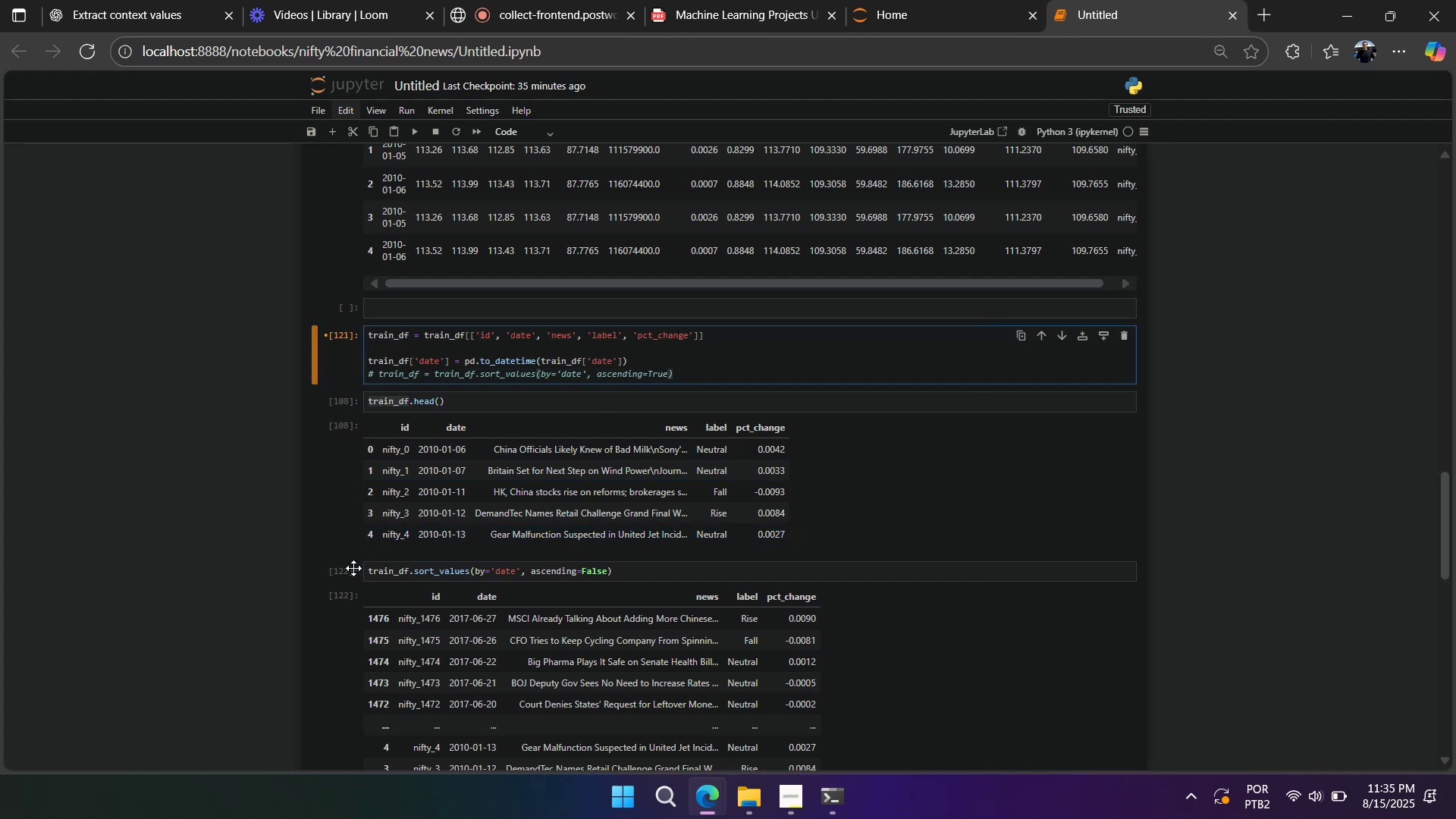 
type(dd)
 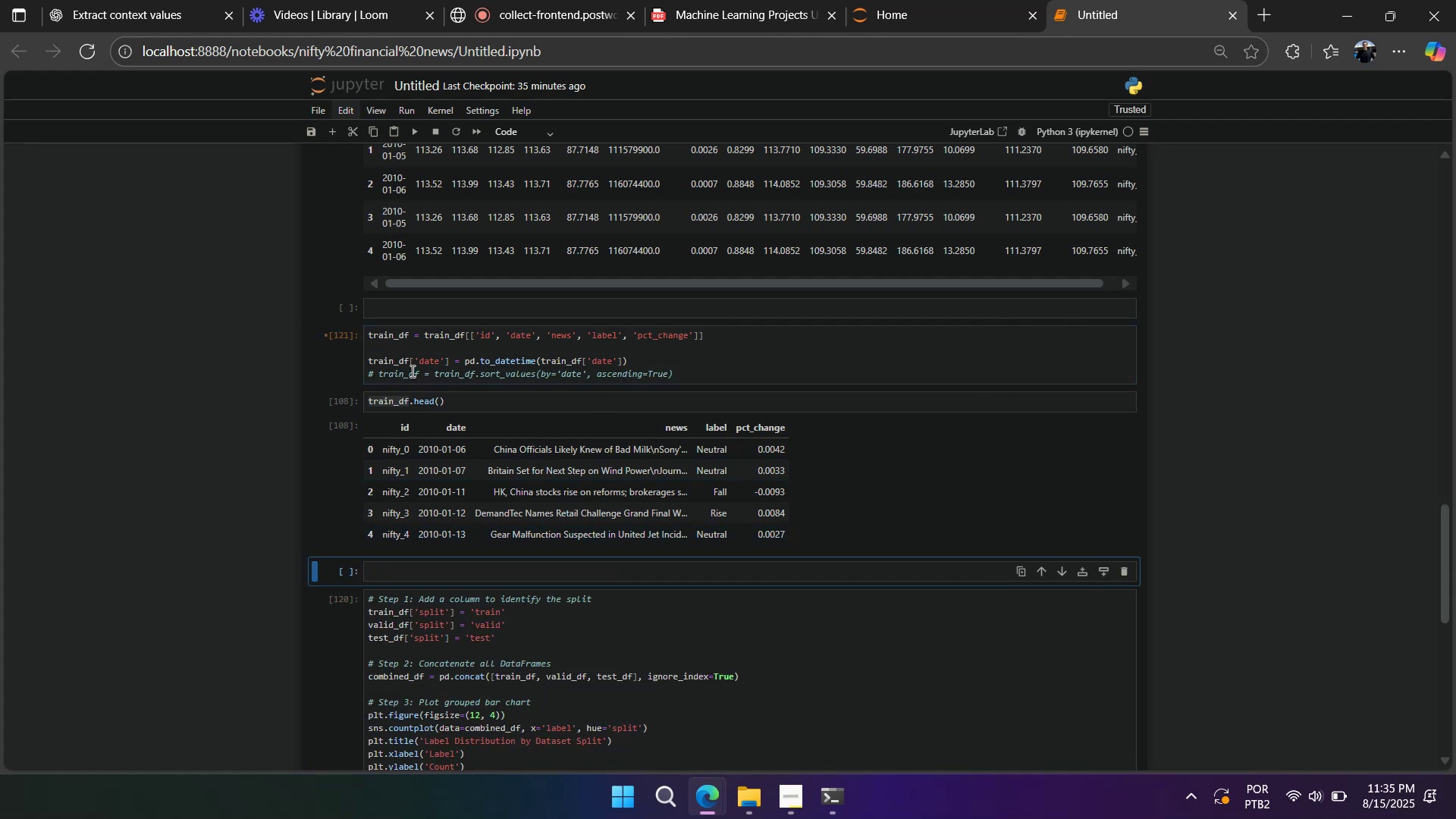 
key(Control+Slash)
 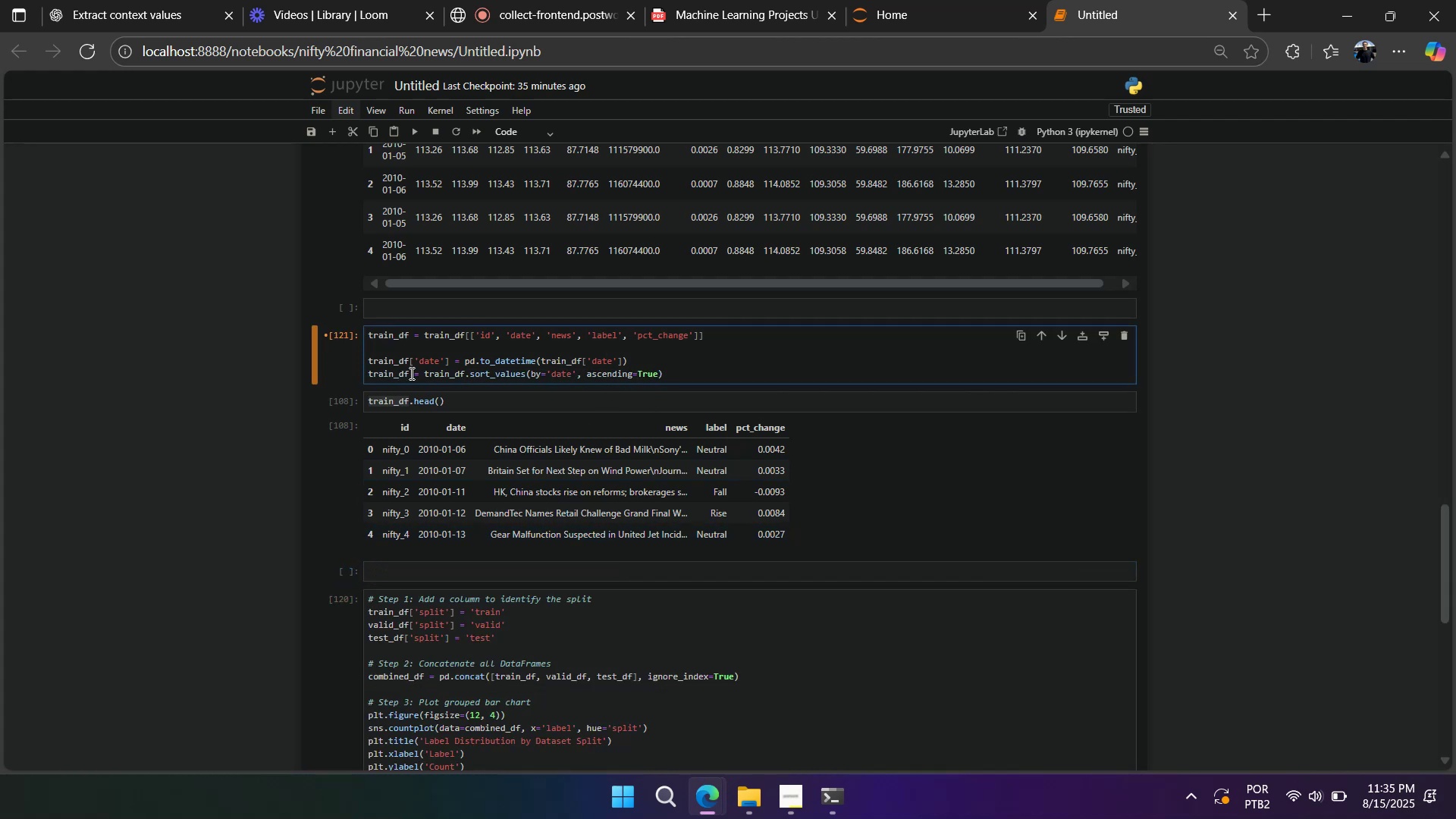 
key(Shift+Enter)
 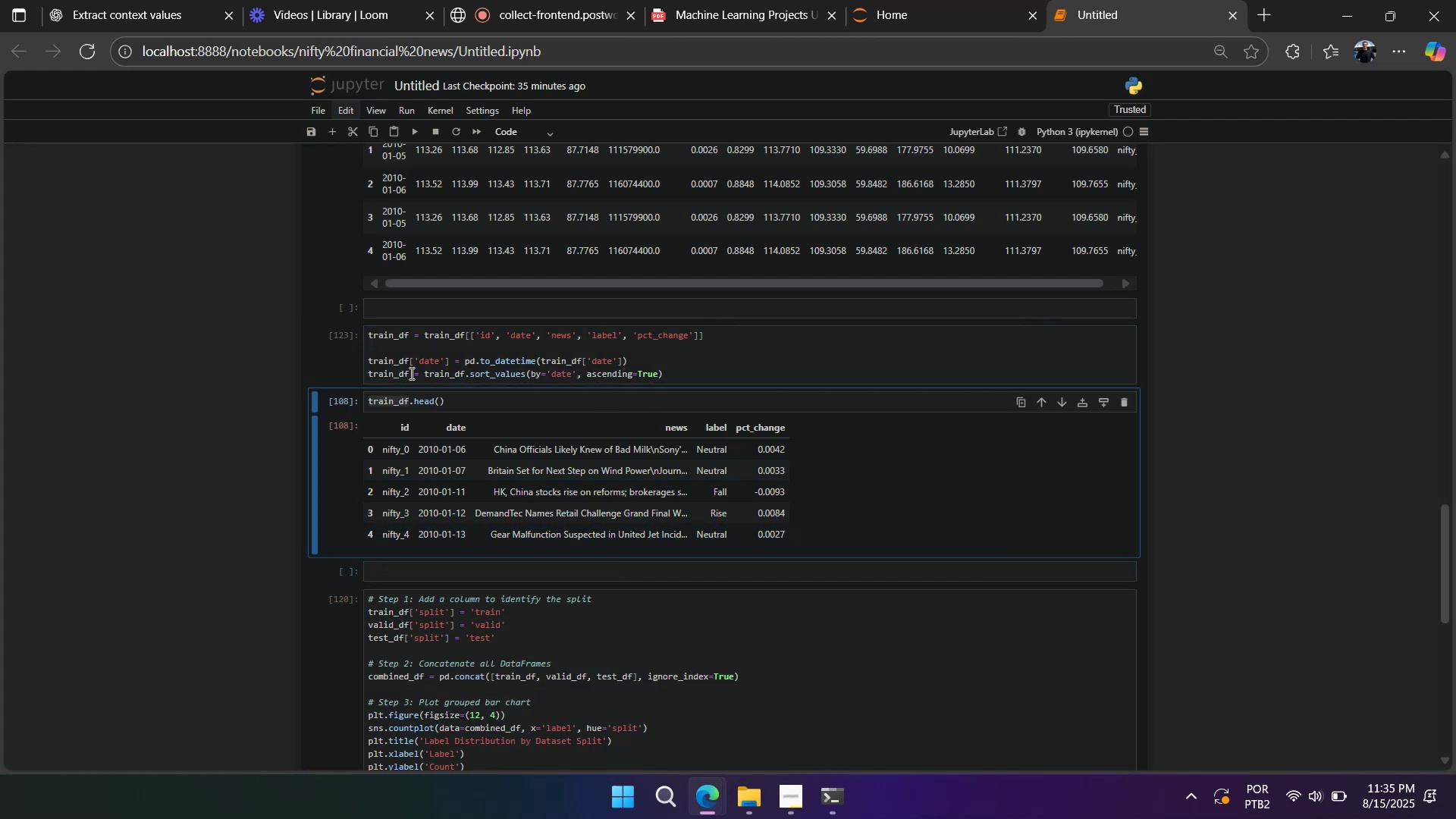 
key(Shift+Enter)
 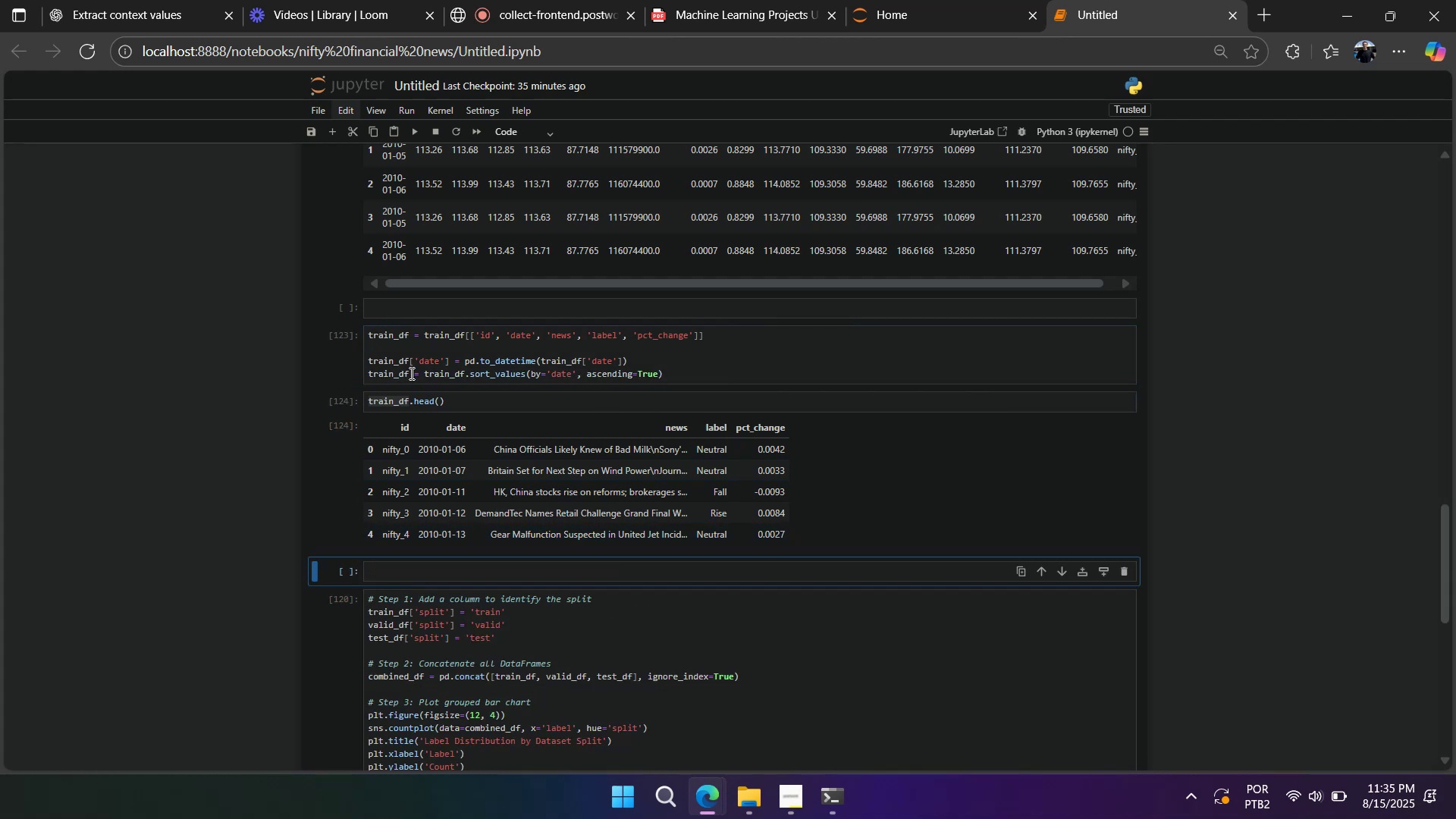 
key(Shift+Enter)
 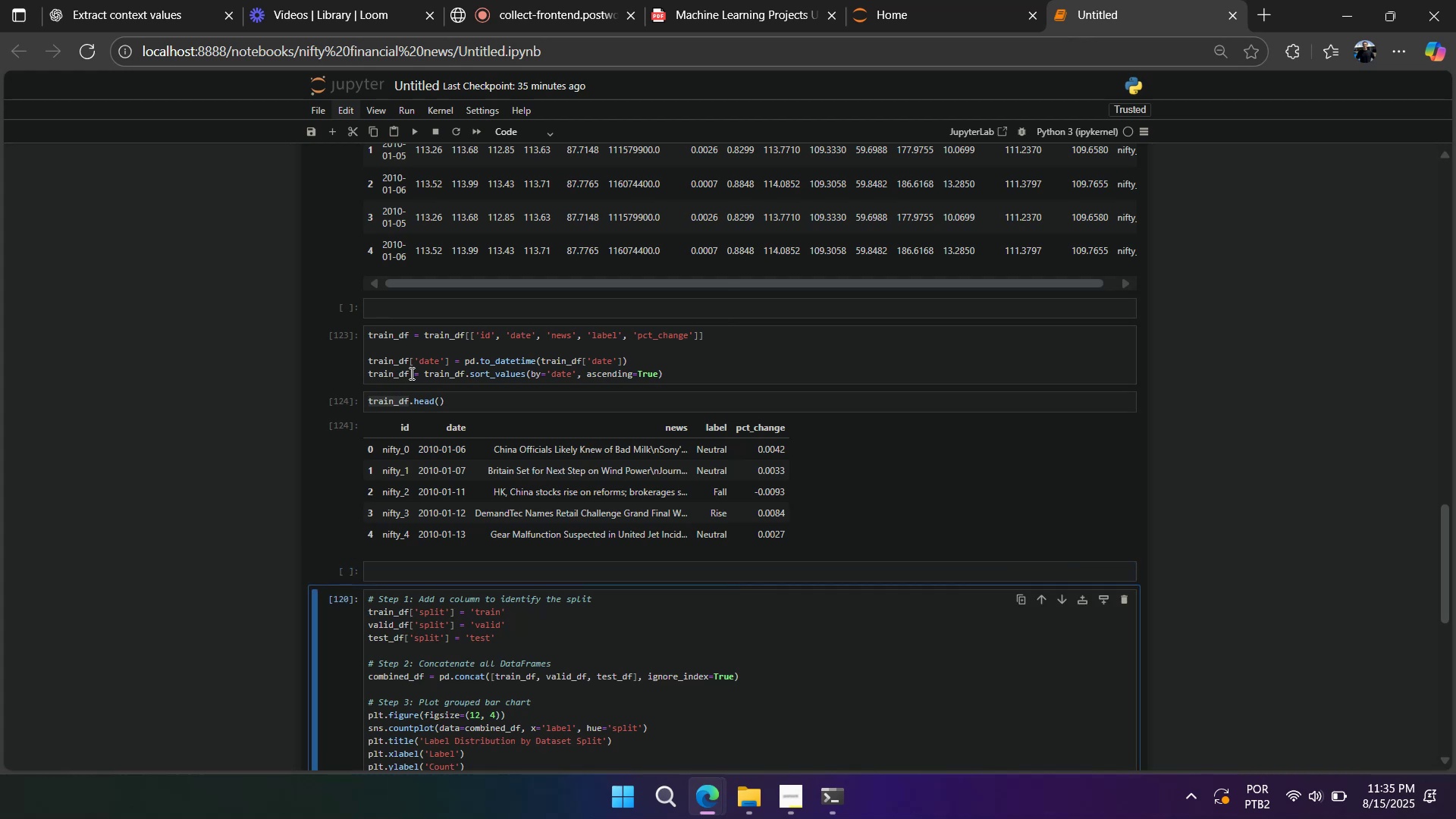 
key(Shift+Enter)
 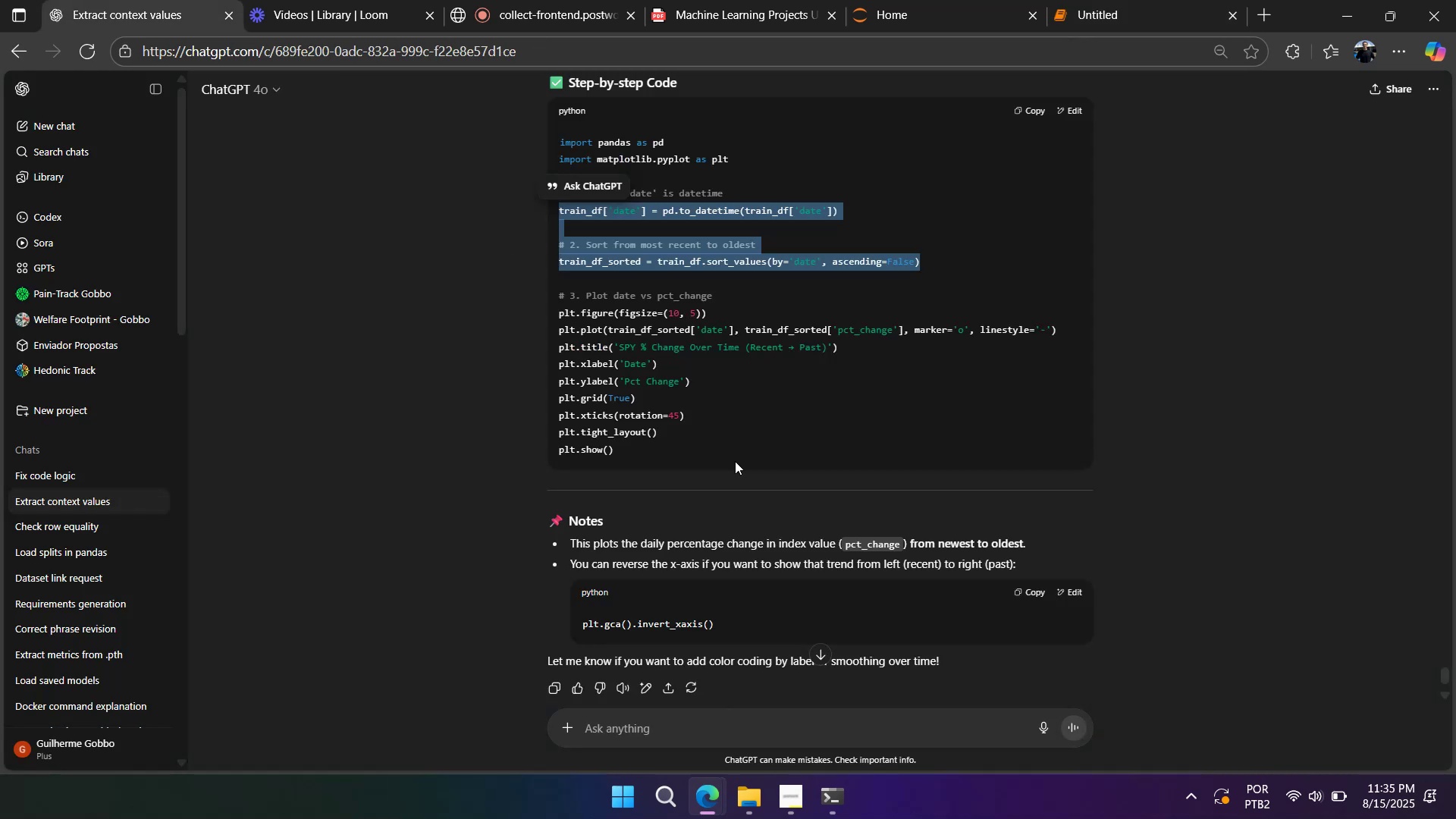 
left_click_drag(start_coordinate=[664, 444], to_coordinate=[535, 302])
 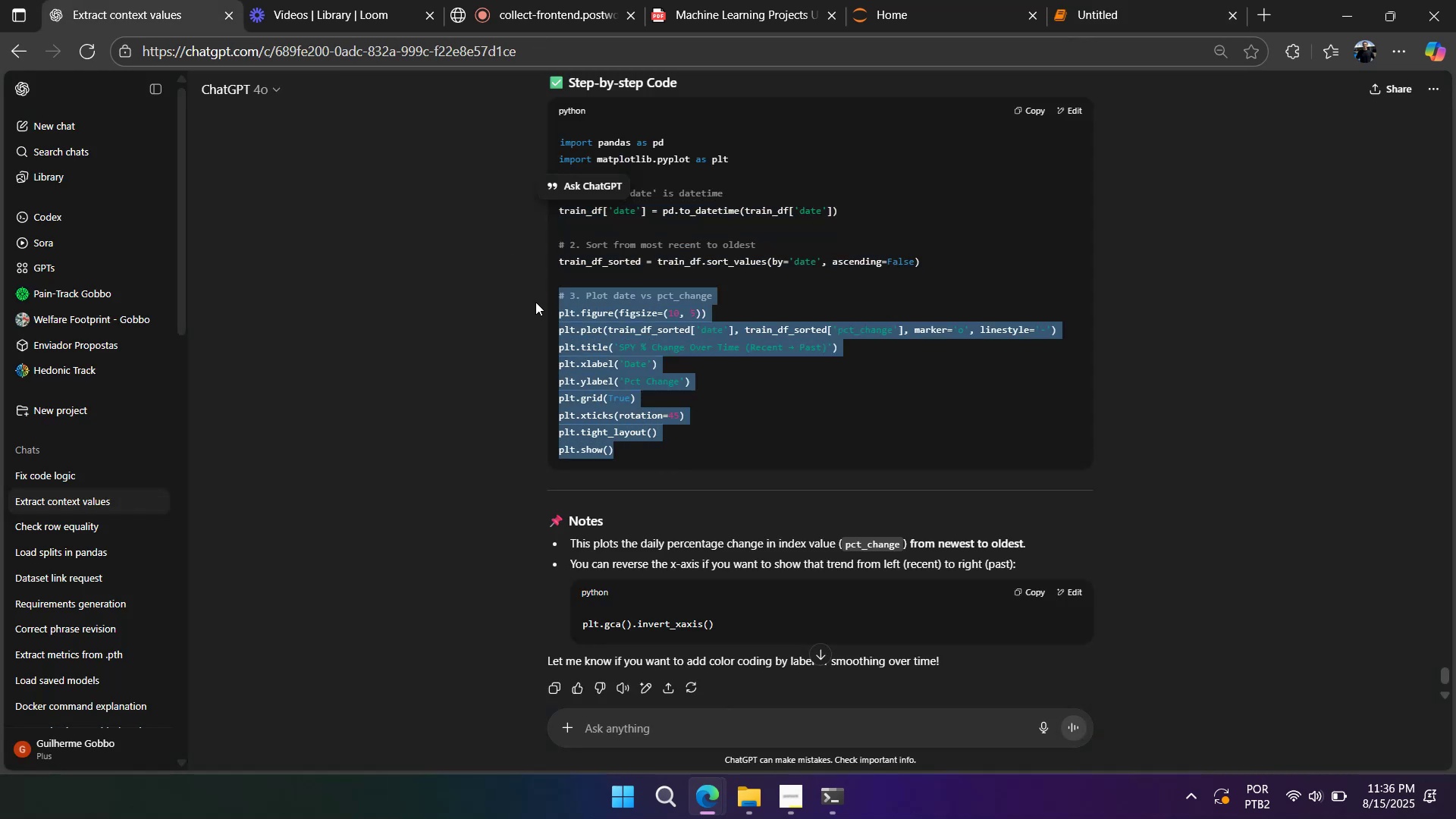 
key(Control+C)
 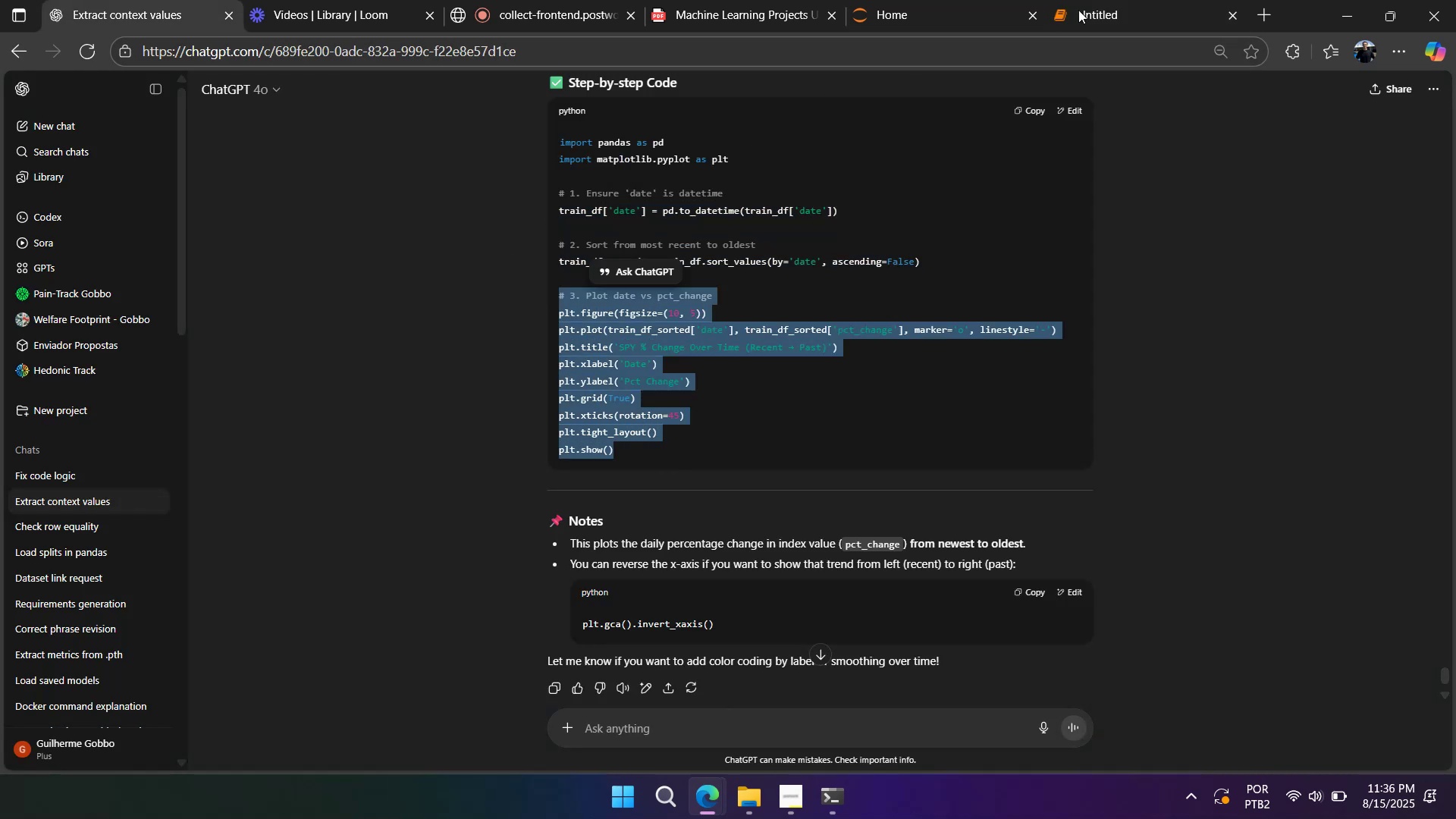 
key(Control+C)
 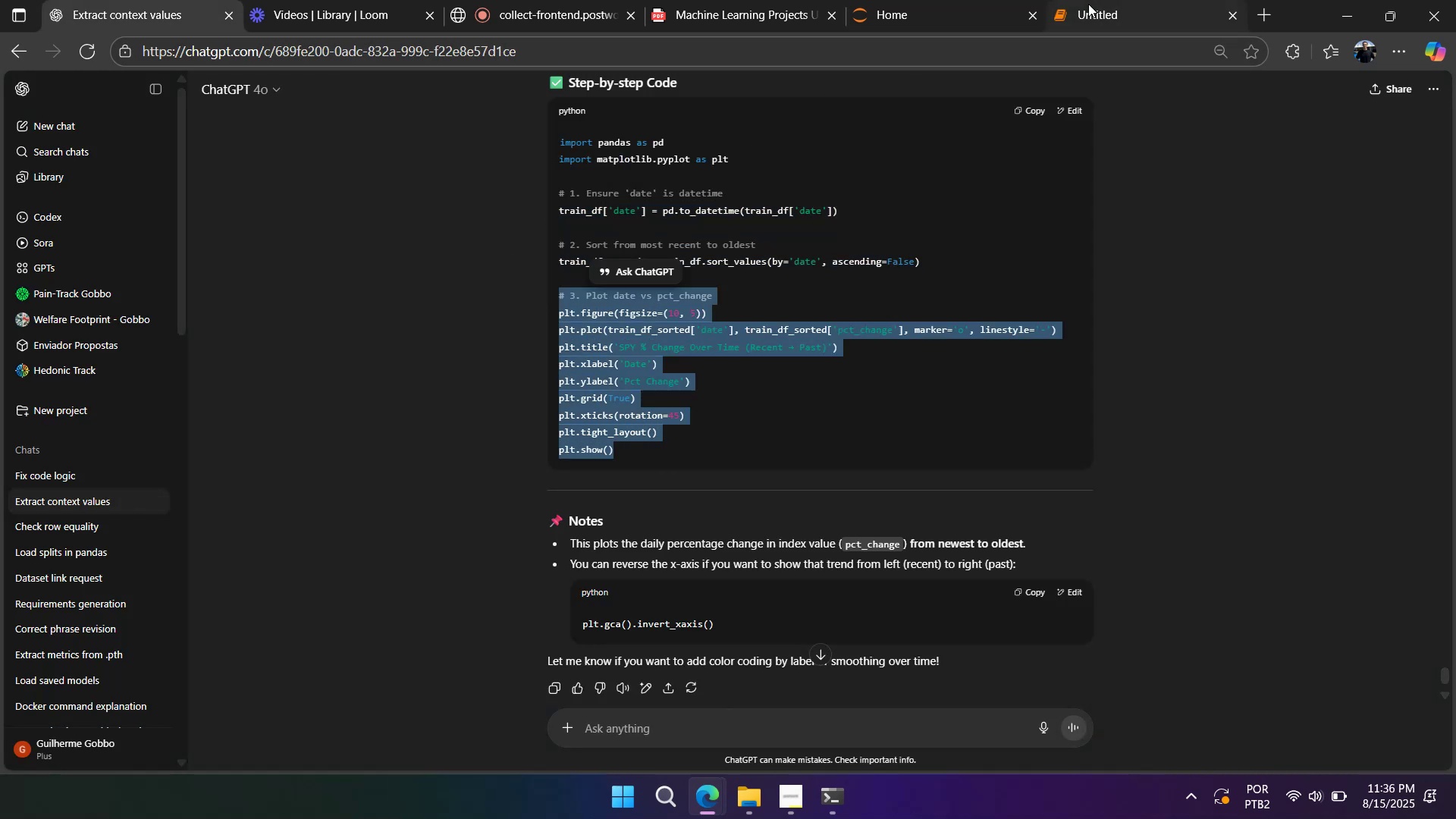 
key(Control+C)
 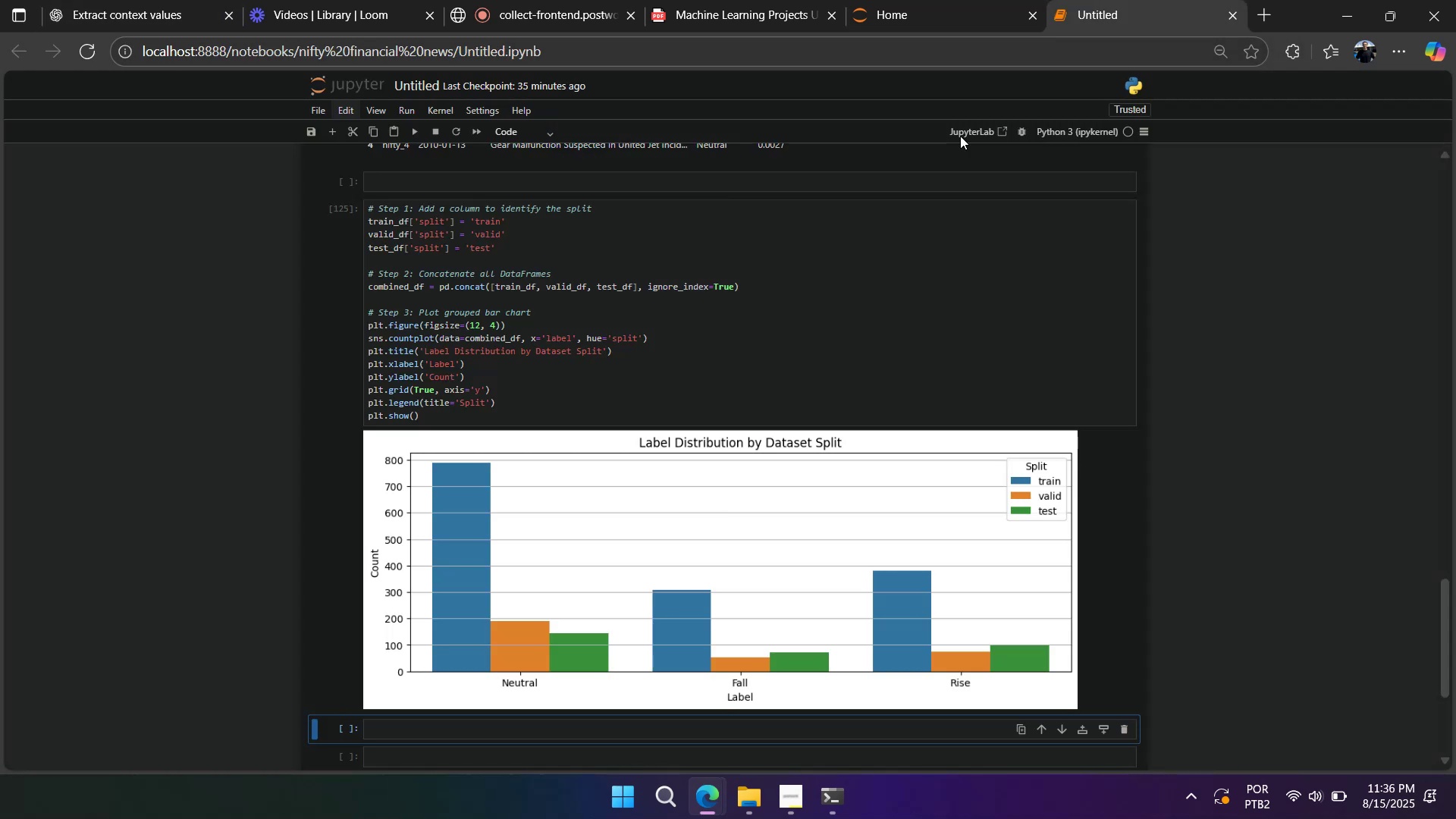 
scroll: coordinate [541, 509], scroll_direction: down, amount: 3.0
 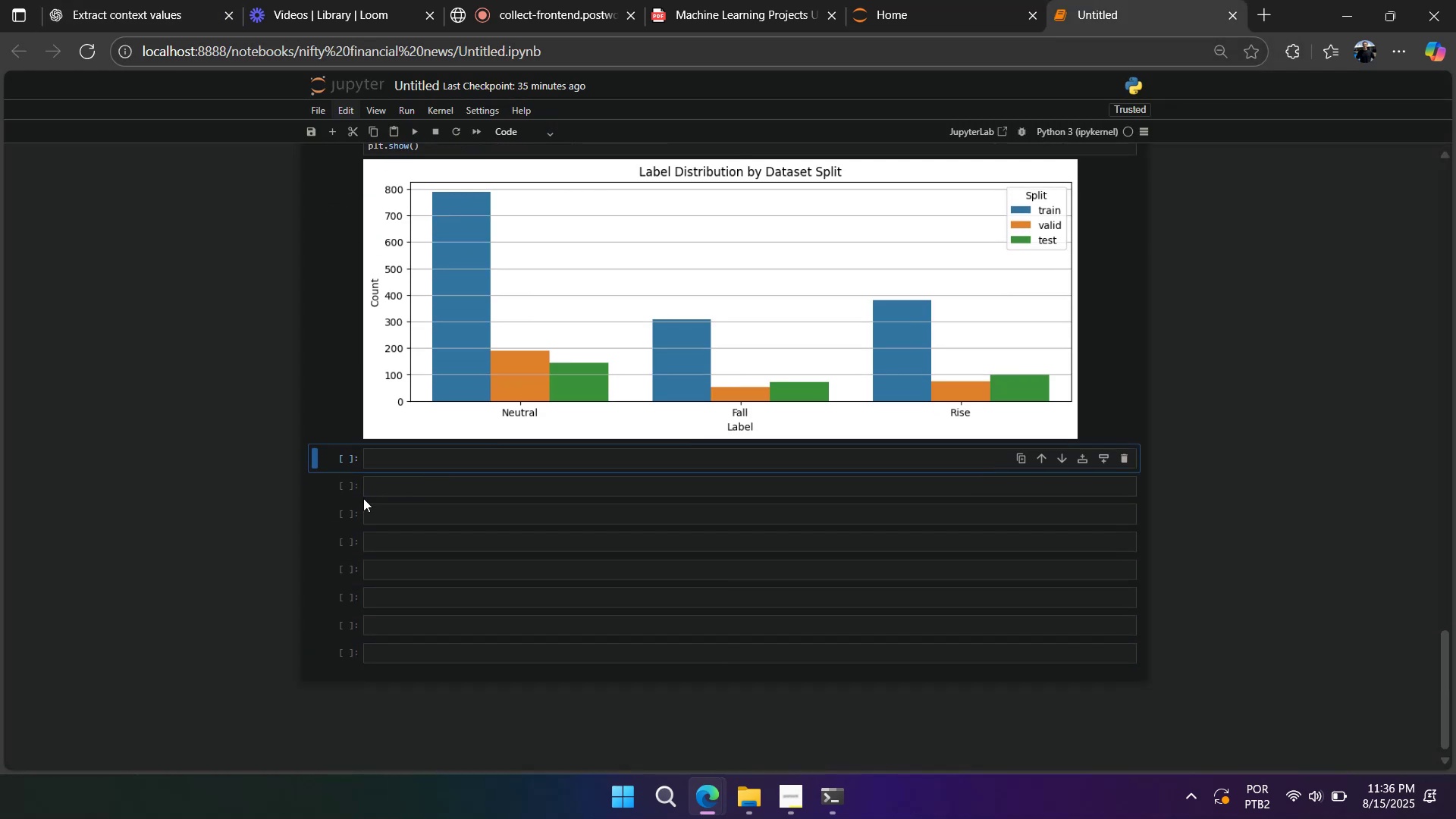 
left_click([378, 490])
 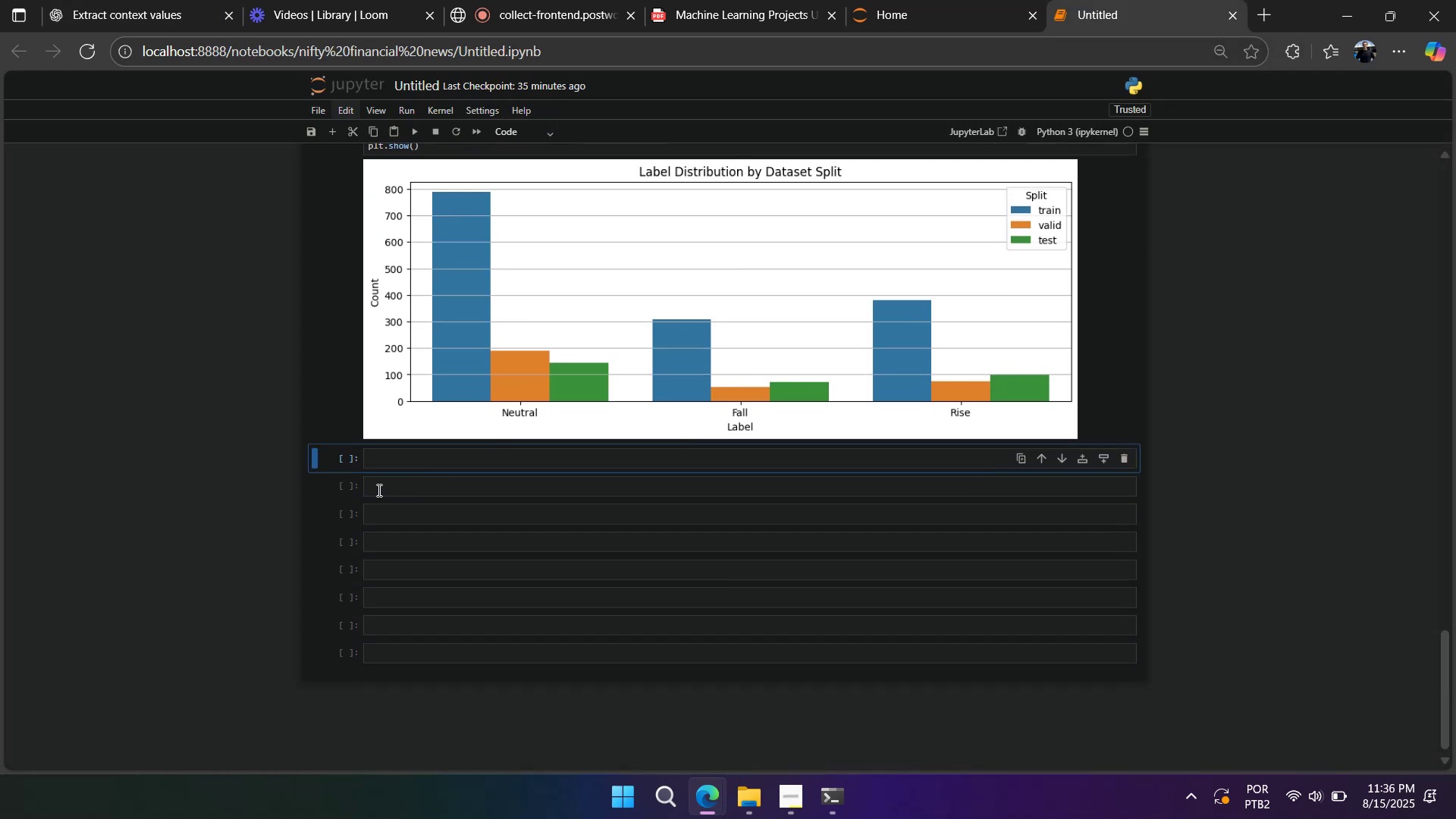 
key(Control+V)
 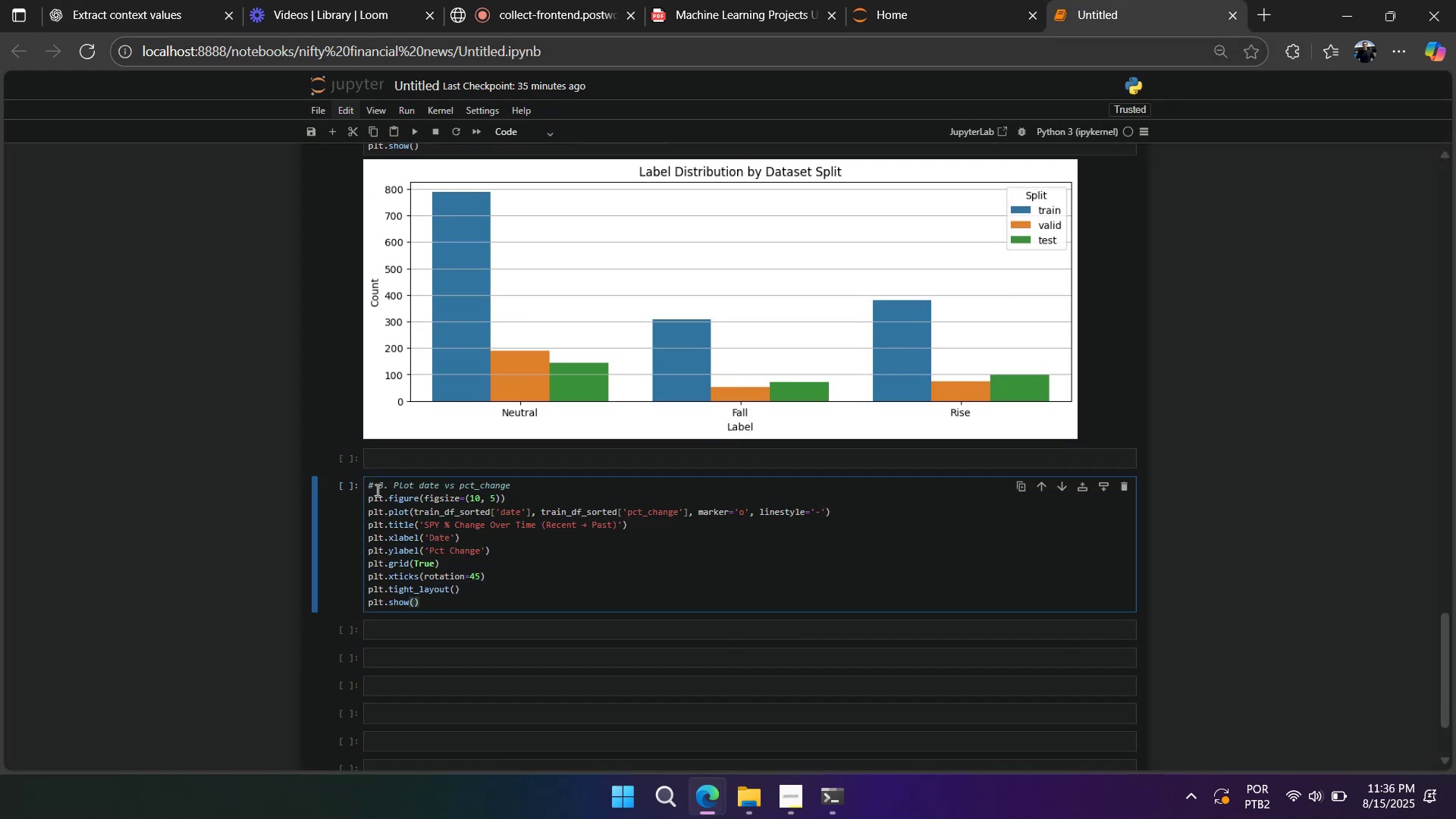 
scroll: coordinate [535, 559], scroll_direction: up, amount: 1.0
 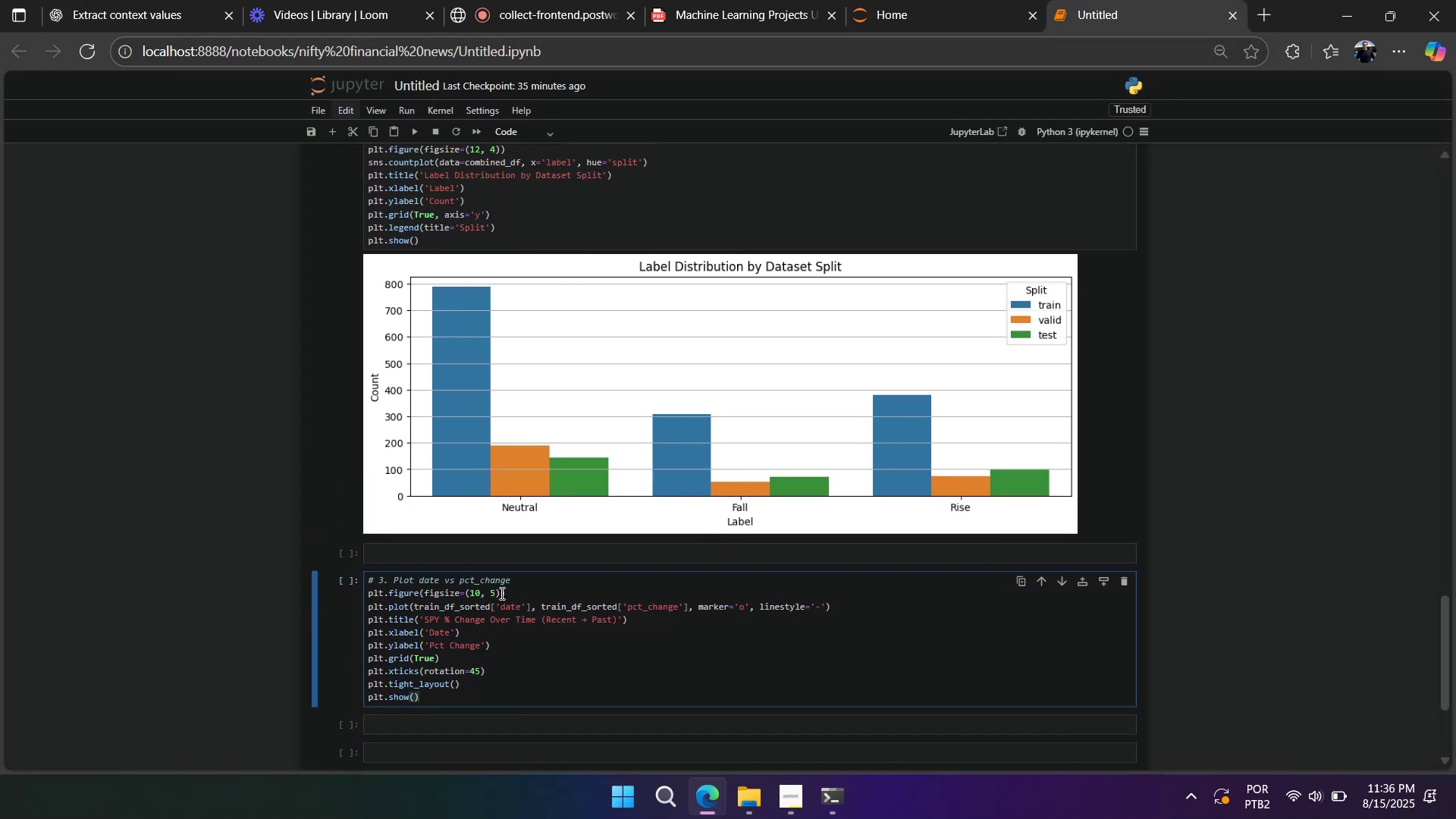 
left_click([496, 595])
 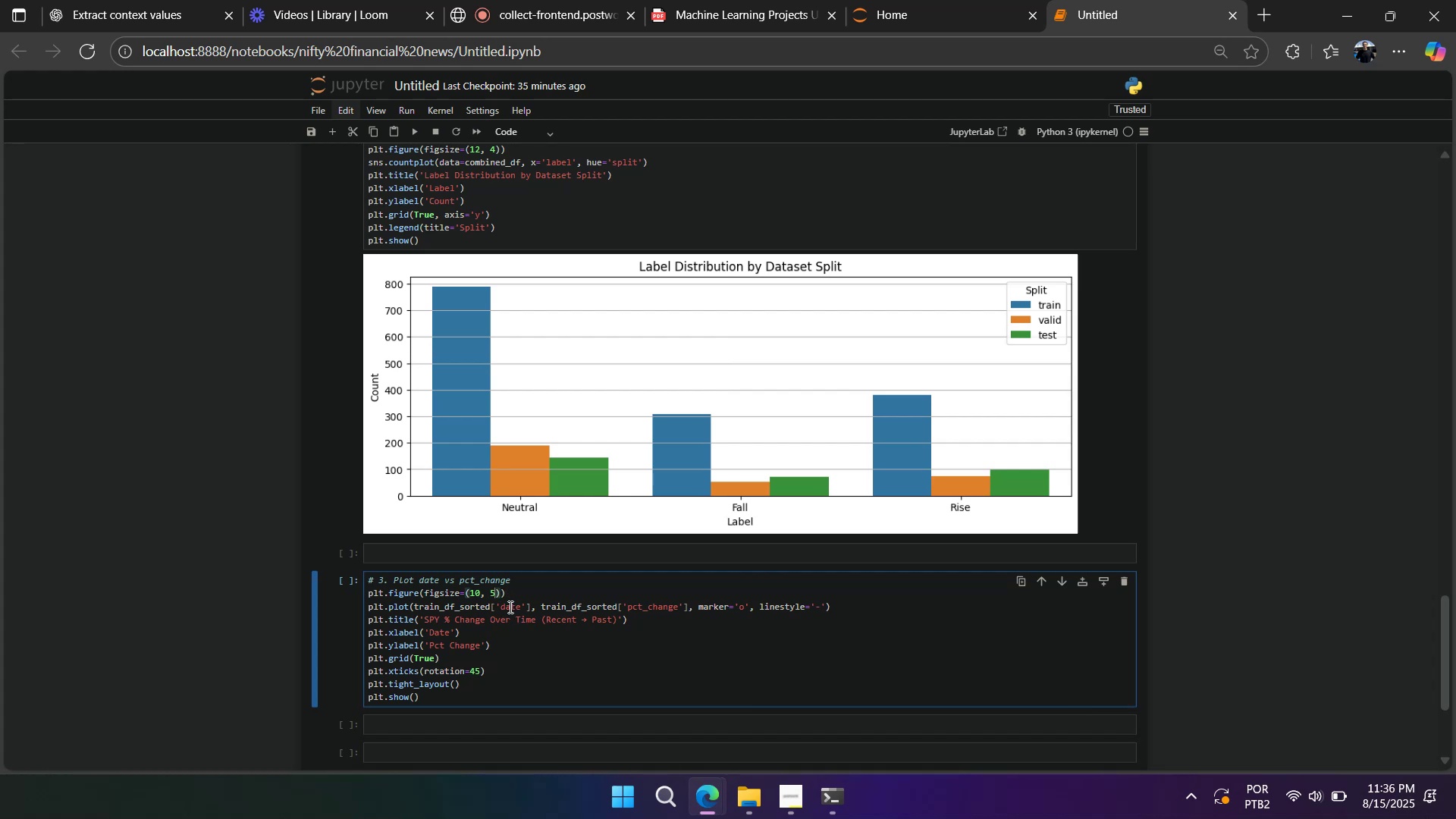 
key(Backspace)
 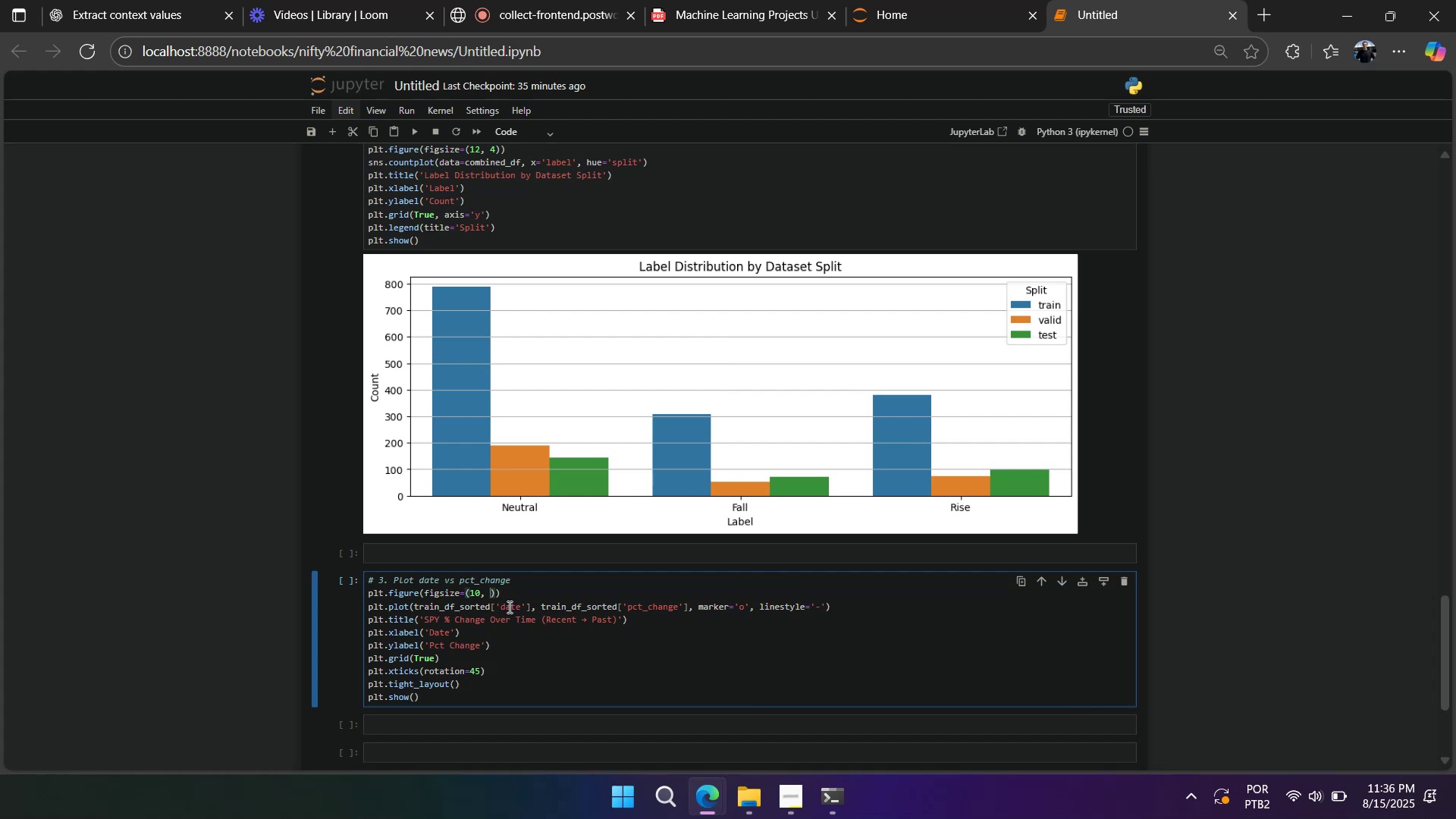 
key(Numpad4)
 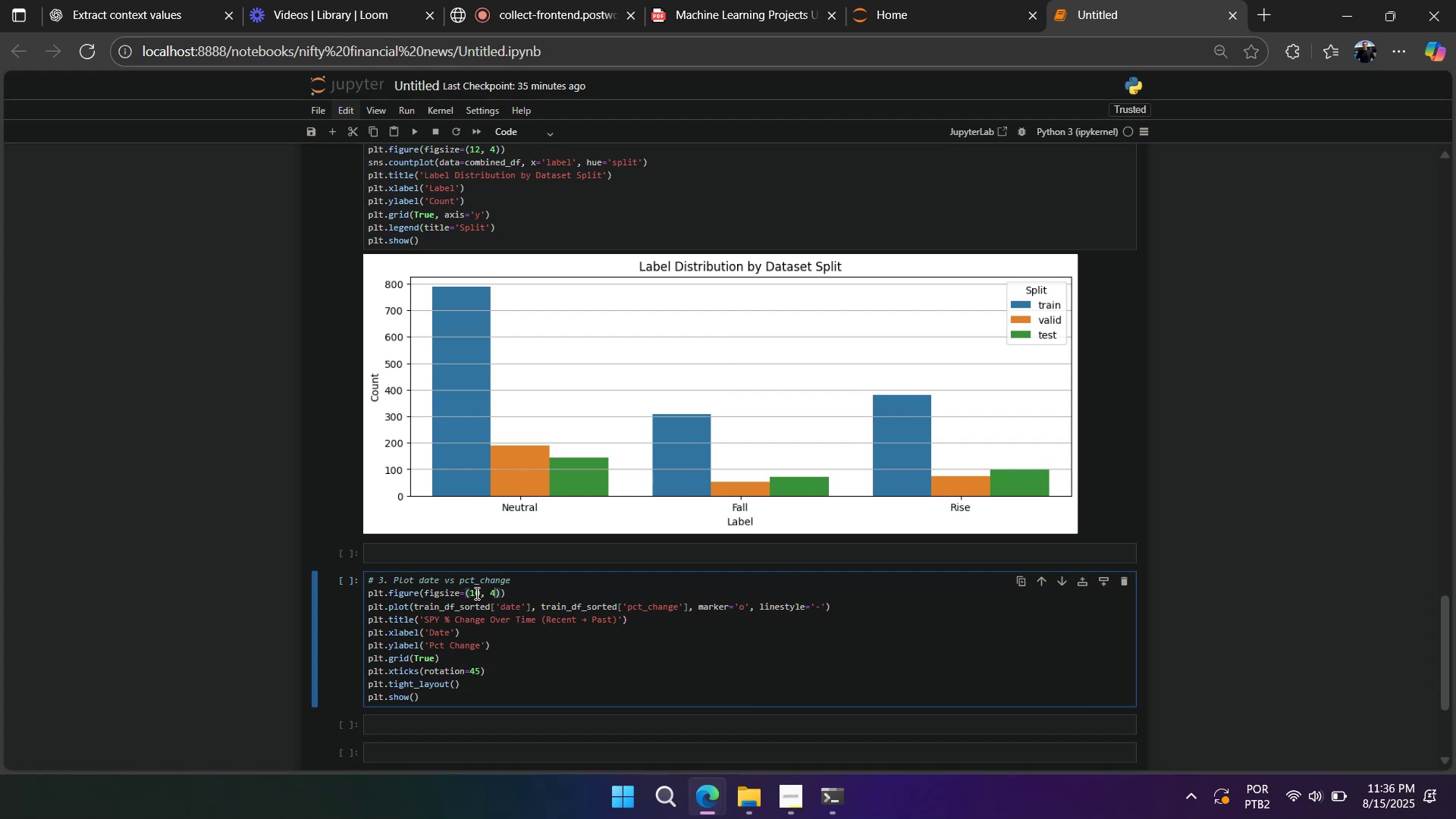 
double_click([475, 593])
 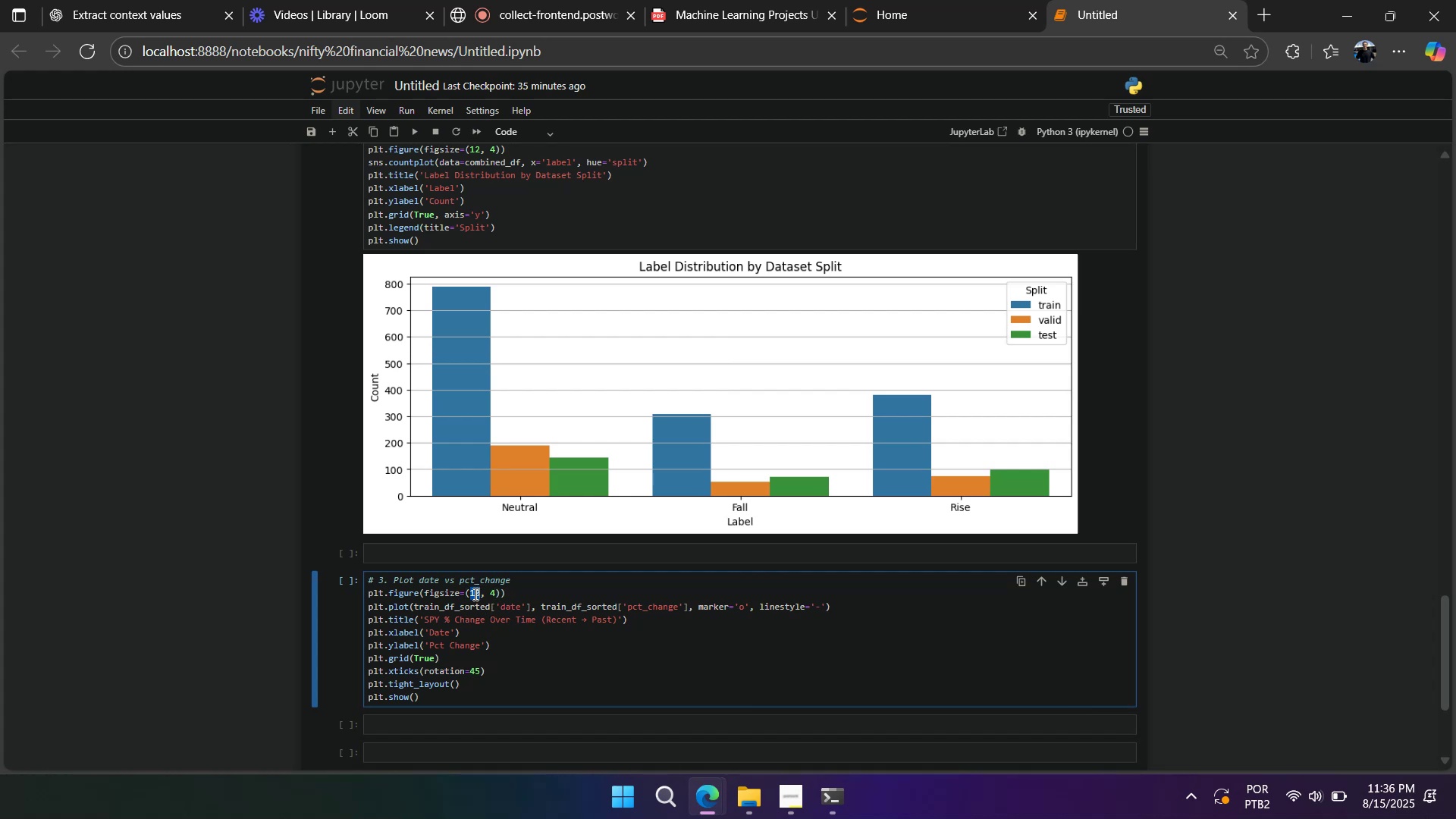 
key(Numpad1)
 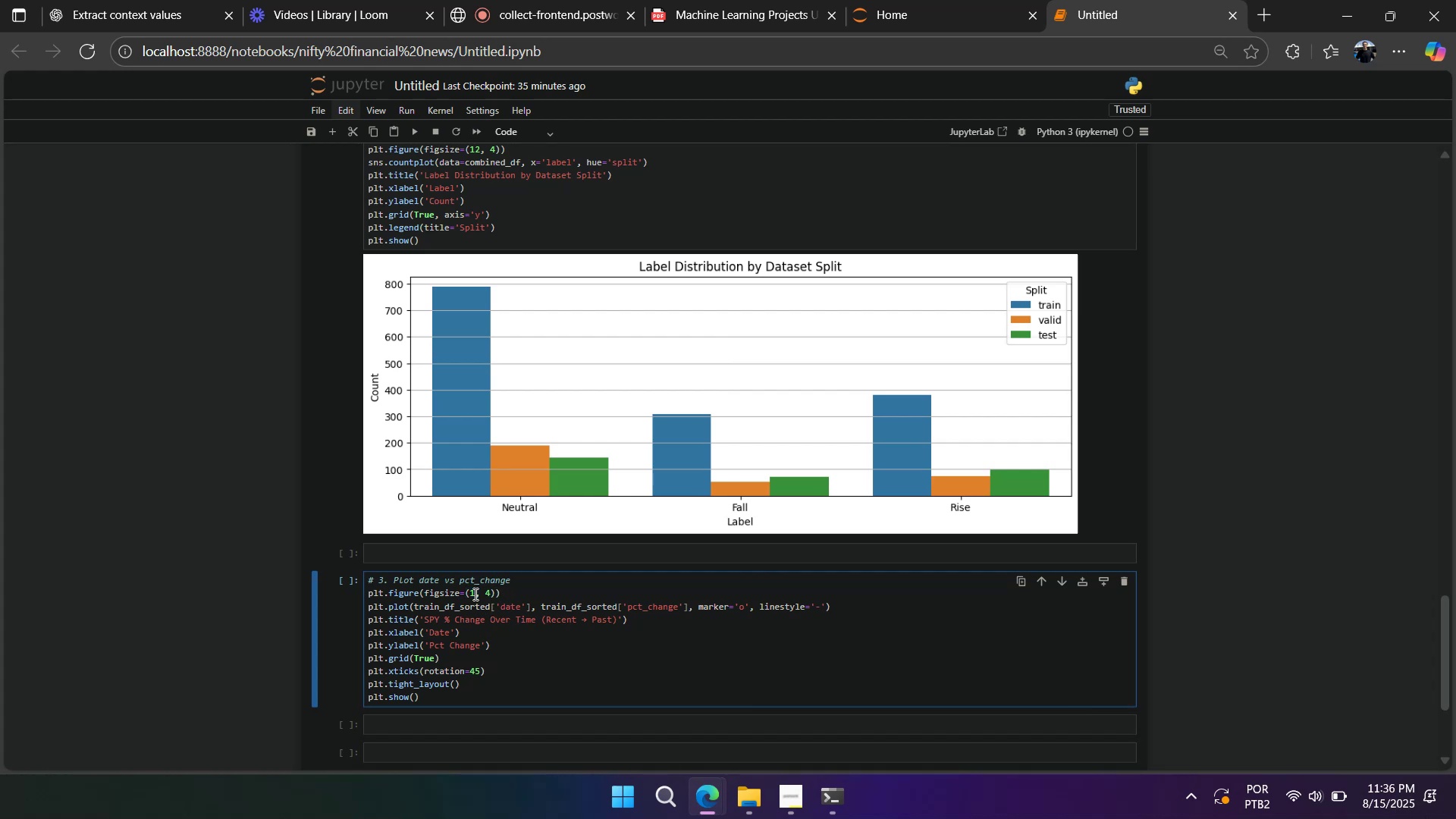 
key(Numpad2)
 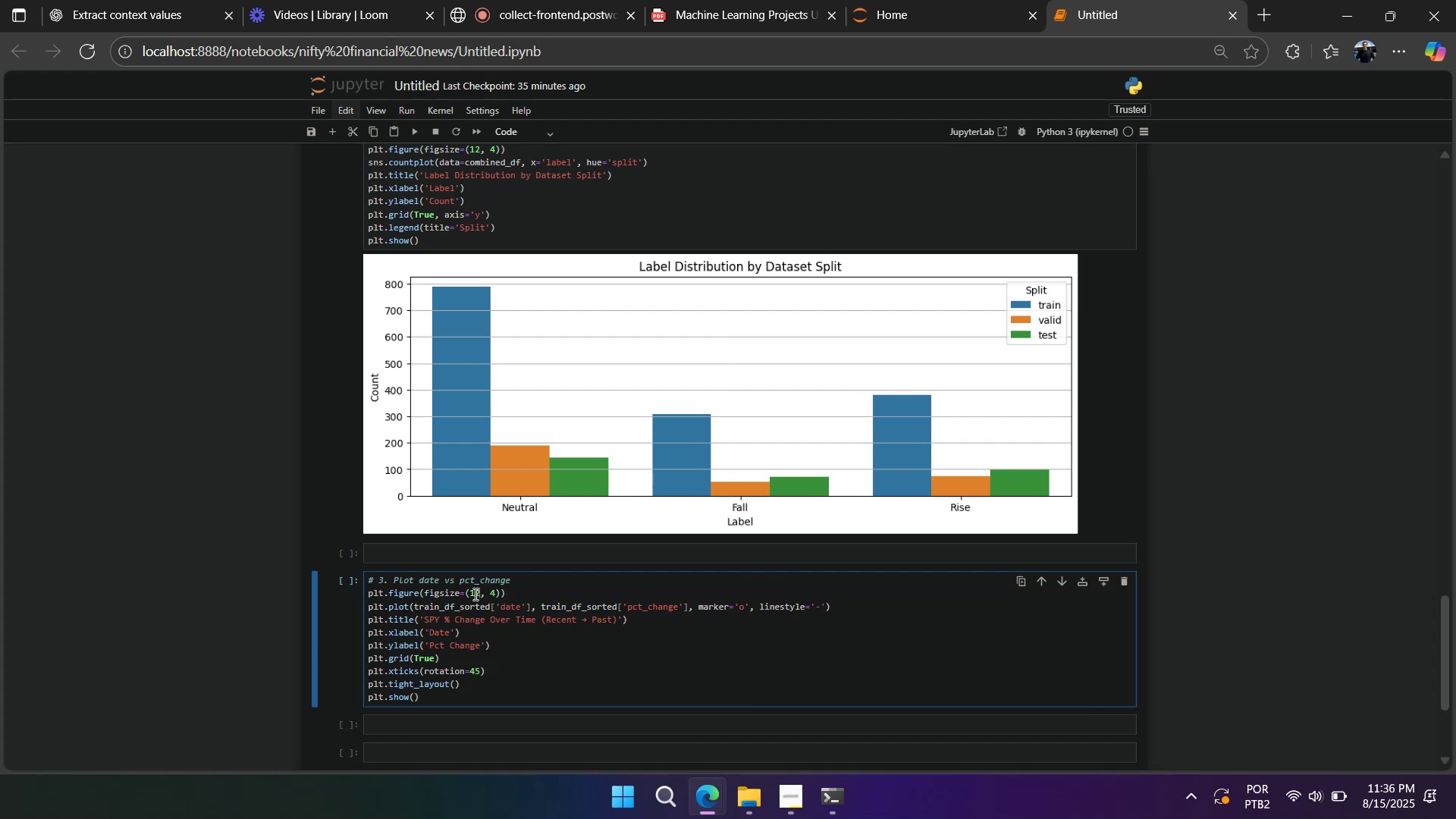 
key(Shift+Enter)
 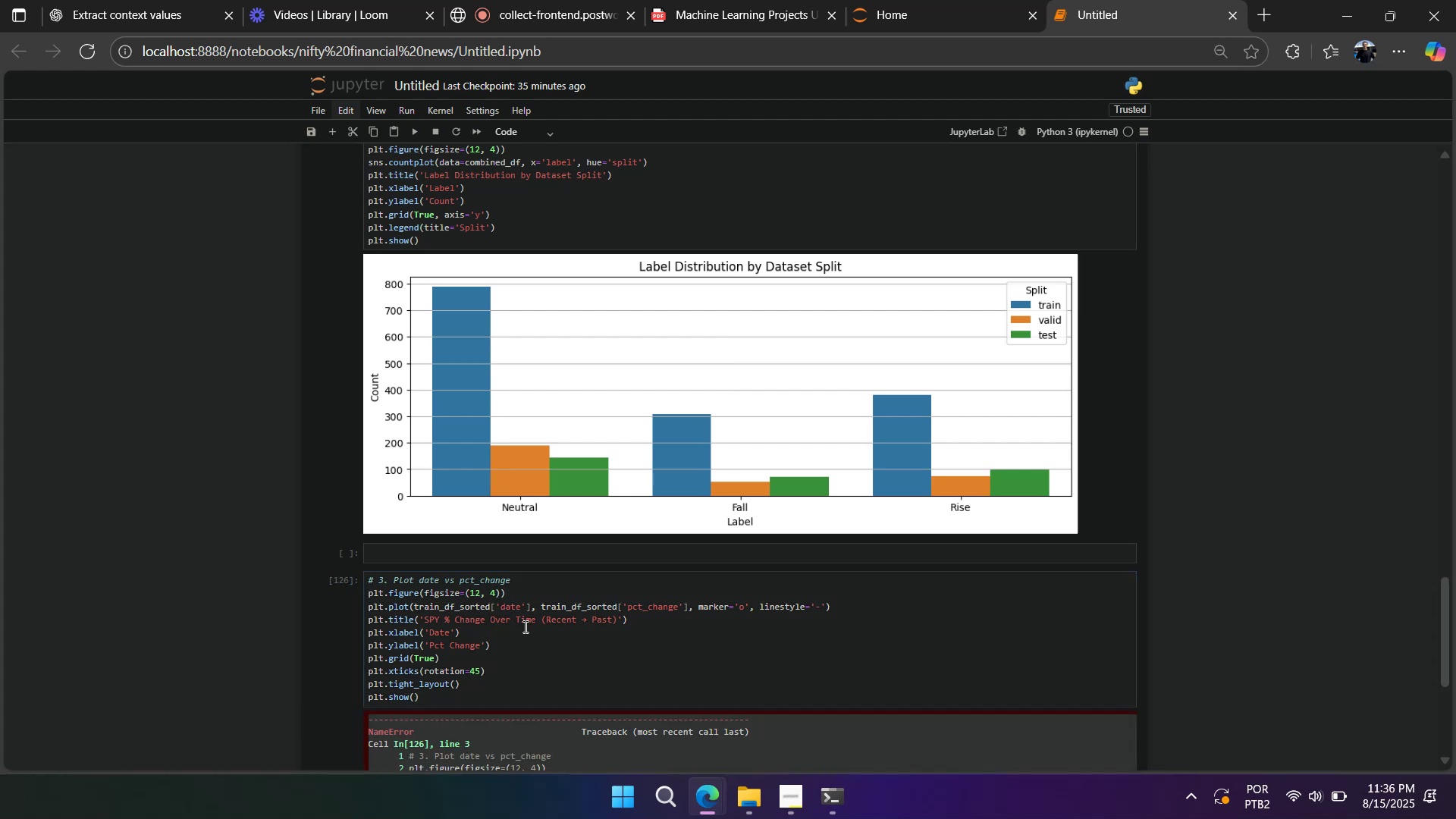 
scroll: coordinate [525, 642], scroll_direction: down, amount: 2.0
 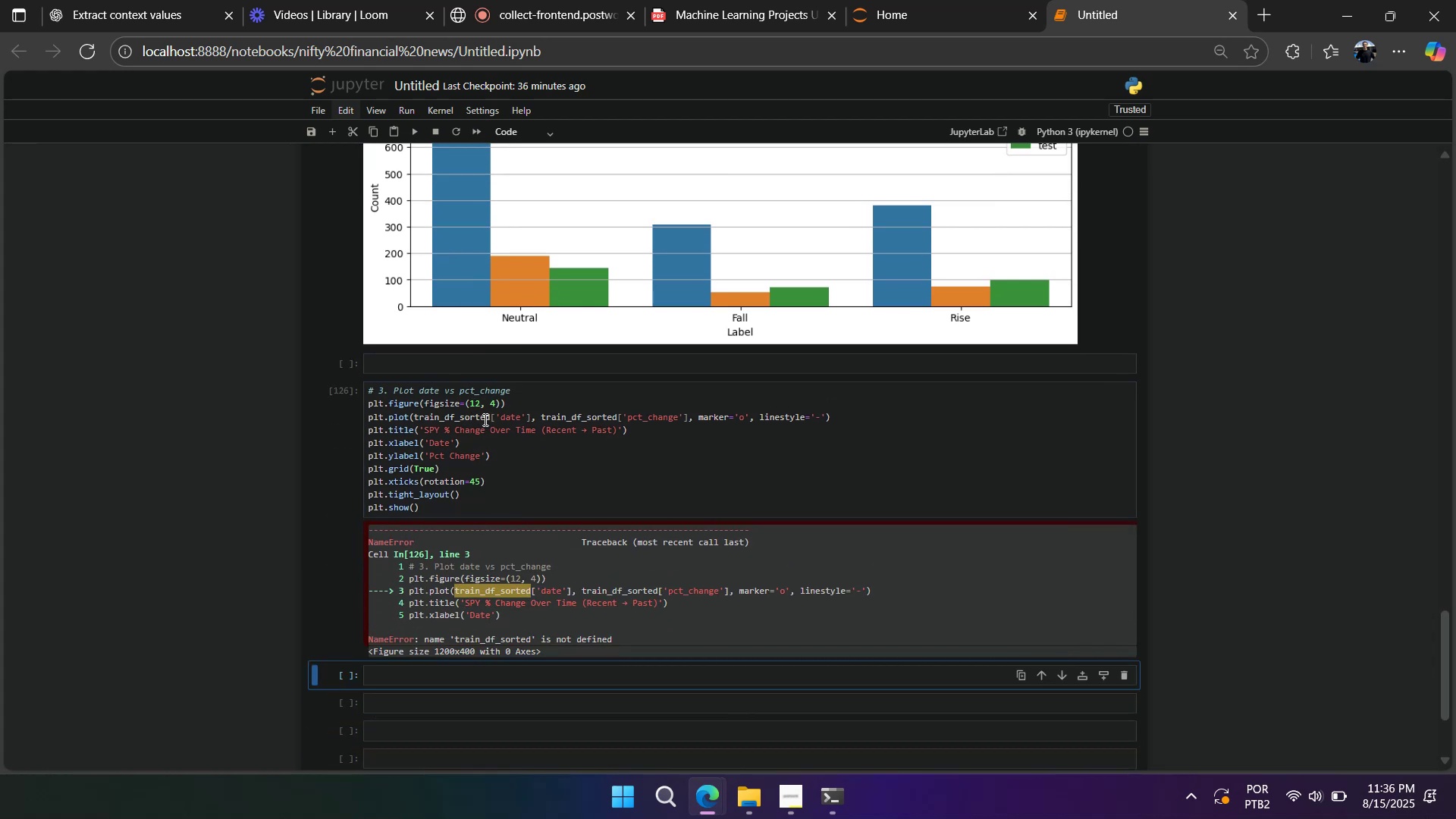 
double_click([473, 414])
 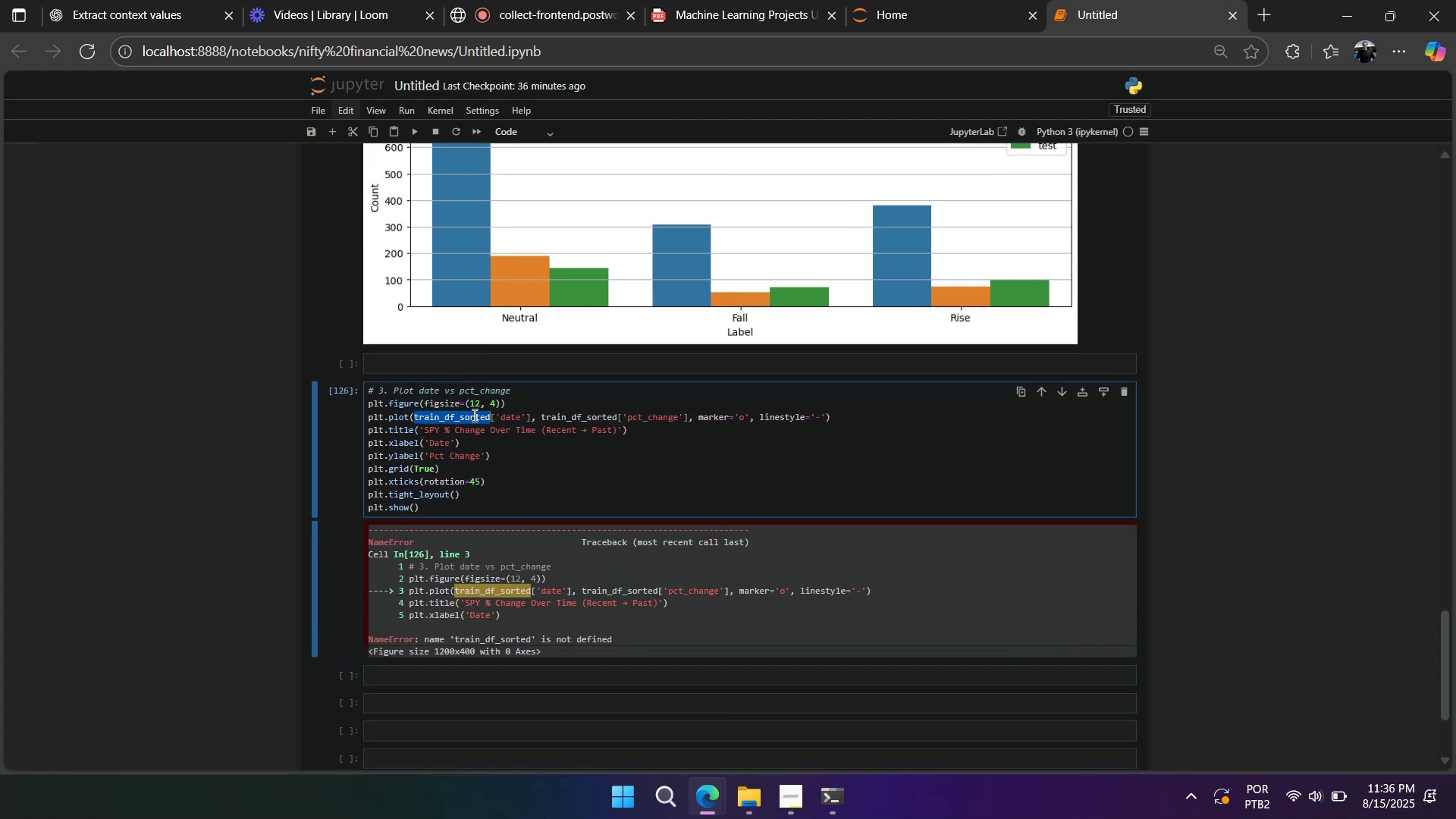 
type(train_df)
 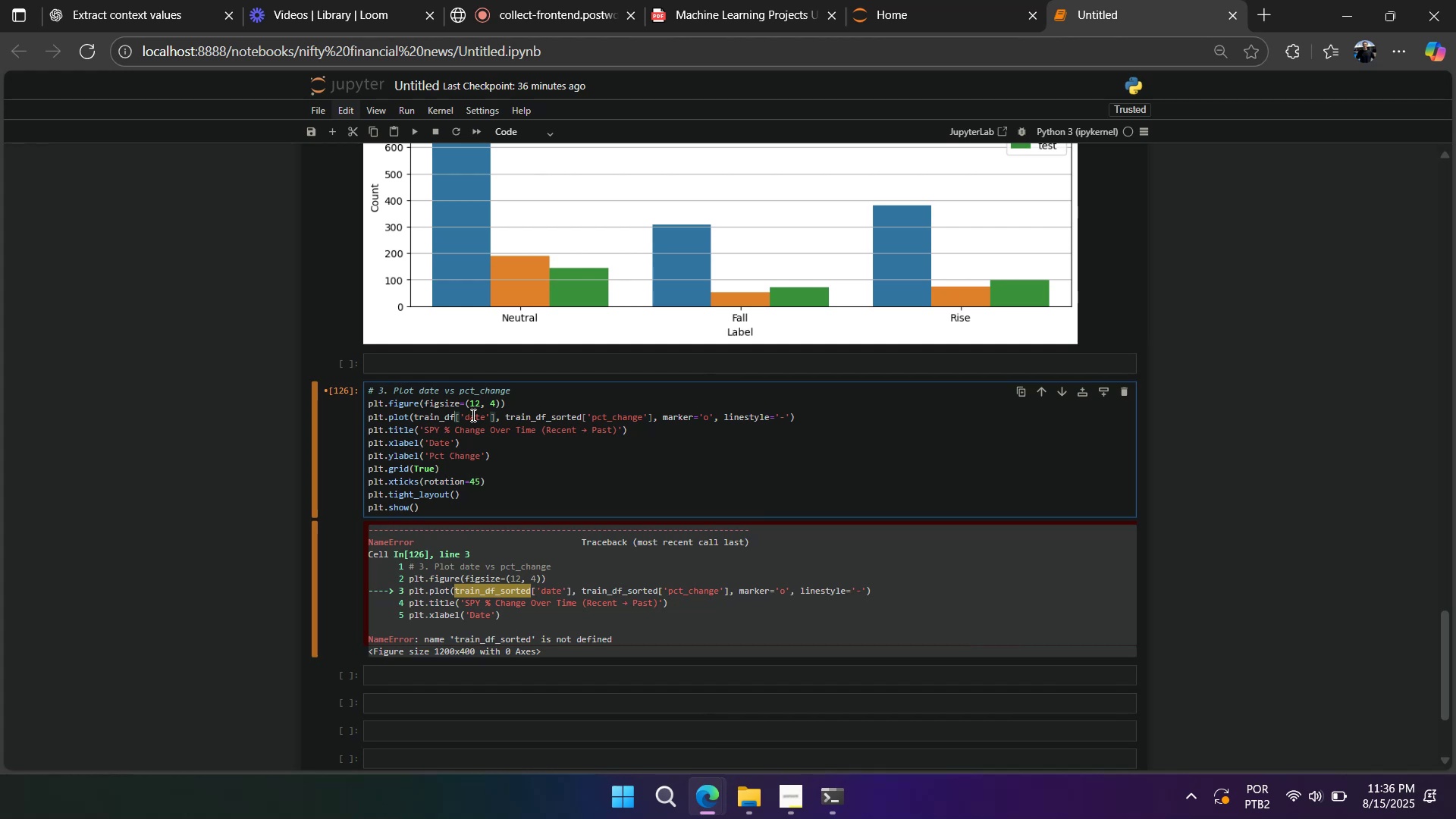 
double_click([432, 411])
 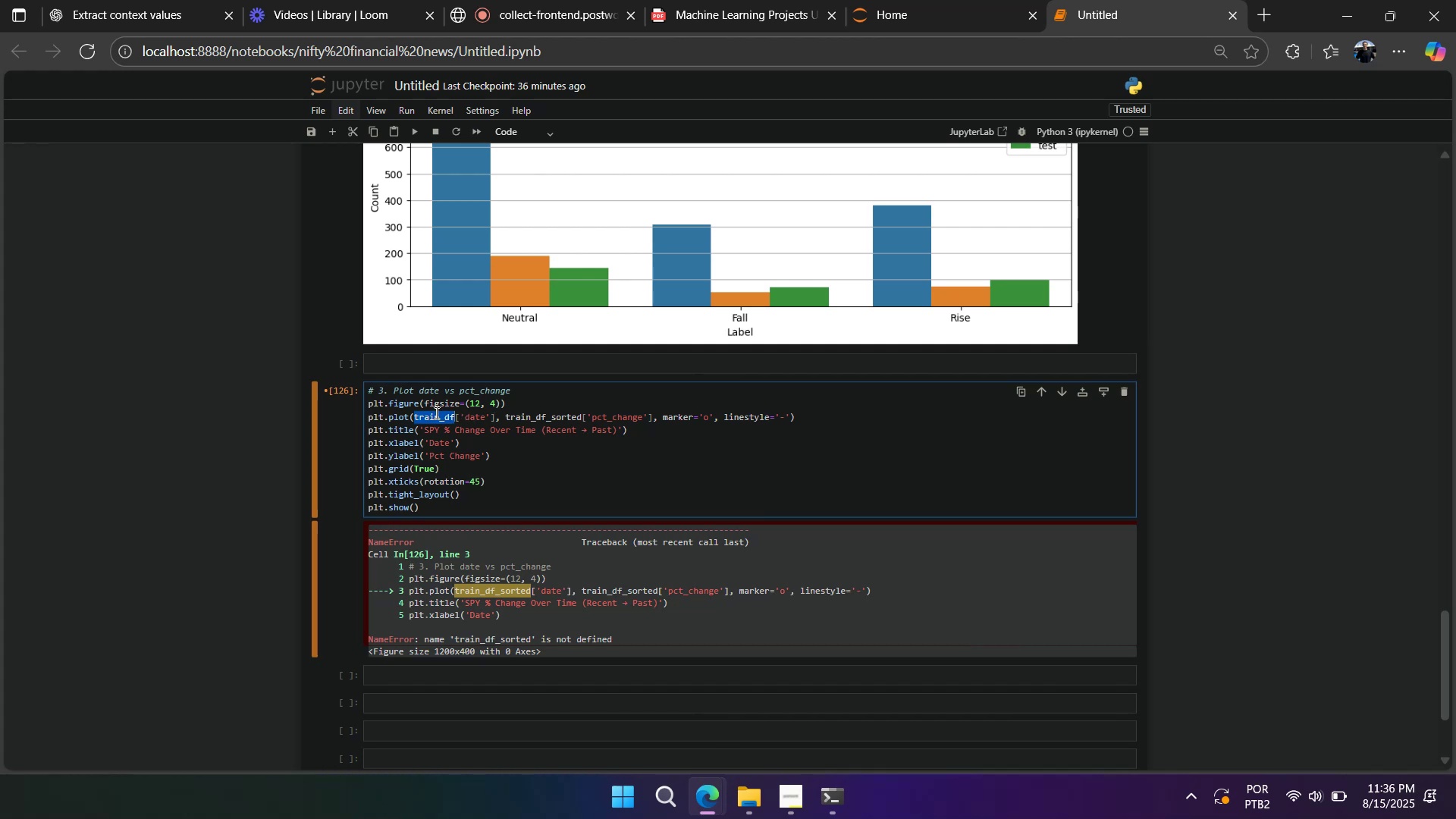 
key(Control+C)
 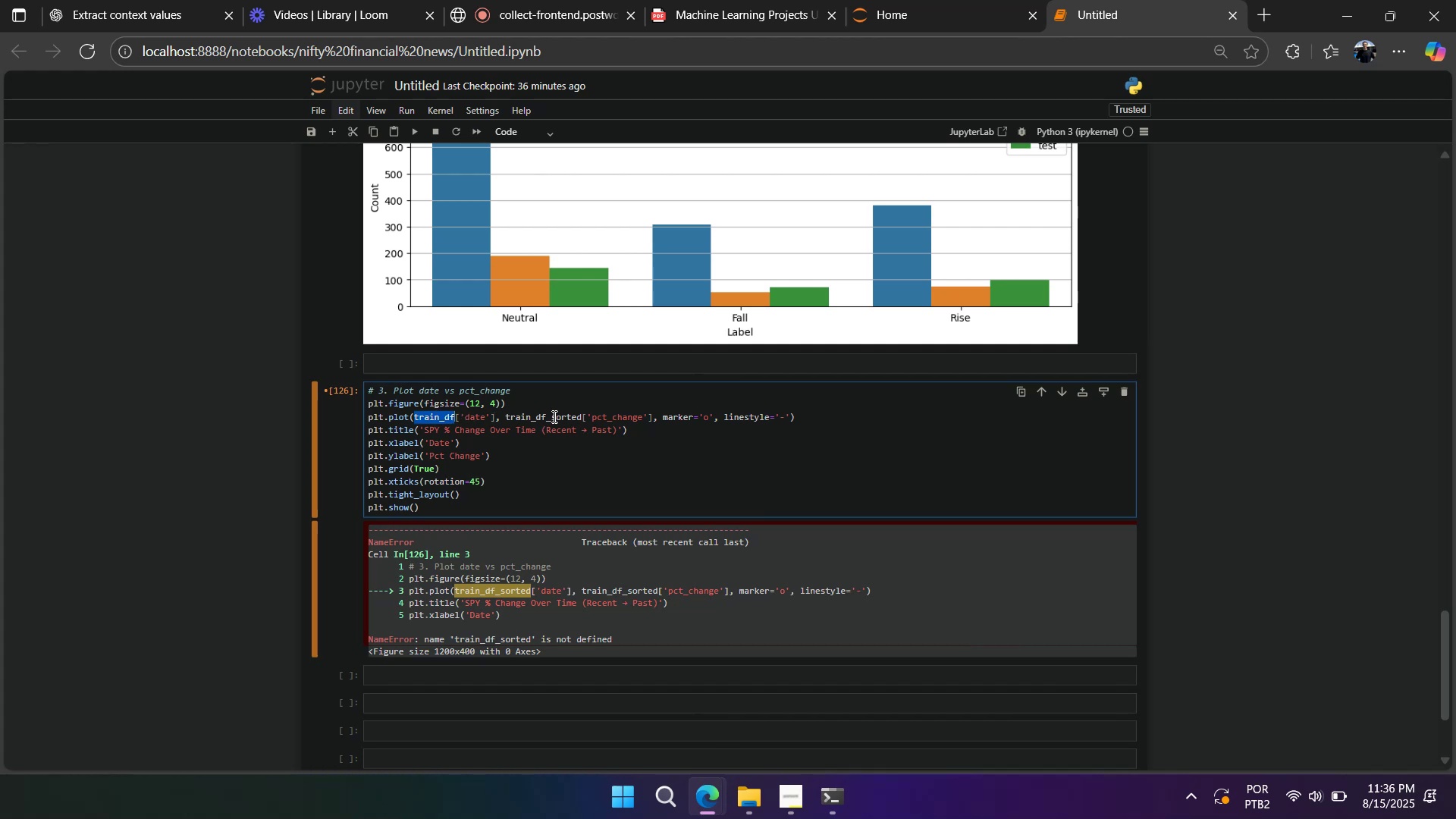 
left_click([553, 416])
 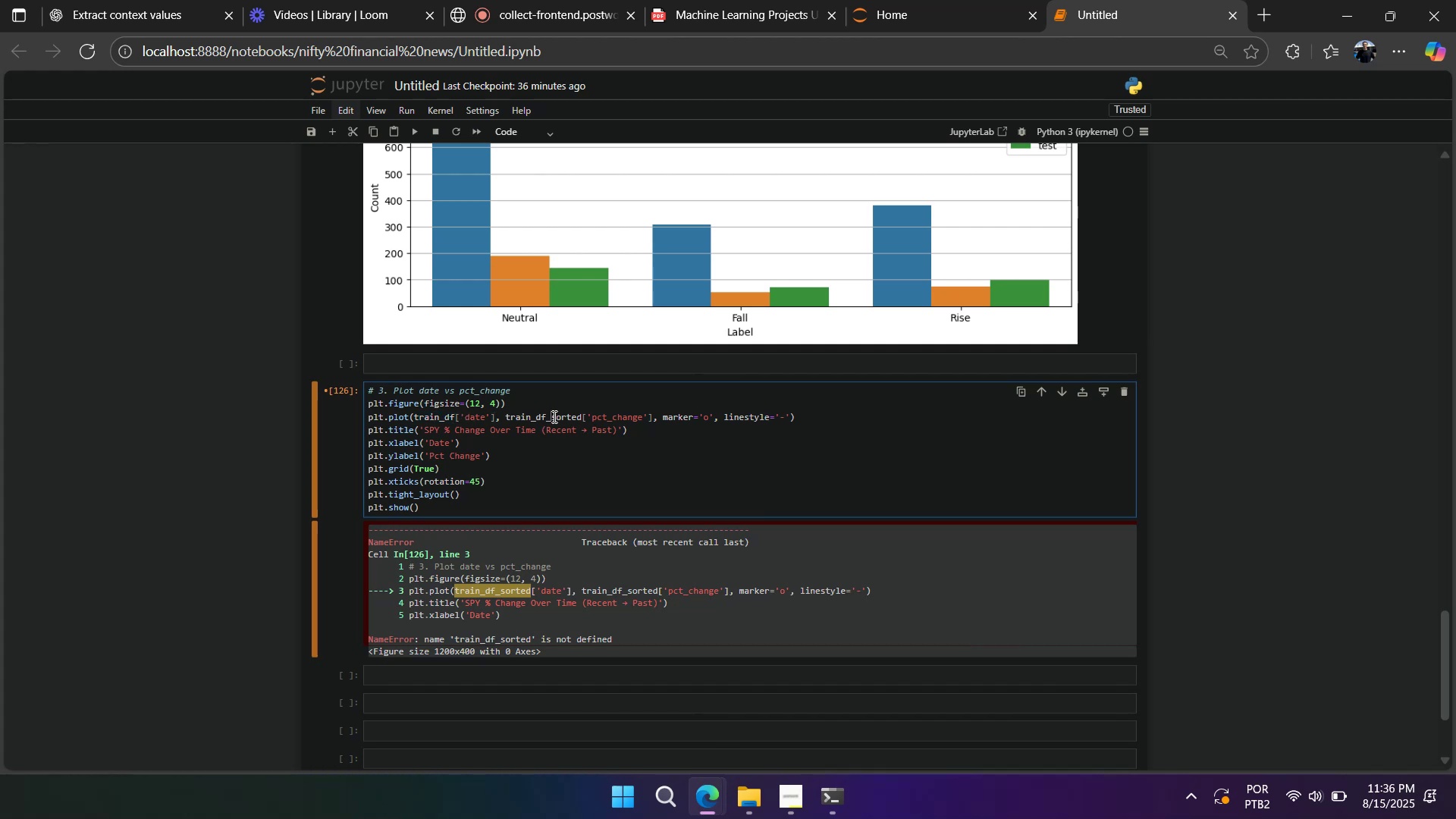 
key(Control+V)
 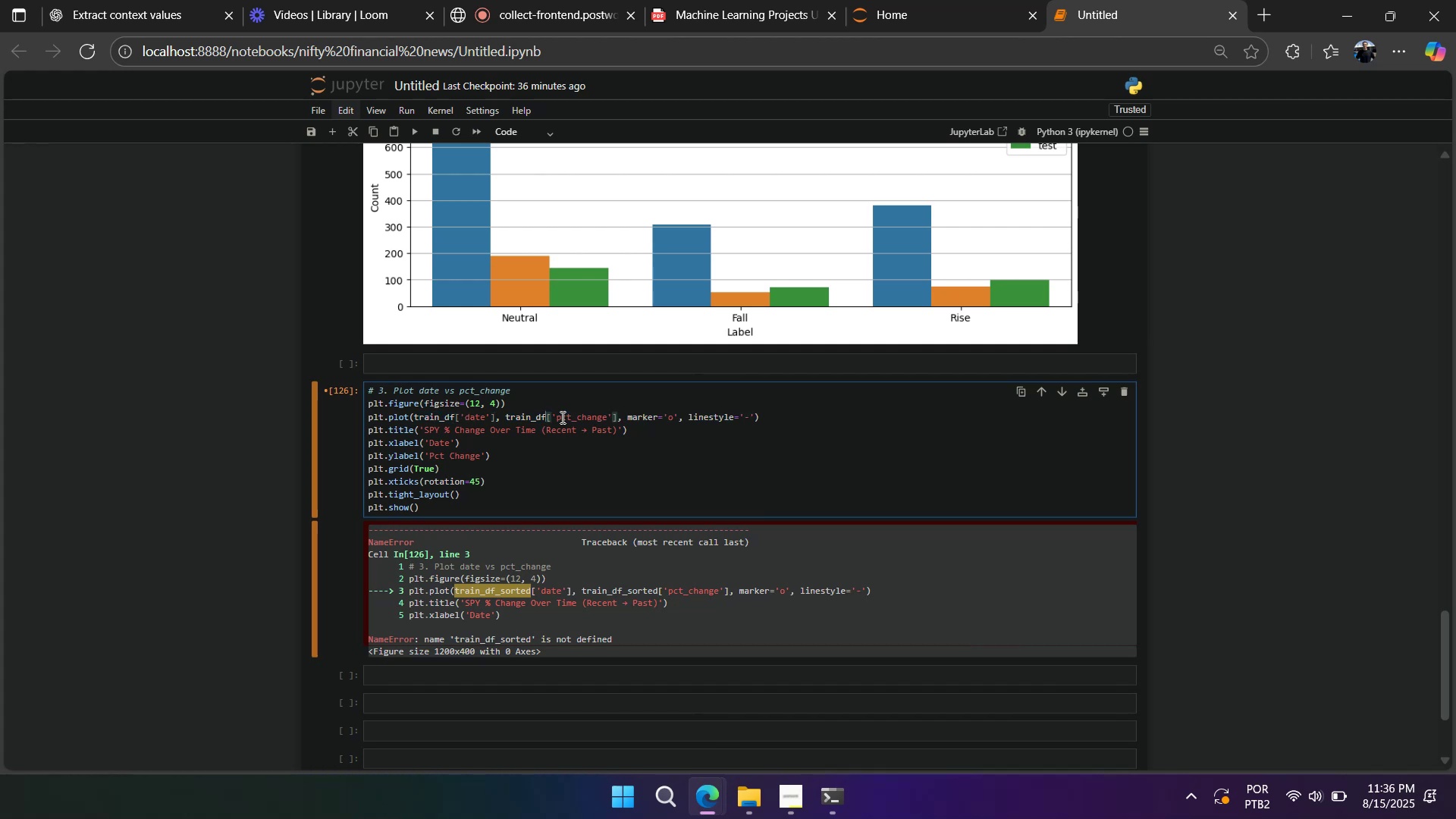 
key(Shift+Enter)
 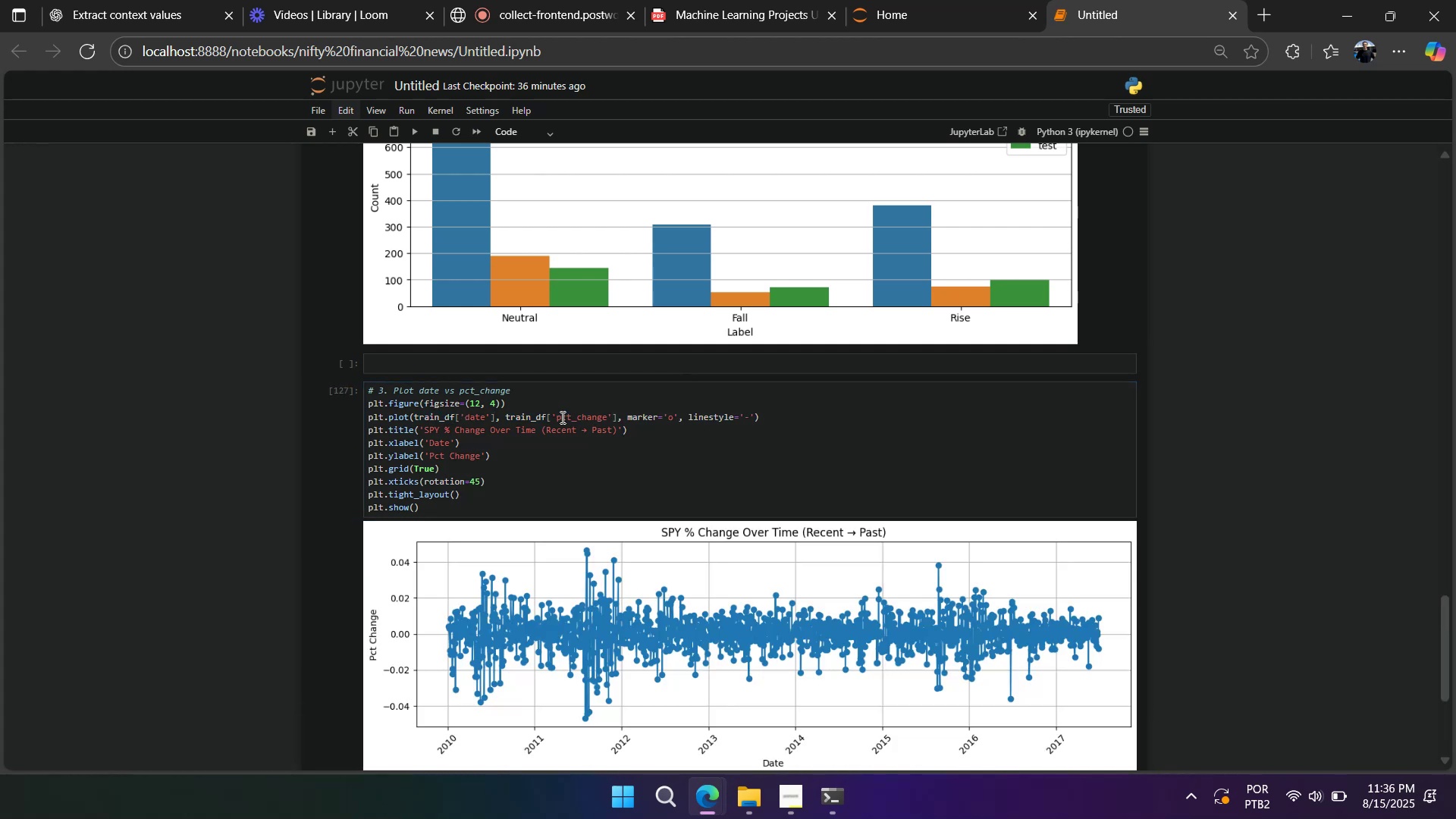 
scroll: coordinate [633, 485], scroll_direction: down, amount: 2.0
 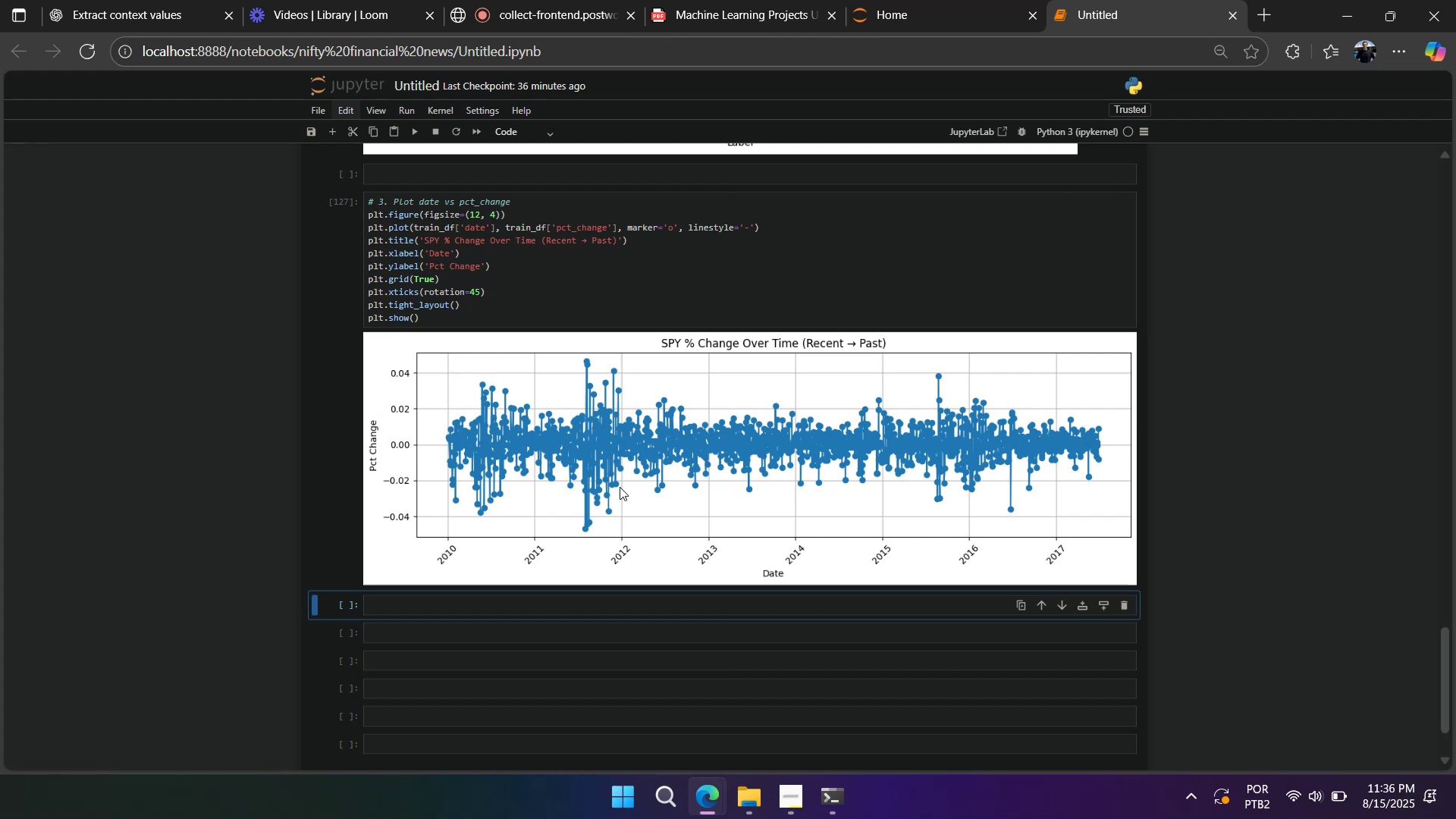 
wait(44.05)
 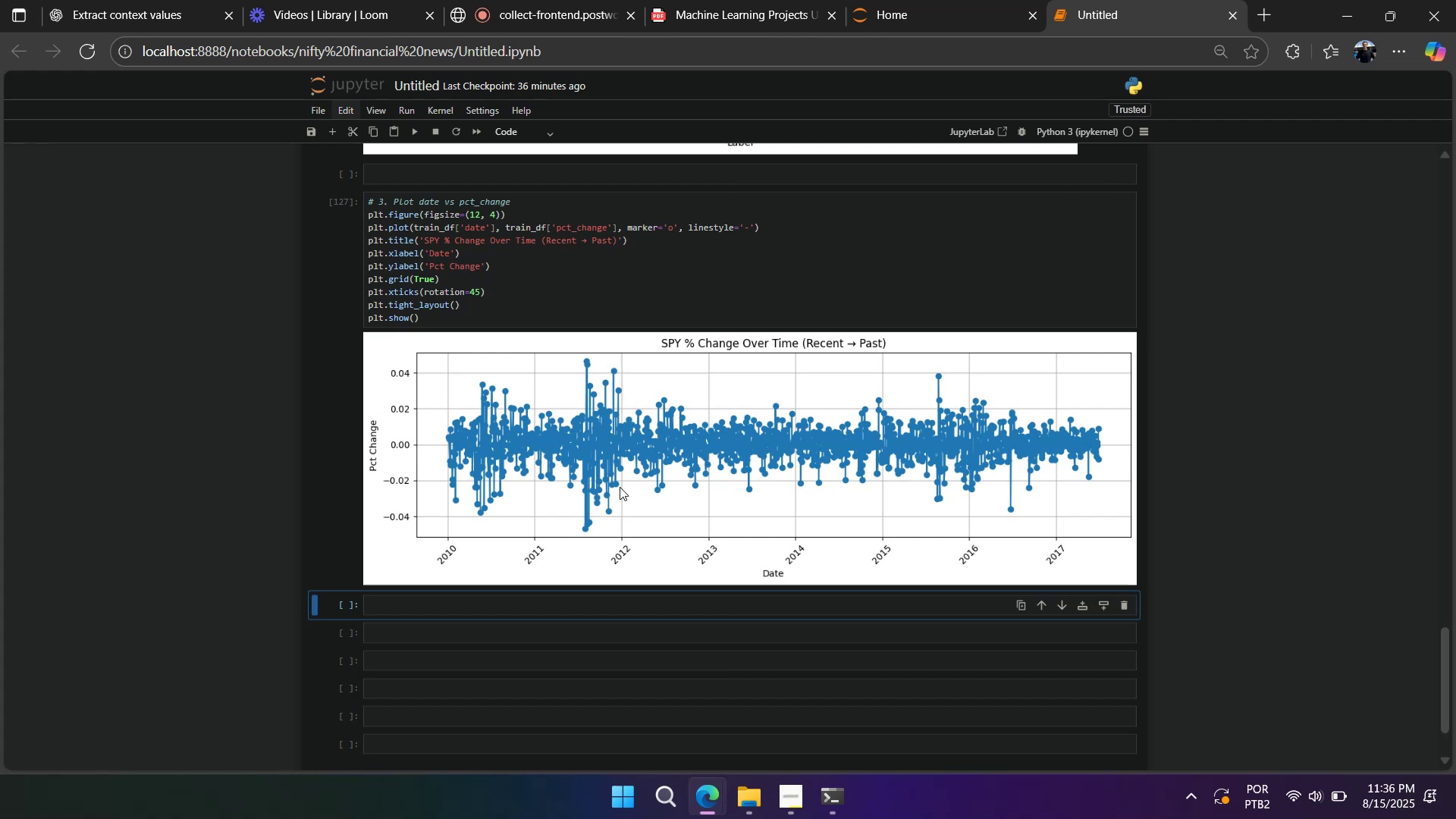 
type(all)
 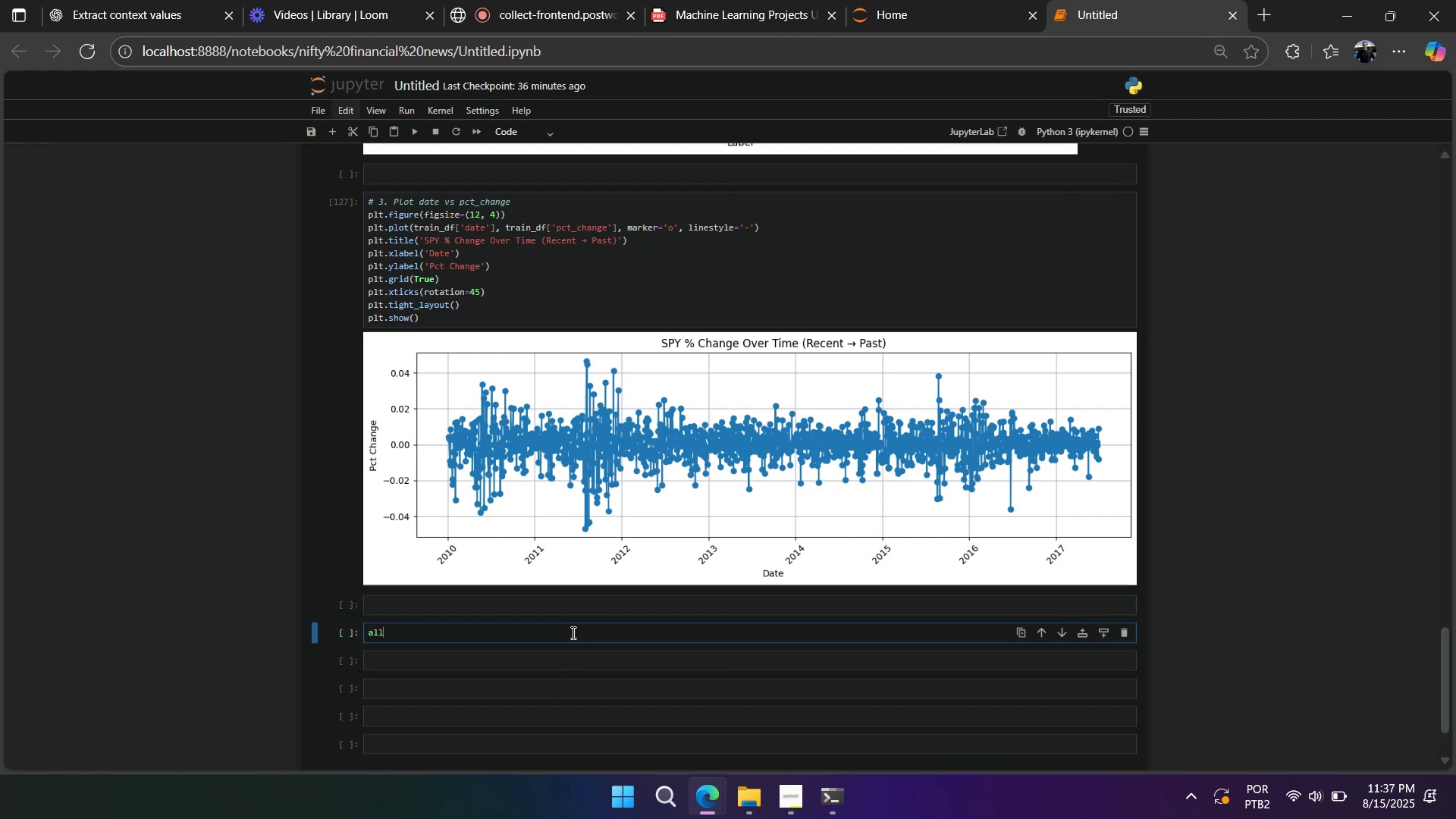 
key(Control+ControlLeft)
 